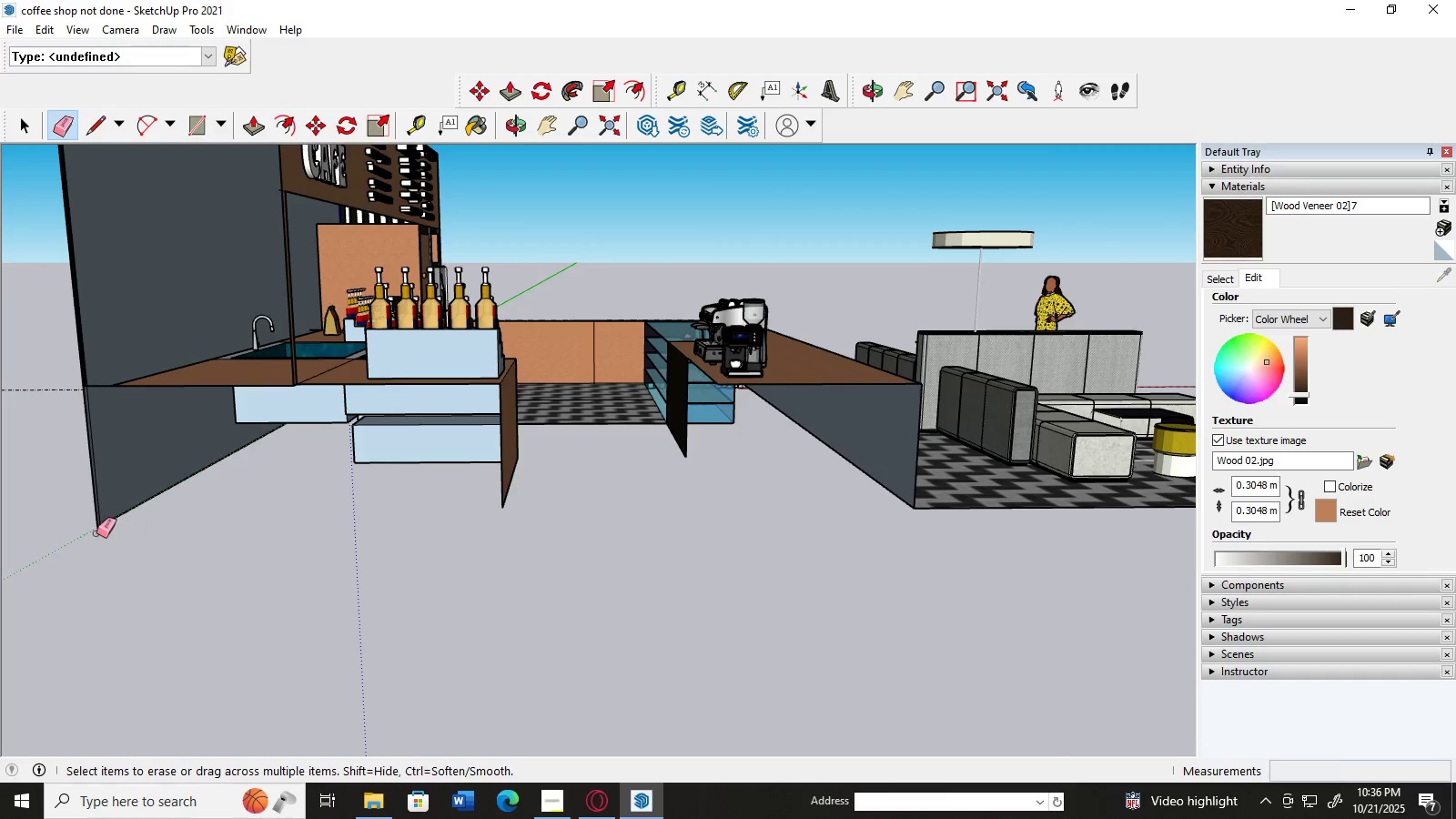 
left_click_drag(start_coordinate=[112, 523], to_coordinate=[115, 551])
 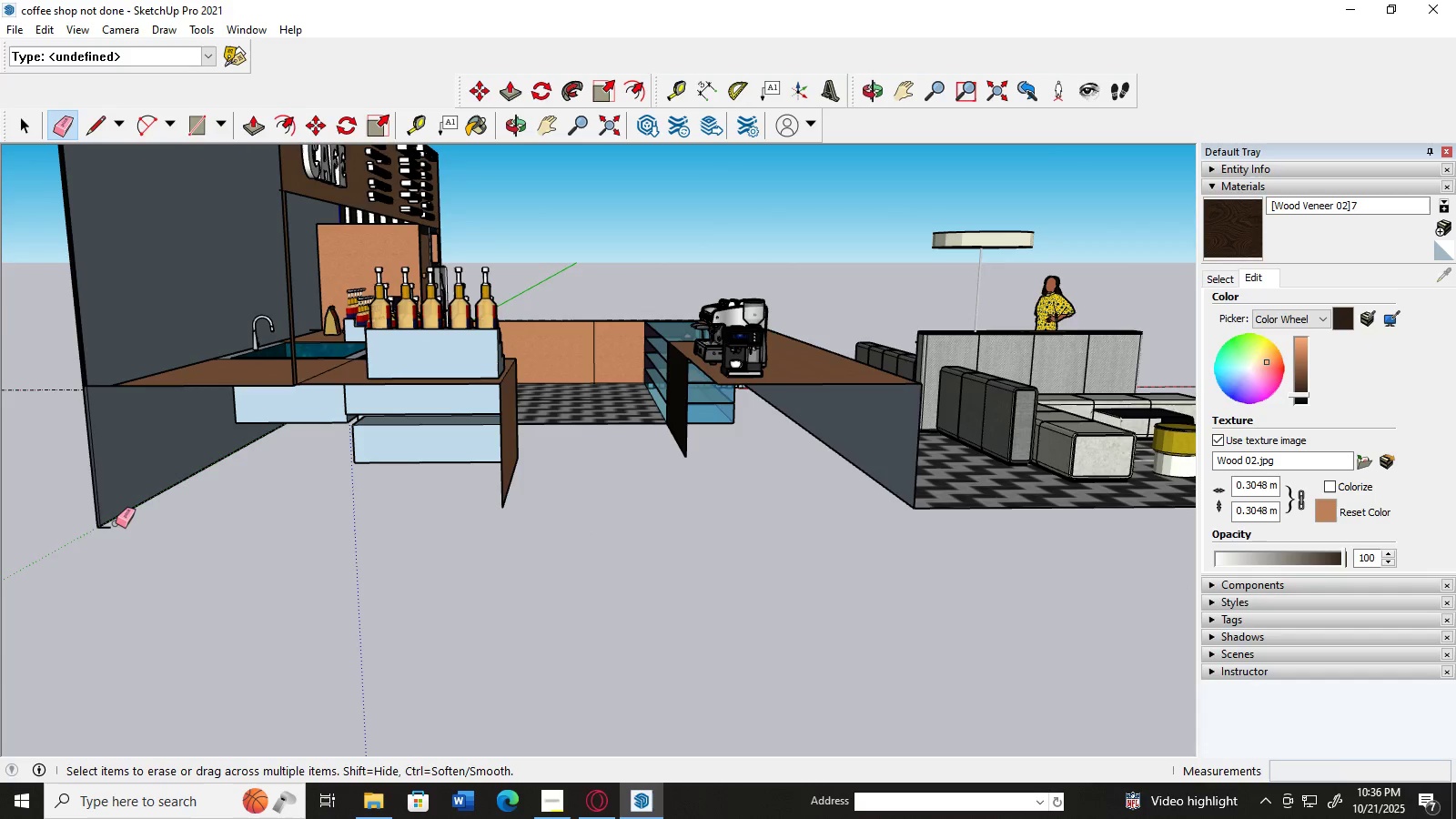 
left_click_drag(start_coordinate=[107, 525], to_coordinate=[107, 553])
 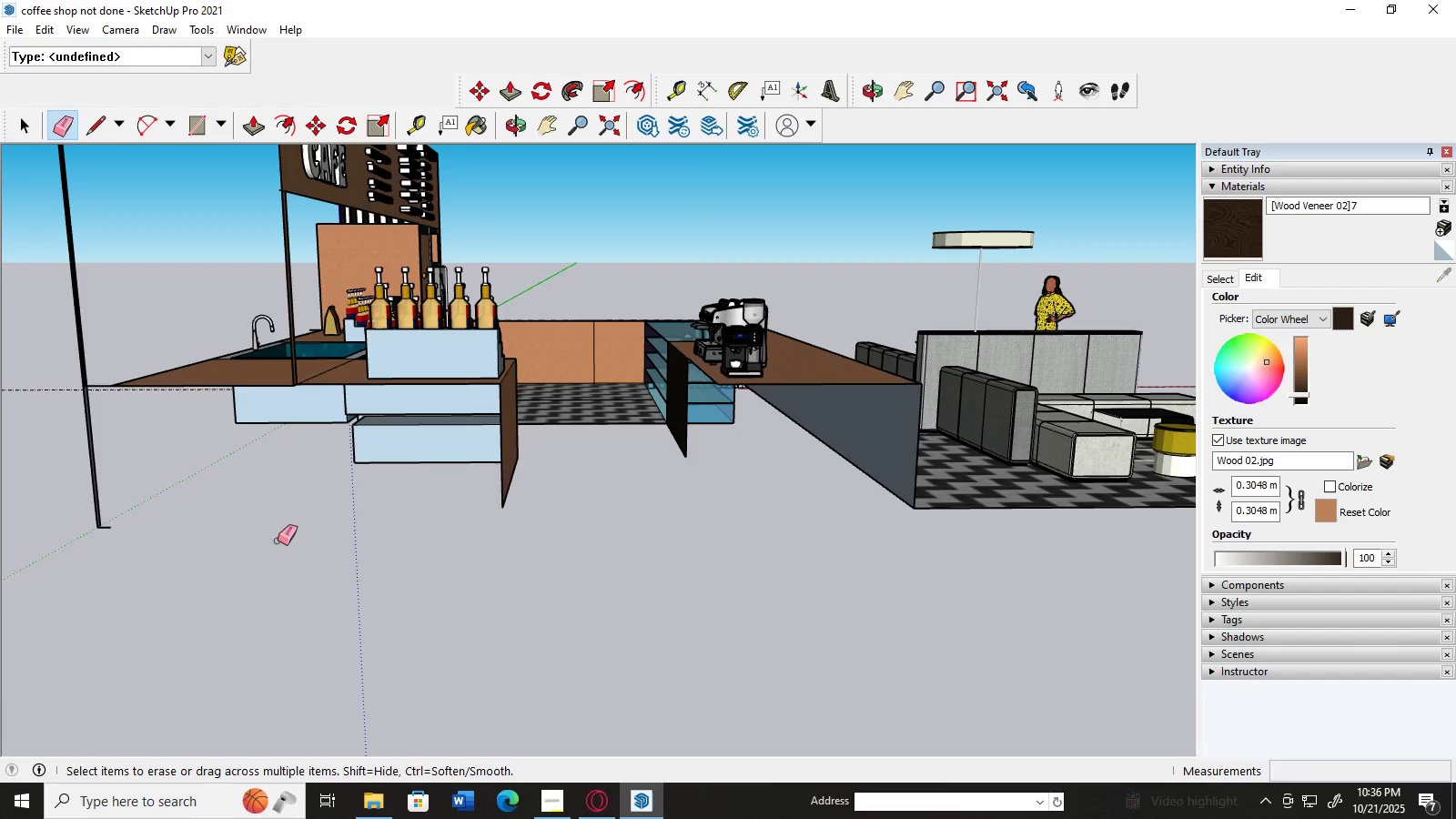 
key(Control+ControlLeft)
 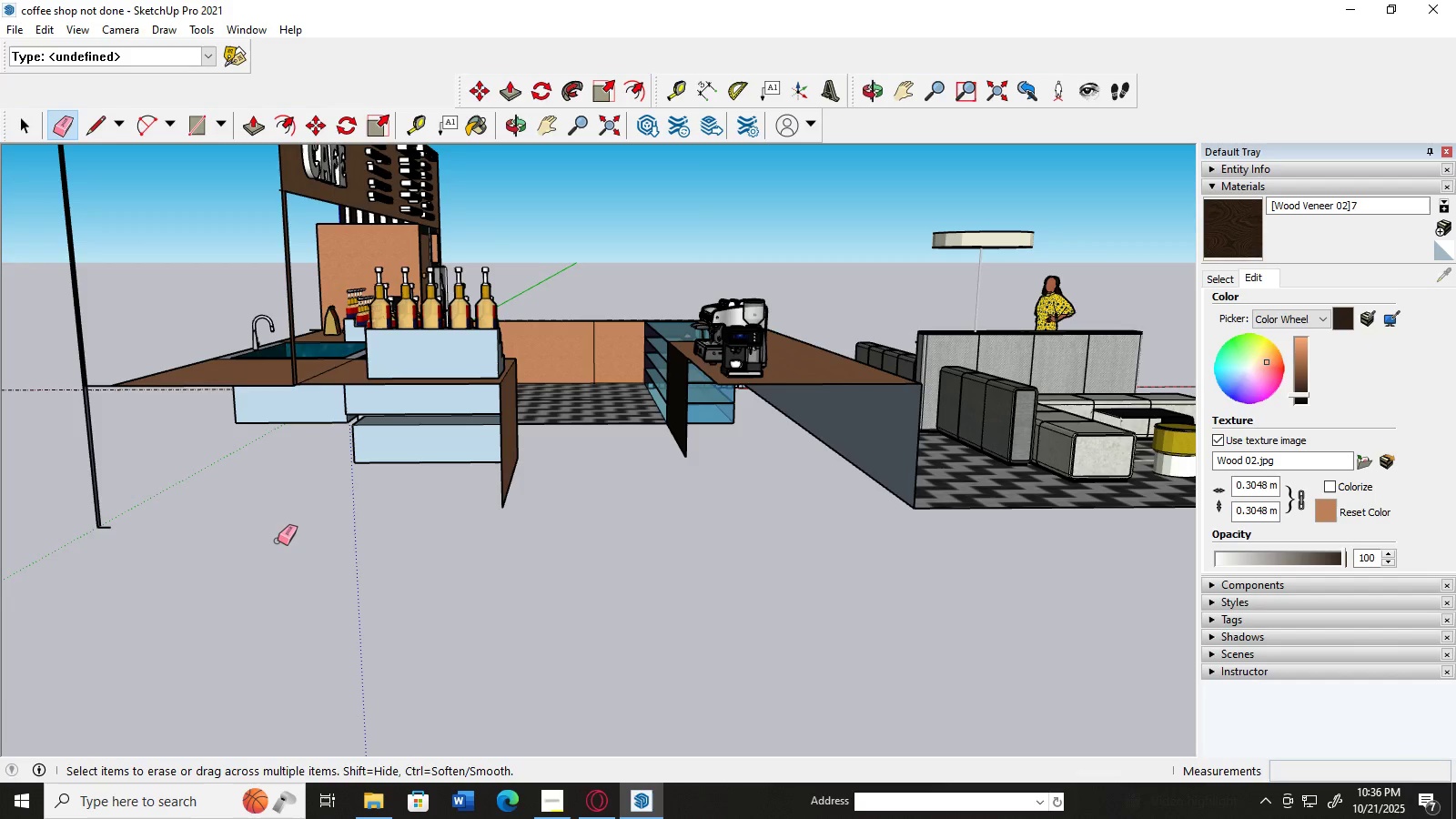 
key(Control+Z)
 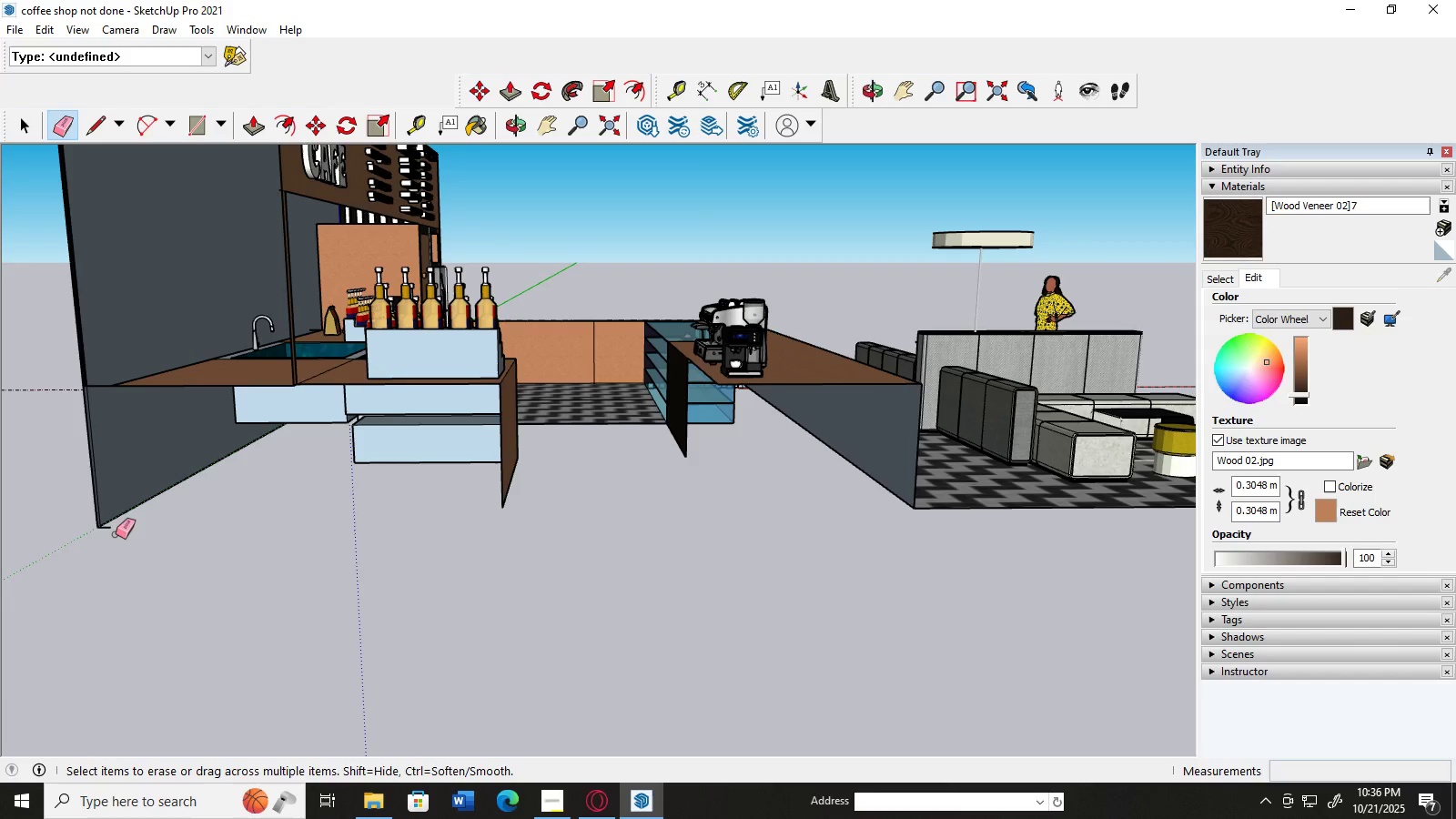 
hold_key(key=AltLeft, duration=1.51)
scroll: coordinate [96, 552], scroll_direction: up, amount: 14.0
 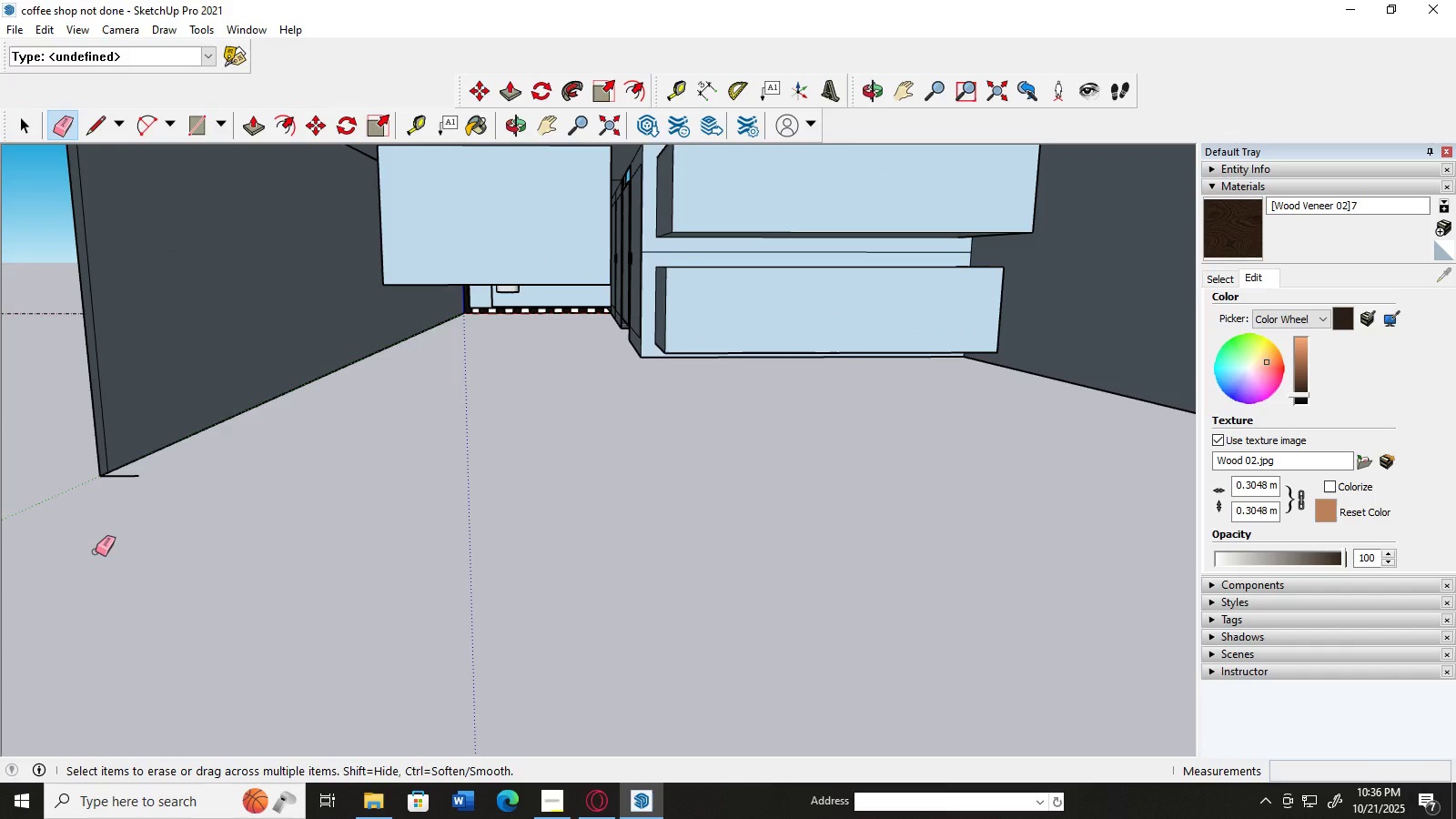 
key(Alt+AltLeft)
 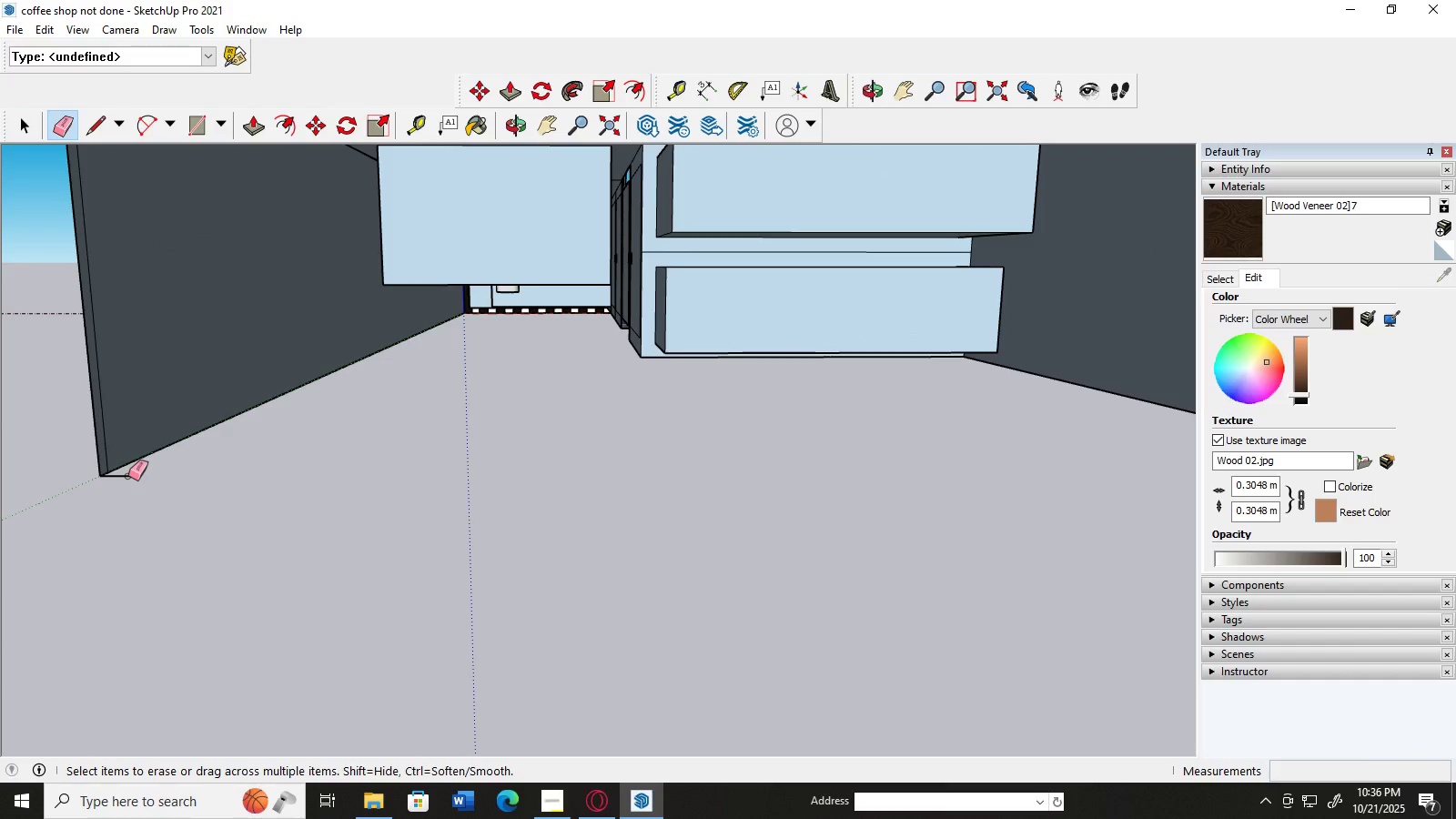 
left_click([128, 476])
 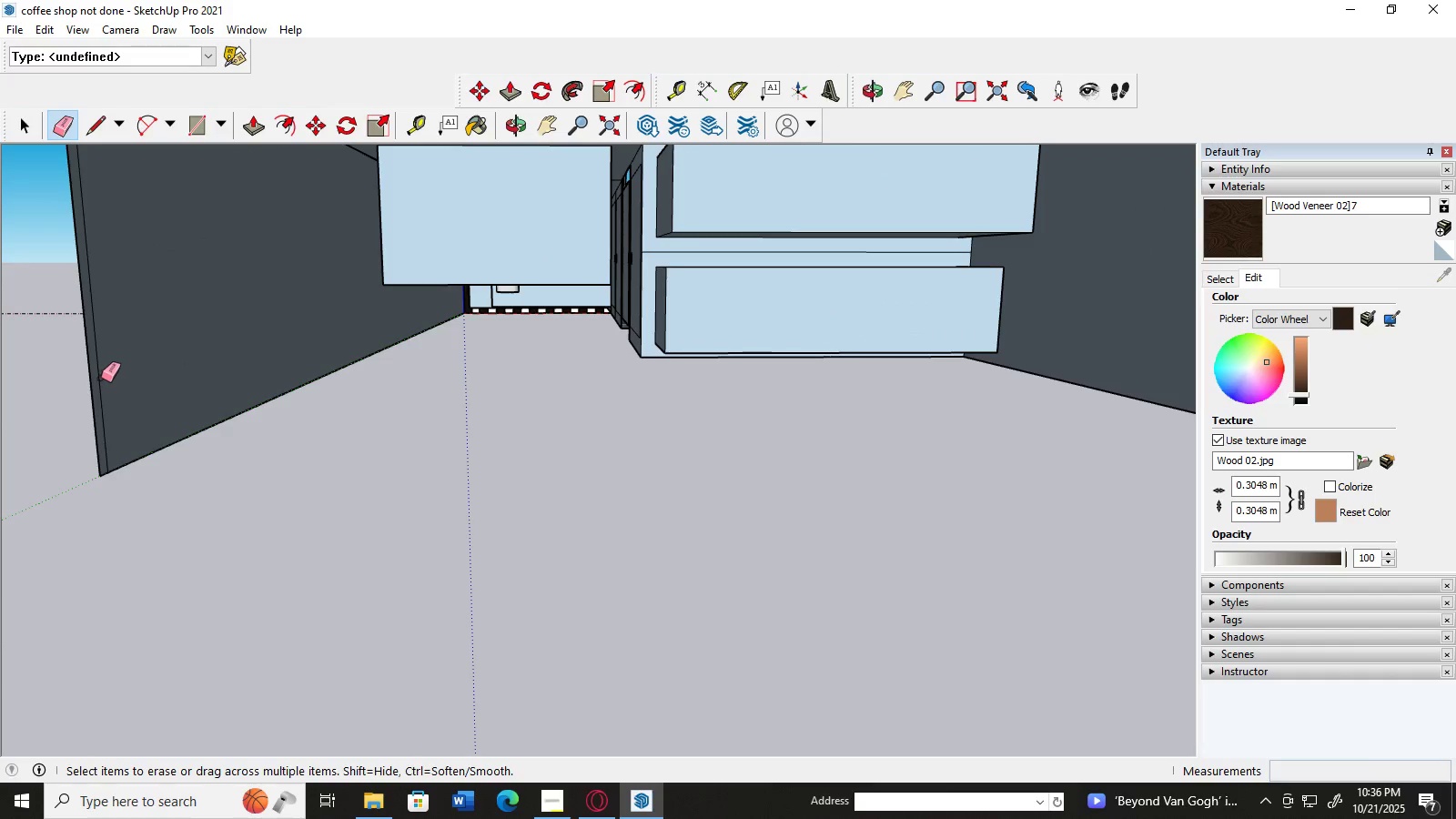 
left_click([101, 378])
 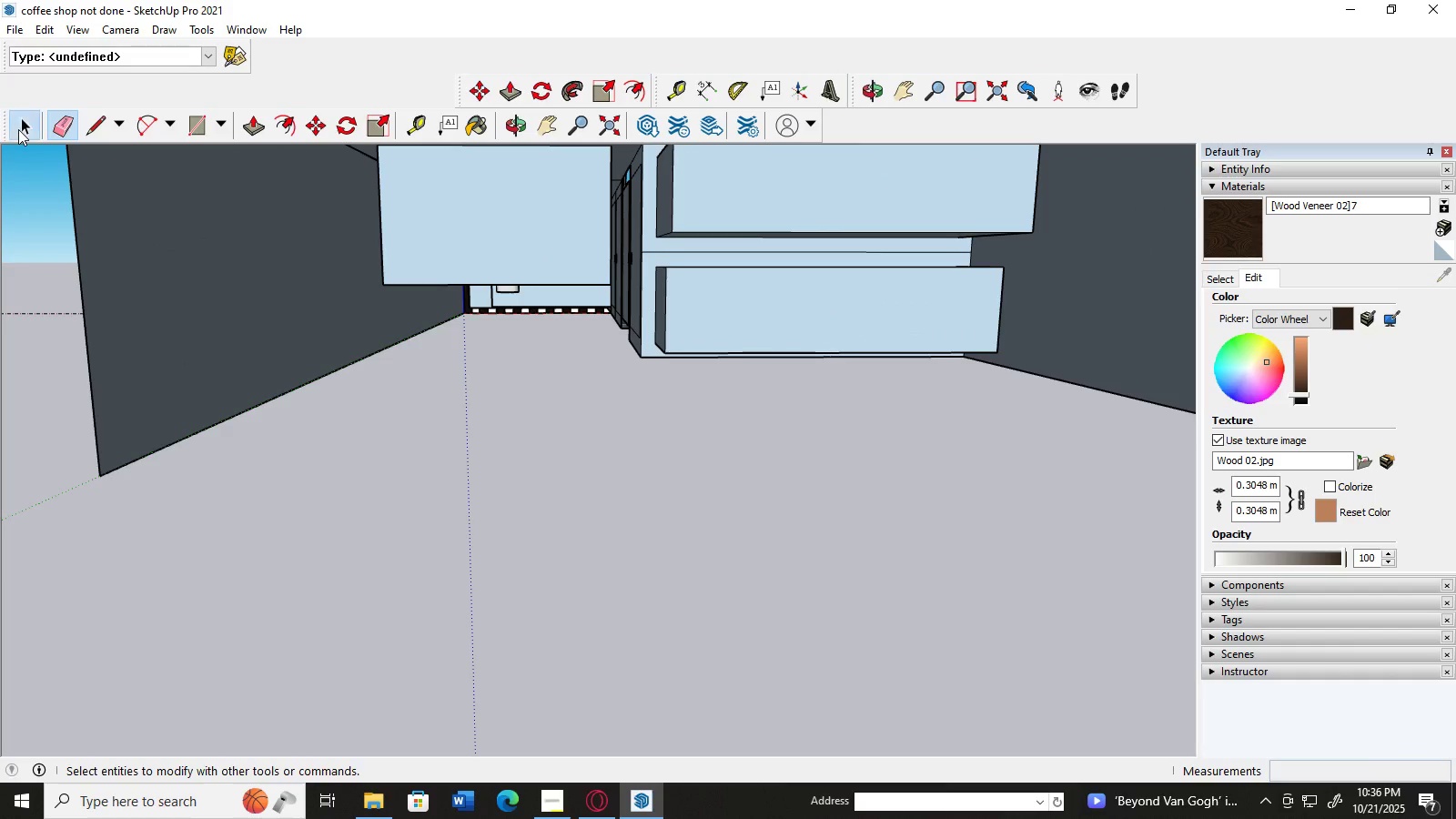 
scroll: coordinate [362, 419], scroll_direction: down, amount: 12.0
 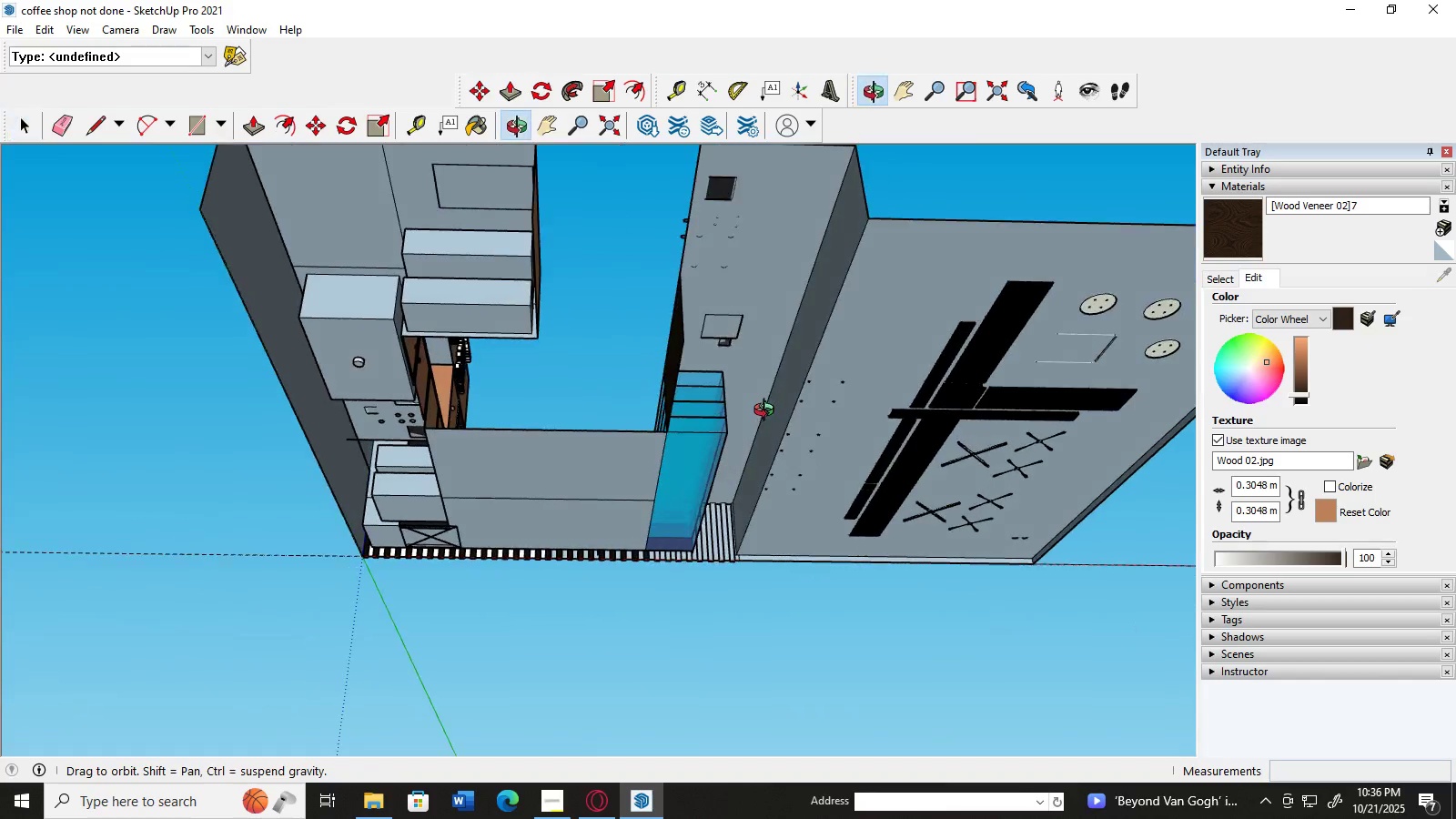 
wait(7.29)
 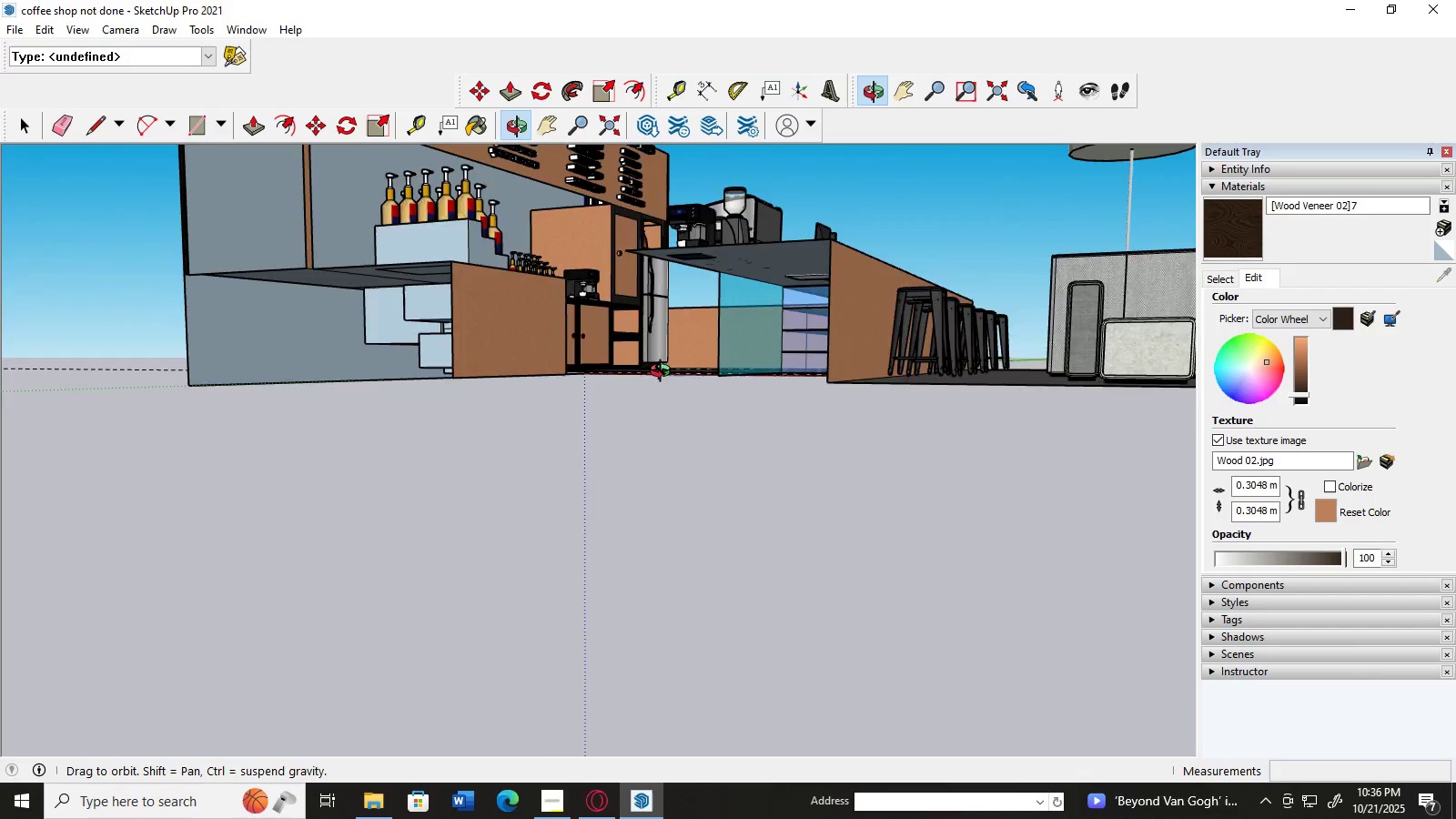 
scroll: coordinate [379, 430], scroll_direction: up, amount: 1.0
 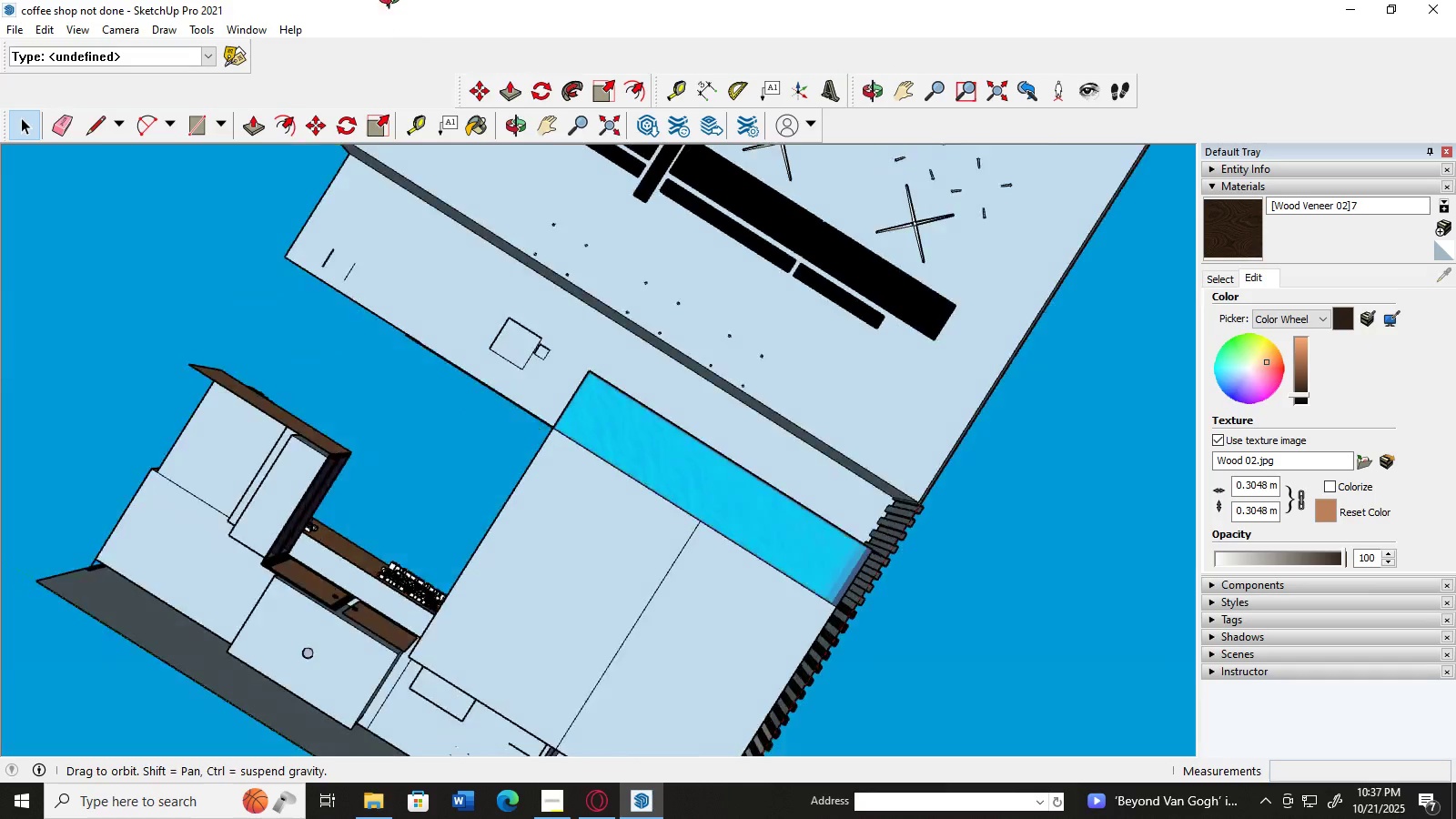 
scroll: coordinate [513, 261], scroll_direction: down, amount: 14.0
 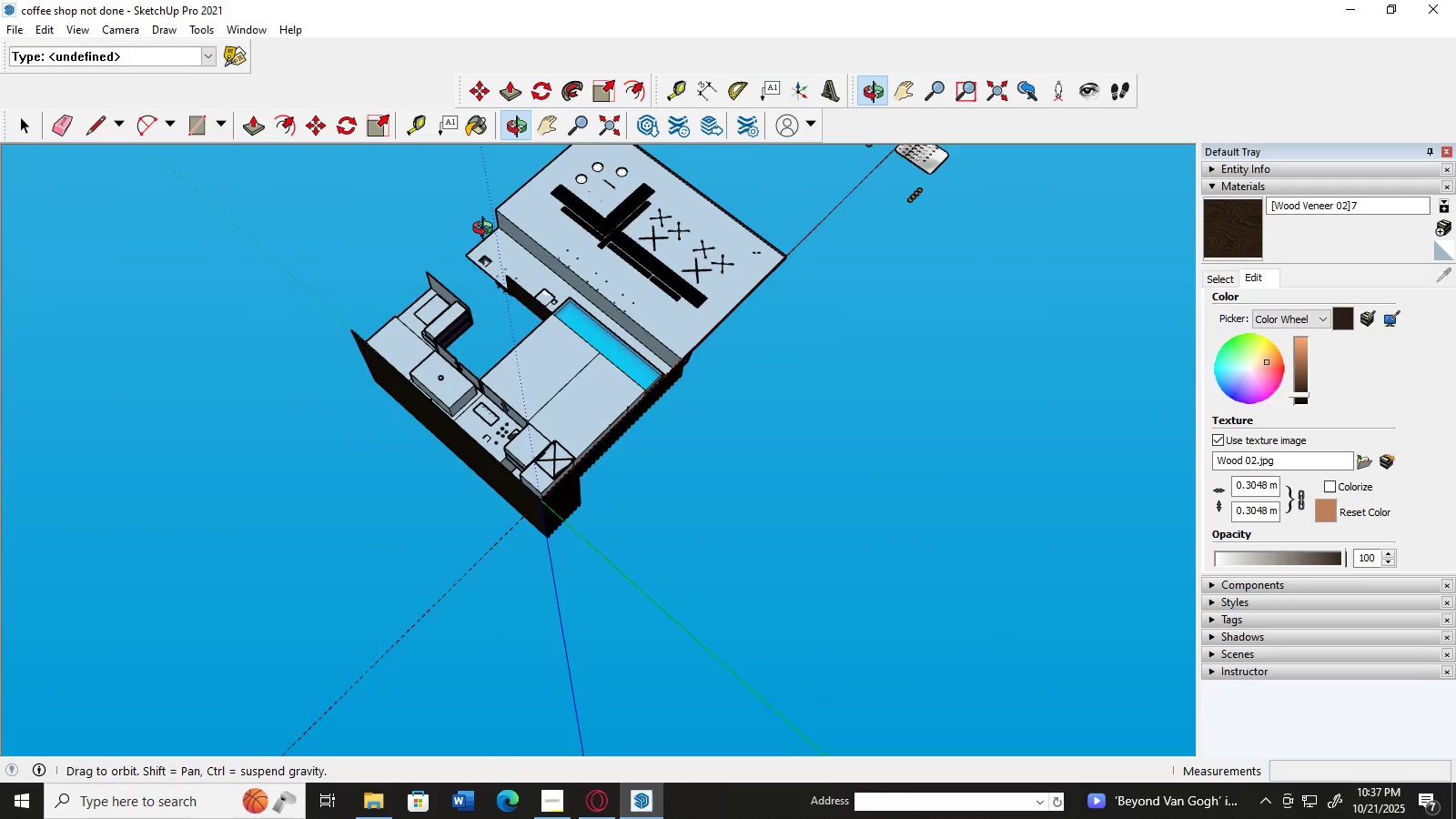 
wait(6.07)
 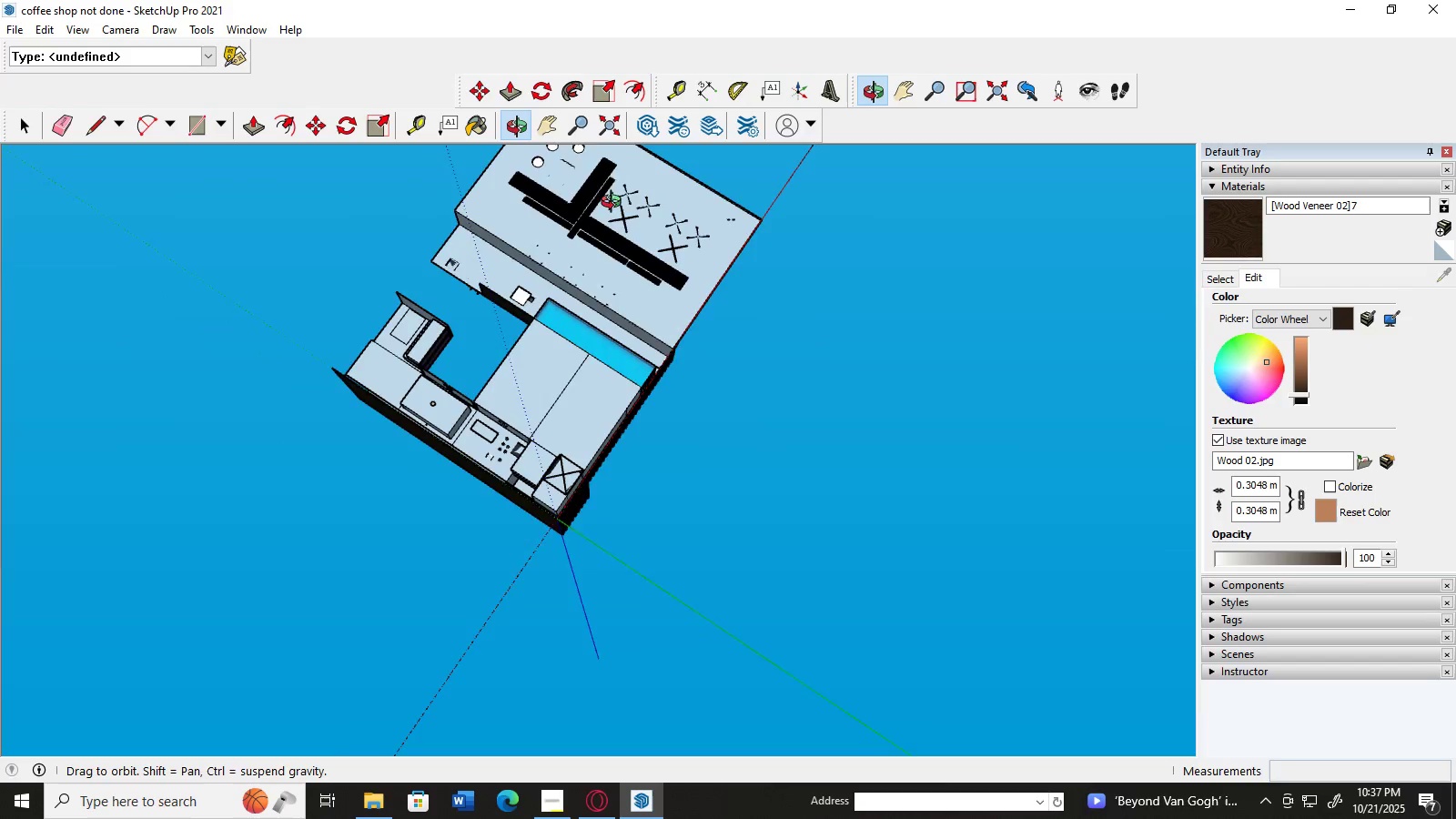 
left_click([194, 119])
 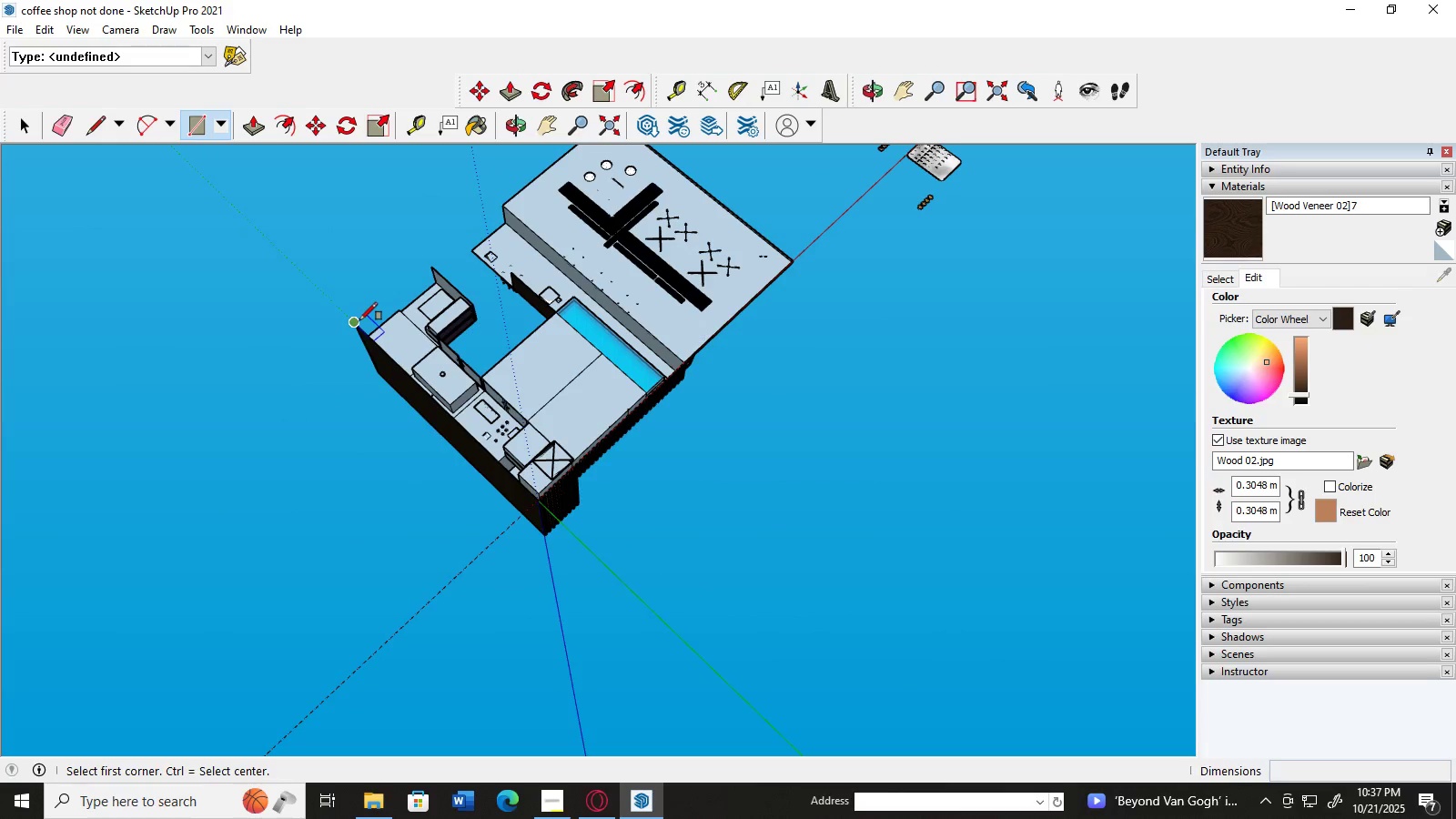 
left_click([359, 320])
 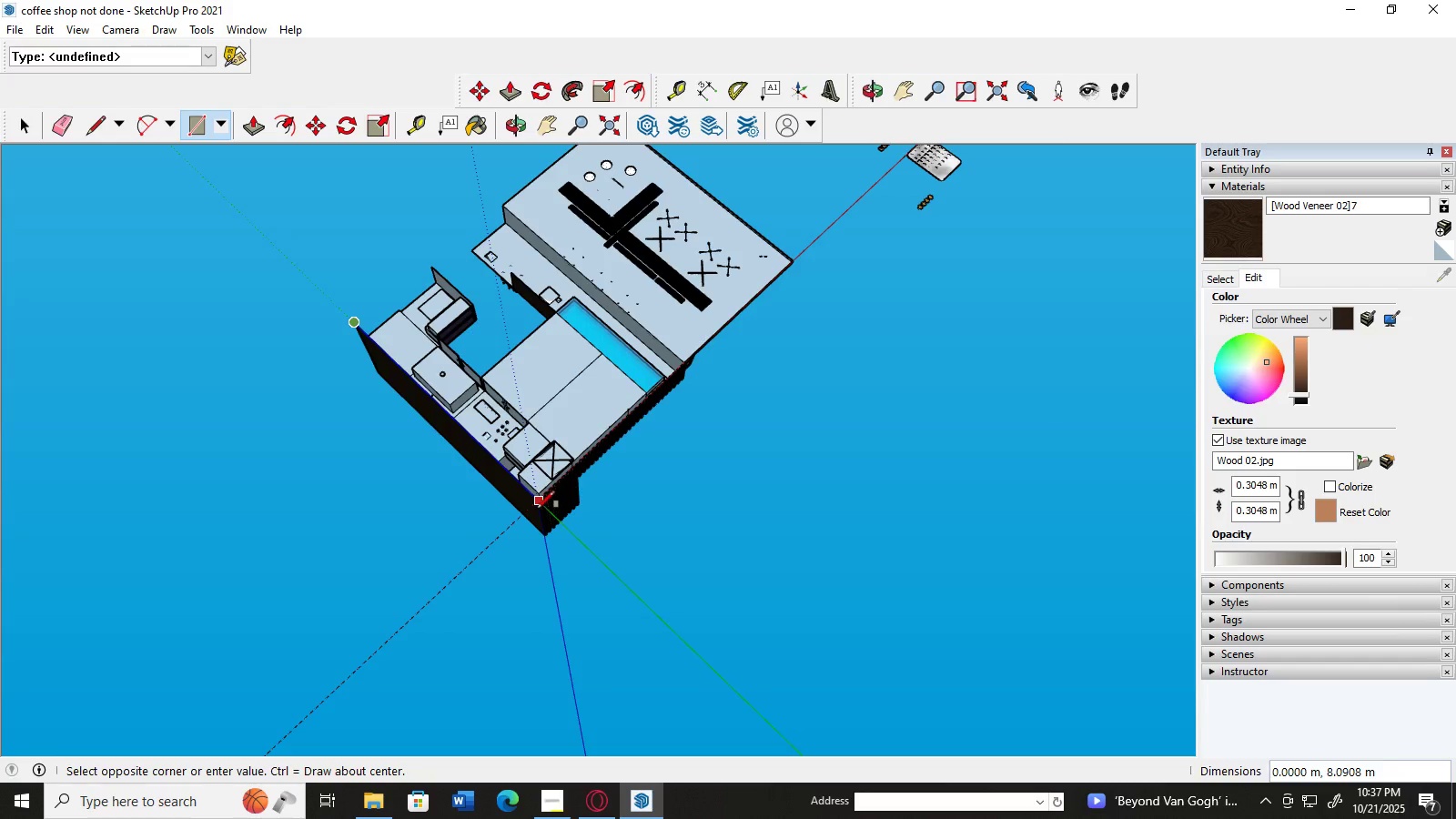 
wait(5.18)
 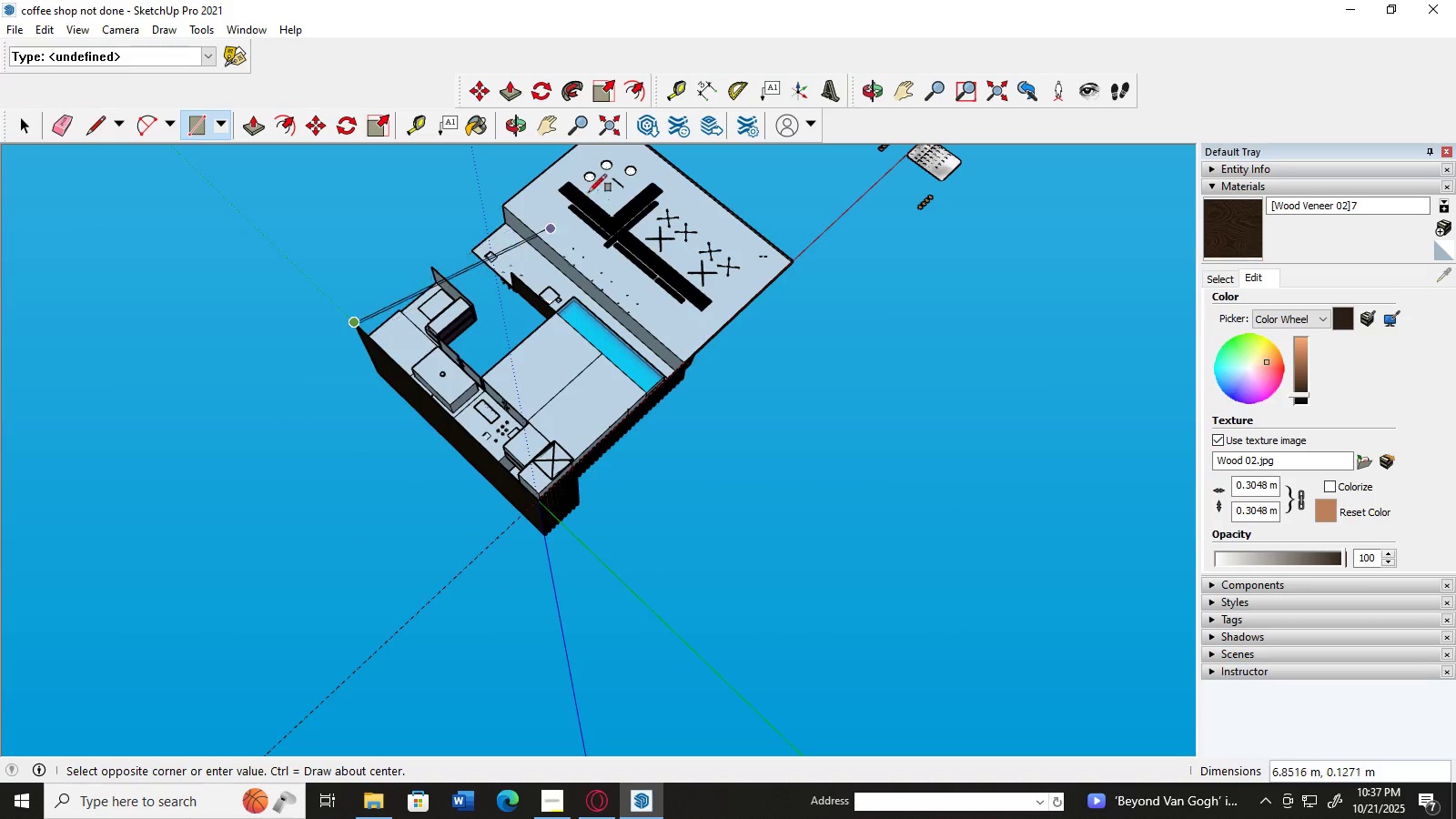 
left_click([538, 507])
 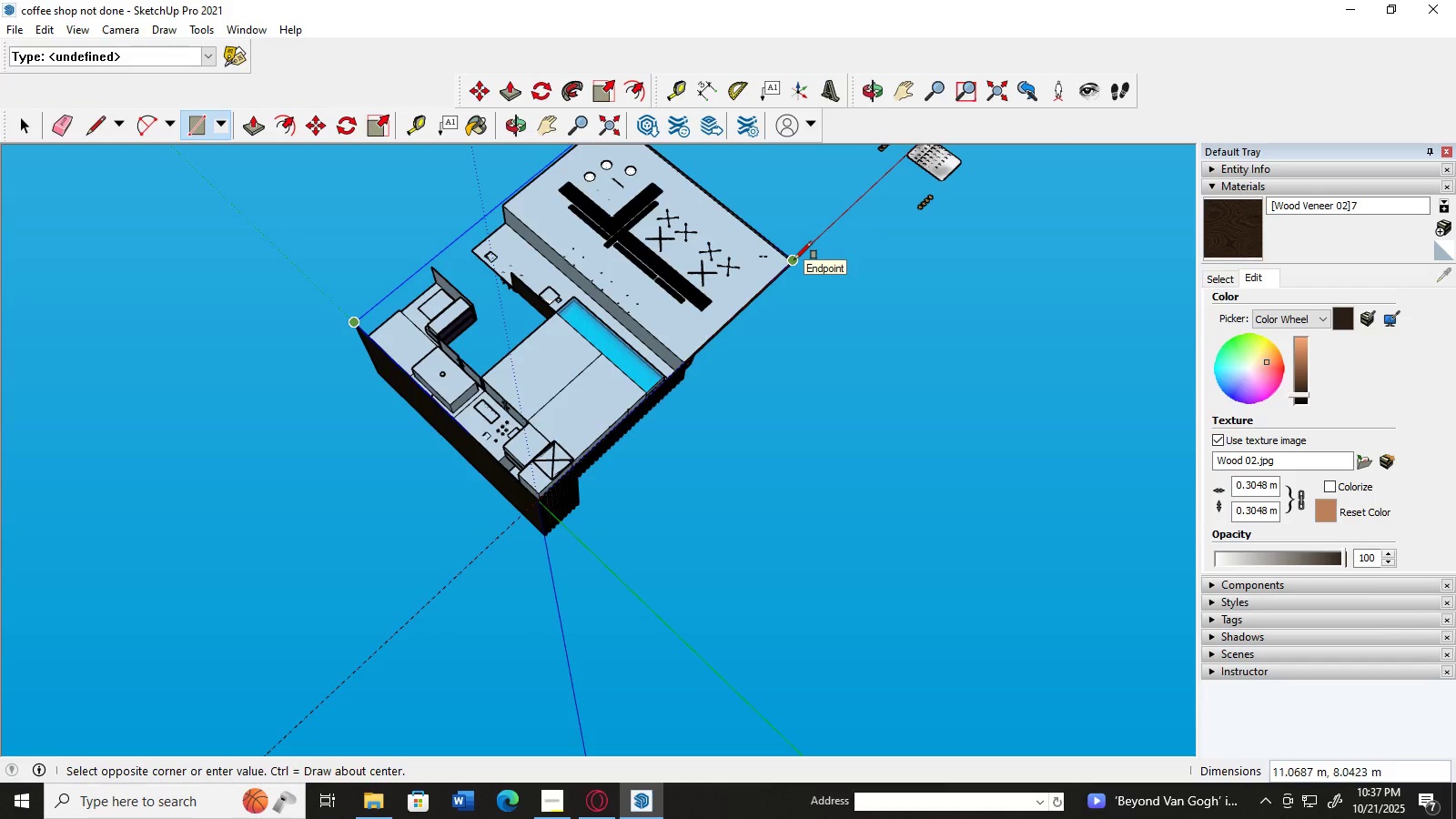 
left_click([794, 259])
 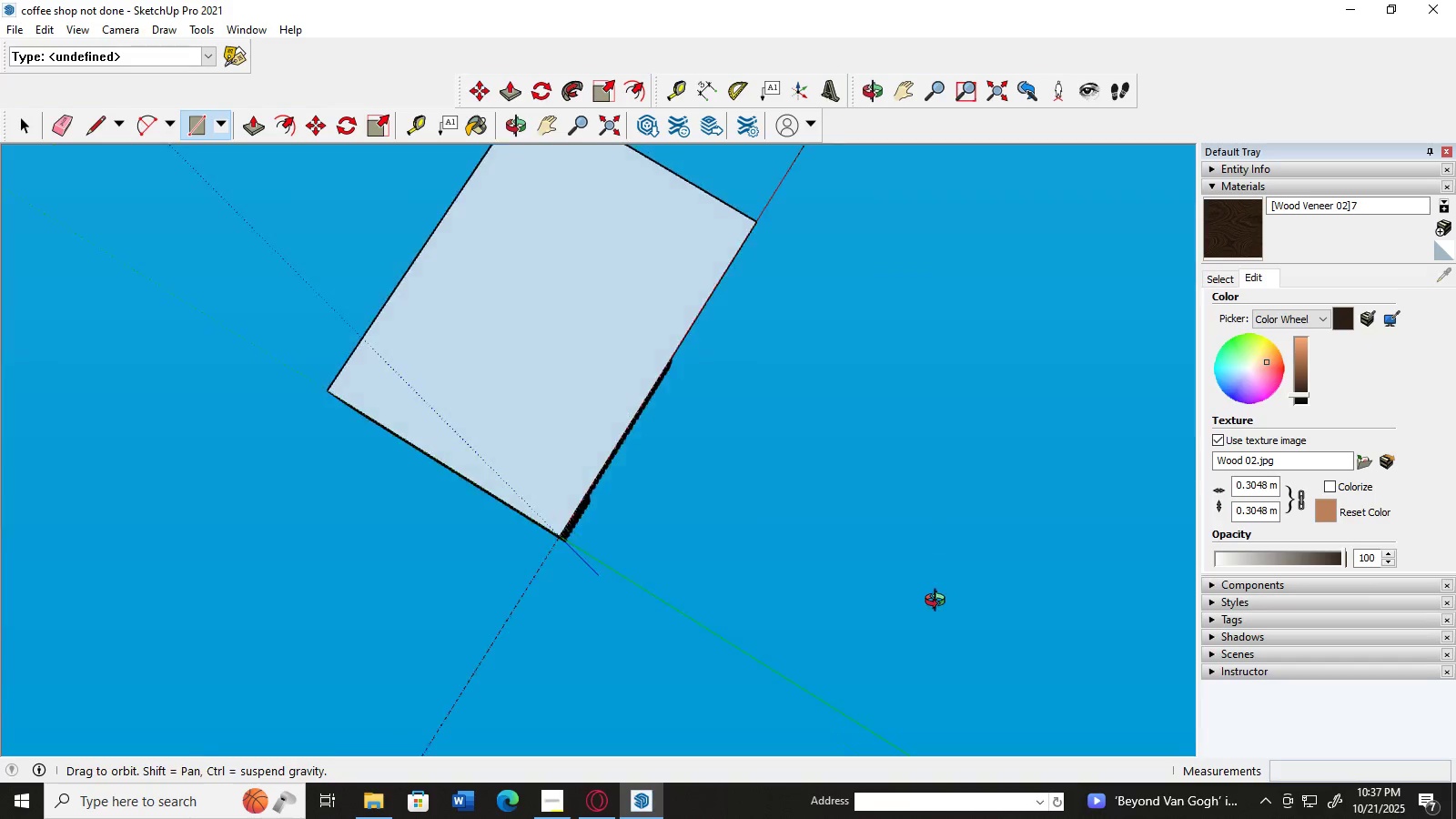 
scroll: coordinate [755, 503], scroll_direction: down, amount: 3.0
 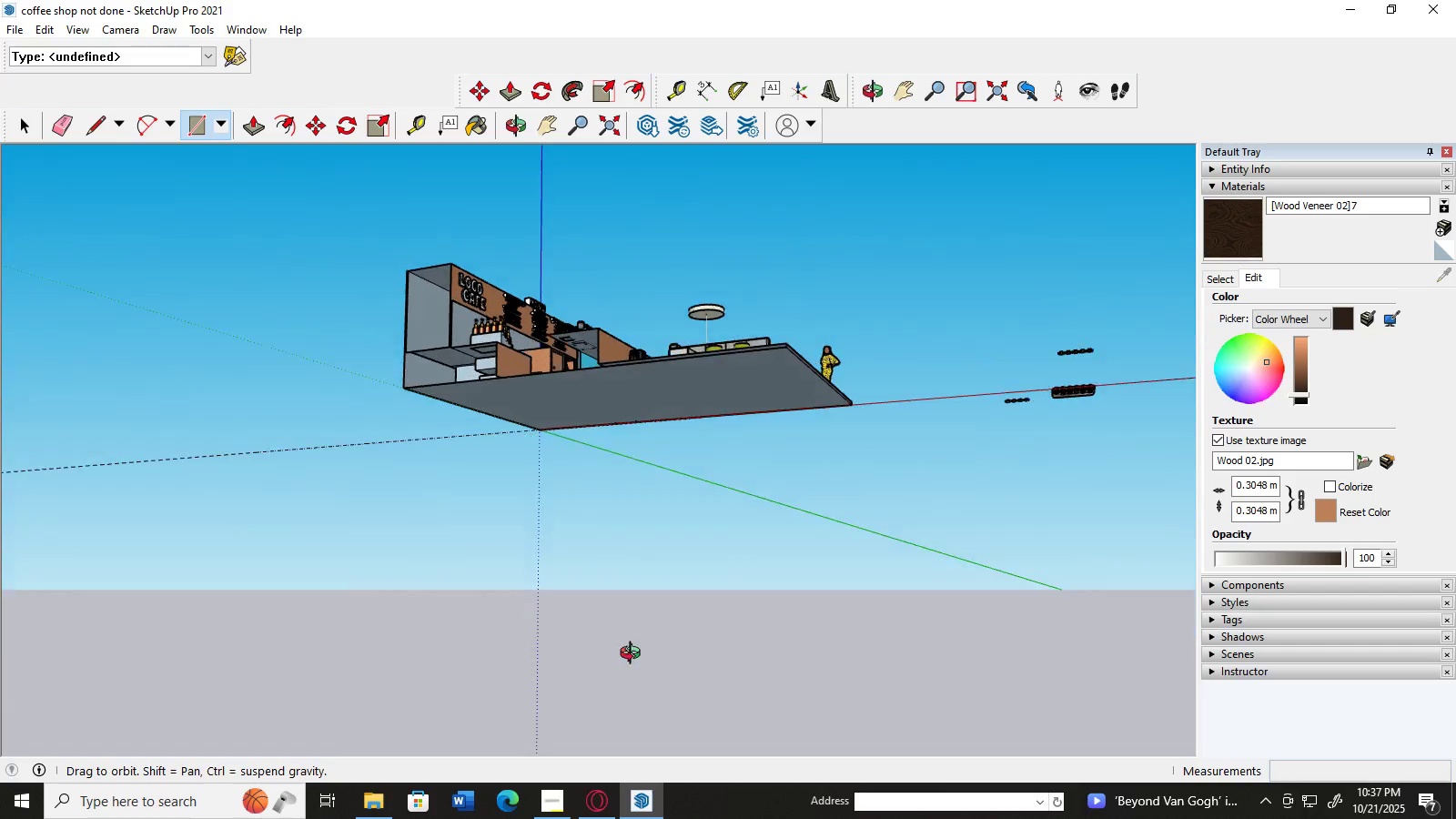 
scroll: coordinate [521, 490], scroll_direction: up, amount: 4.0
 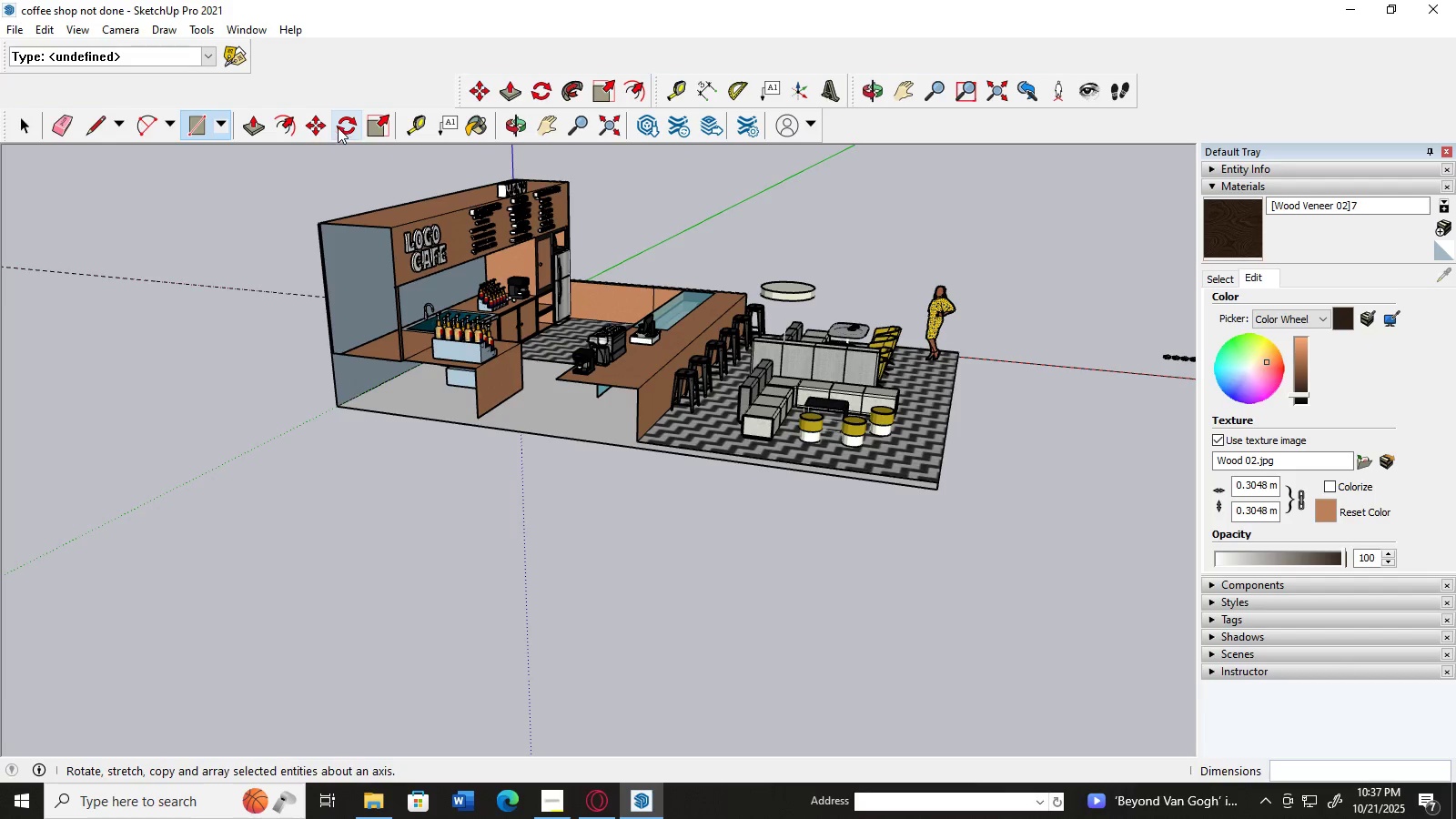 
left_click([262, 118])
 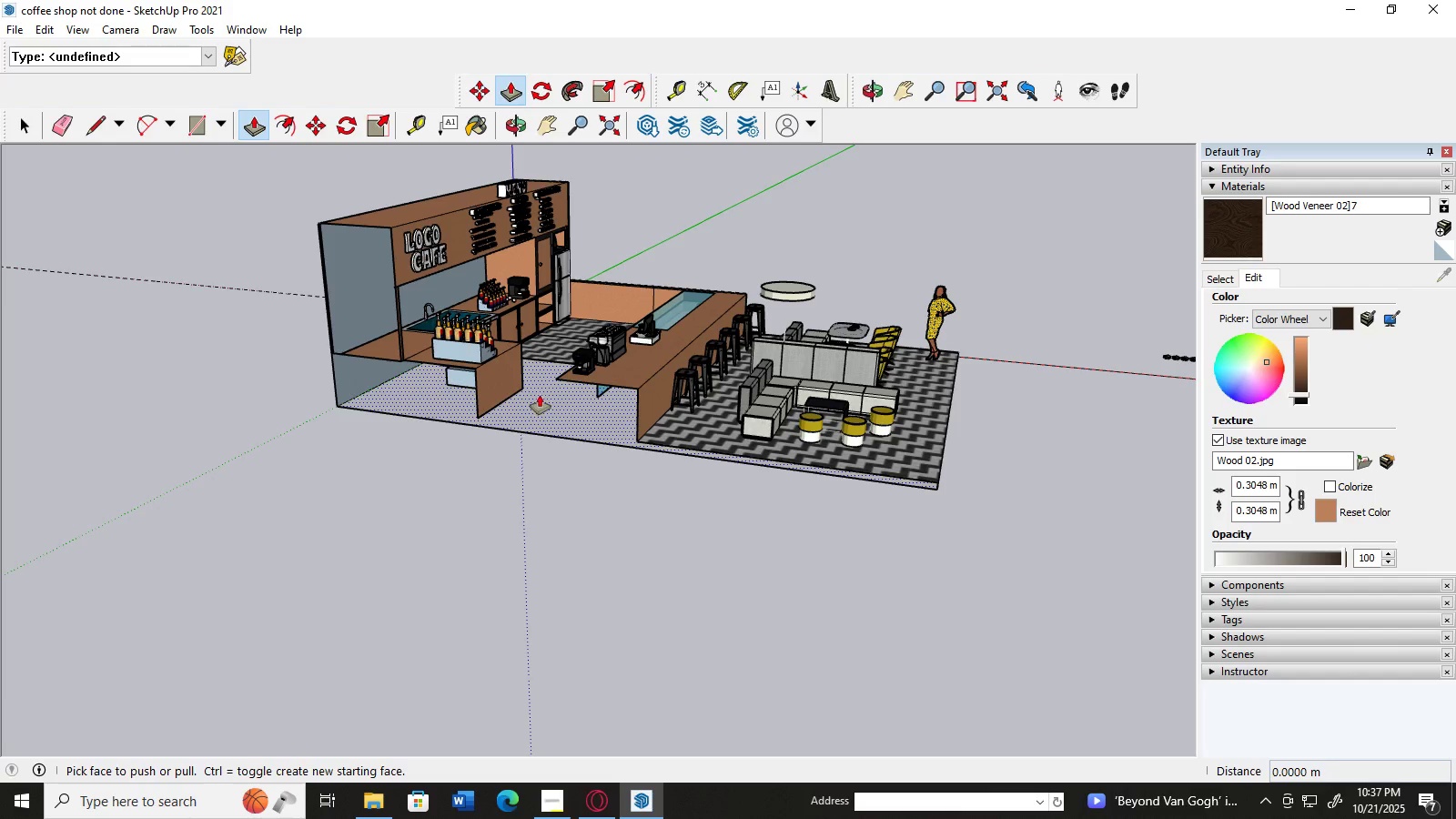 
left_click([540, 395])
 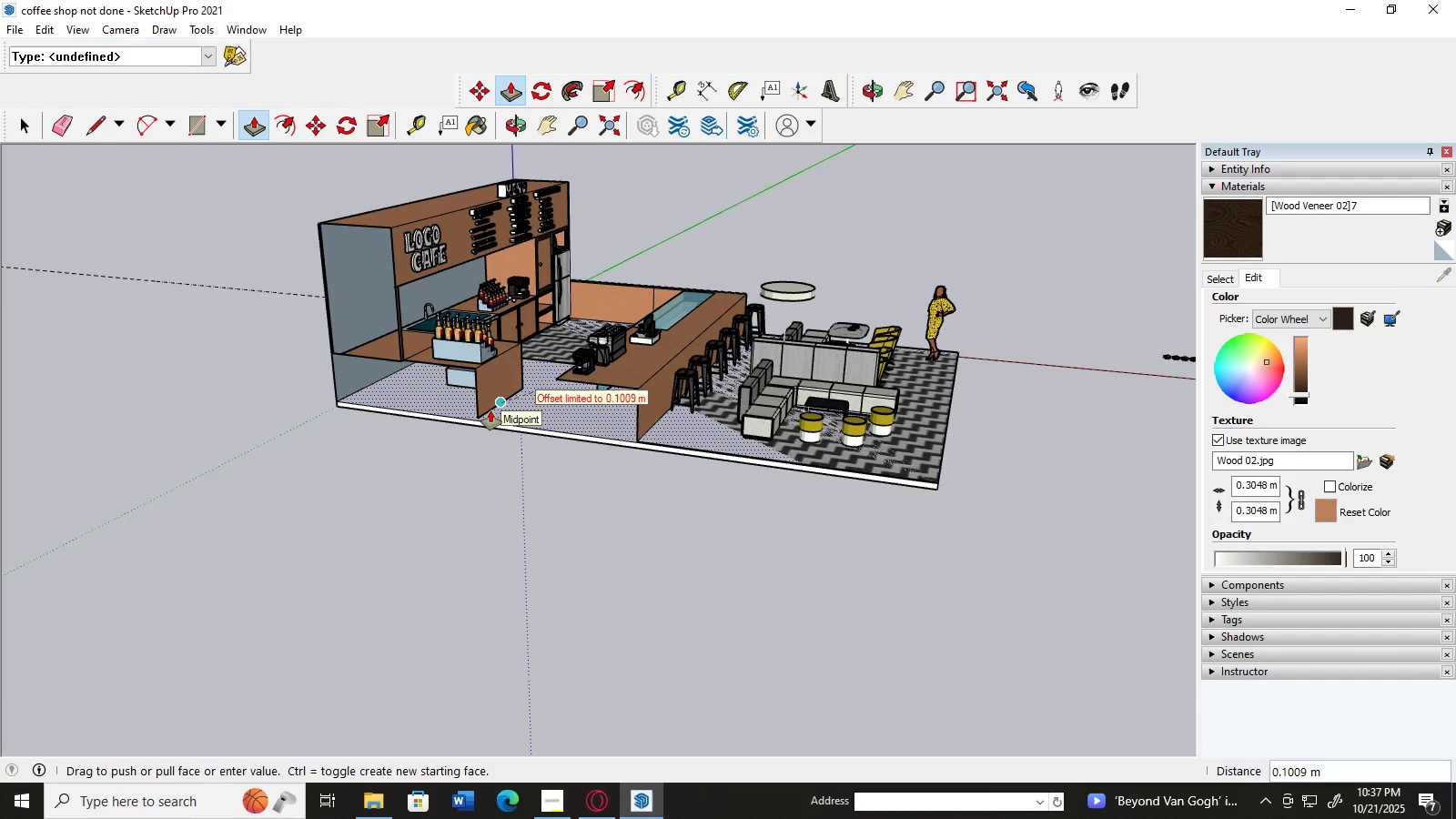 
left_click([490, 410])
 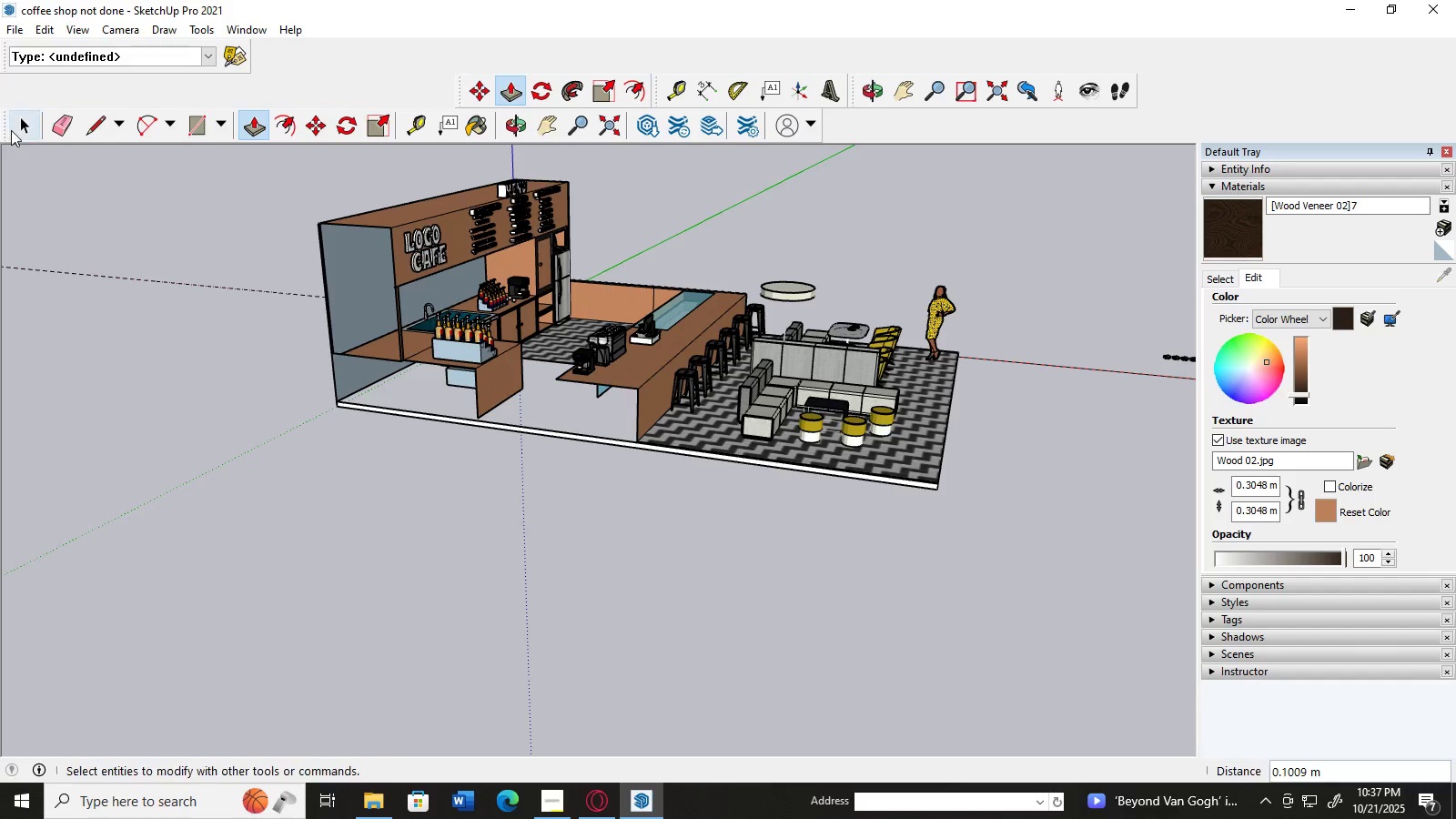 
left_click([15, 128])
 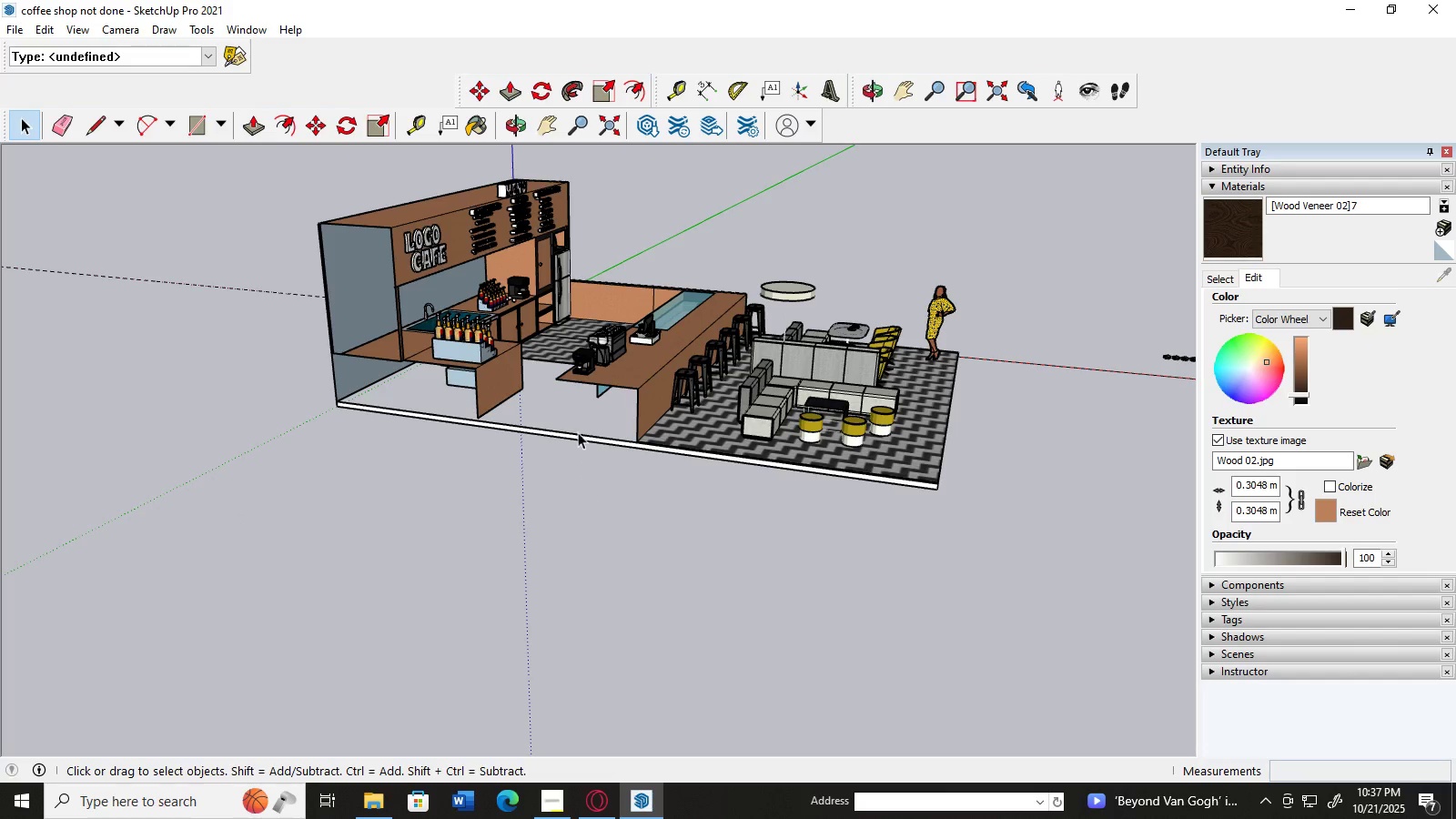 
left_click([573, 416])
 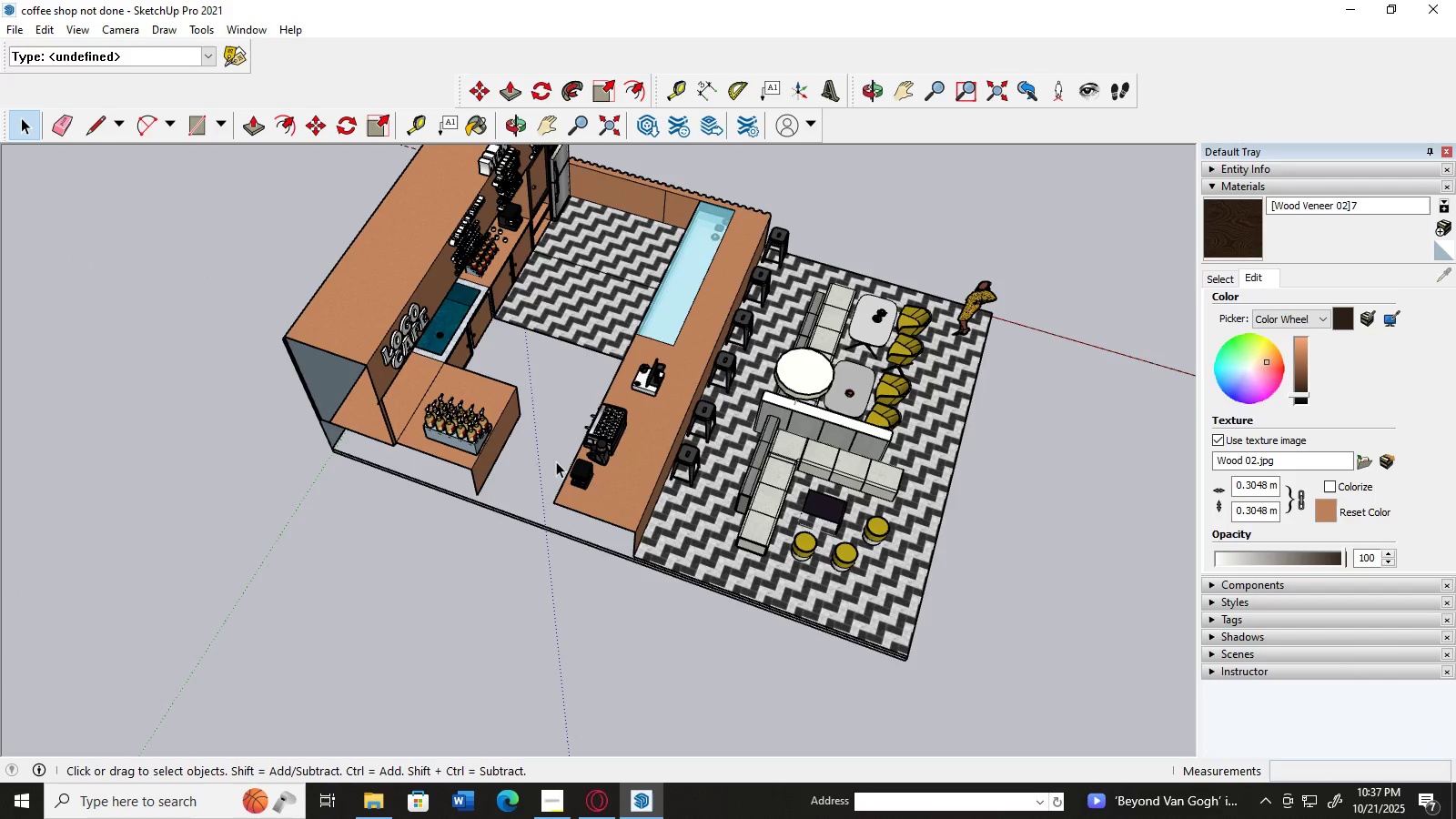 
left_click([544, 413])
 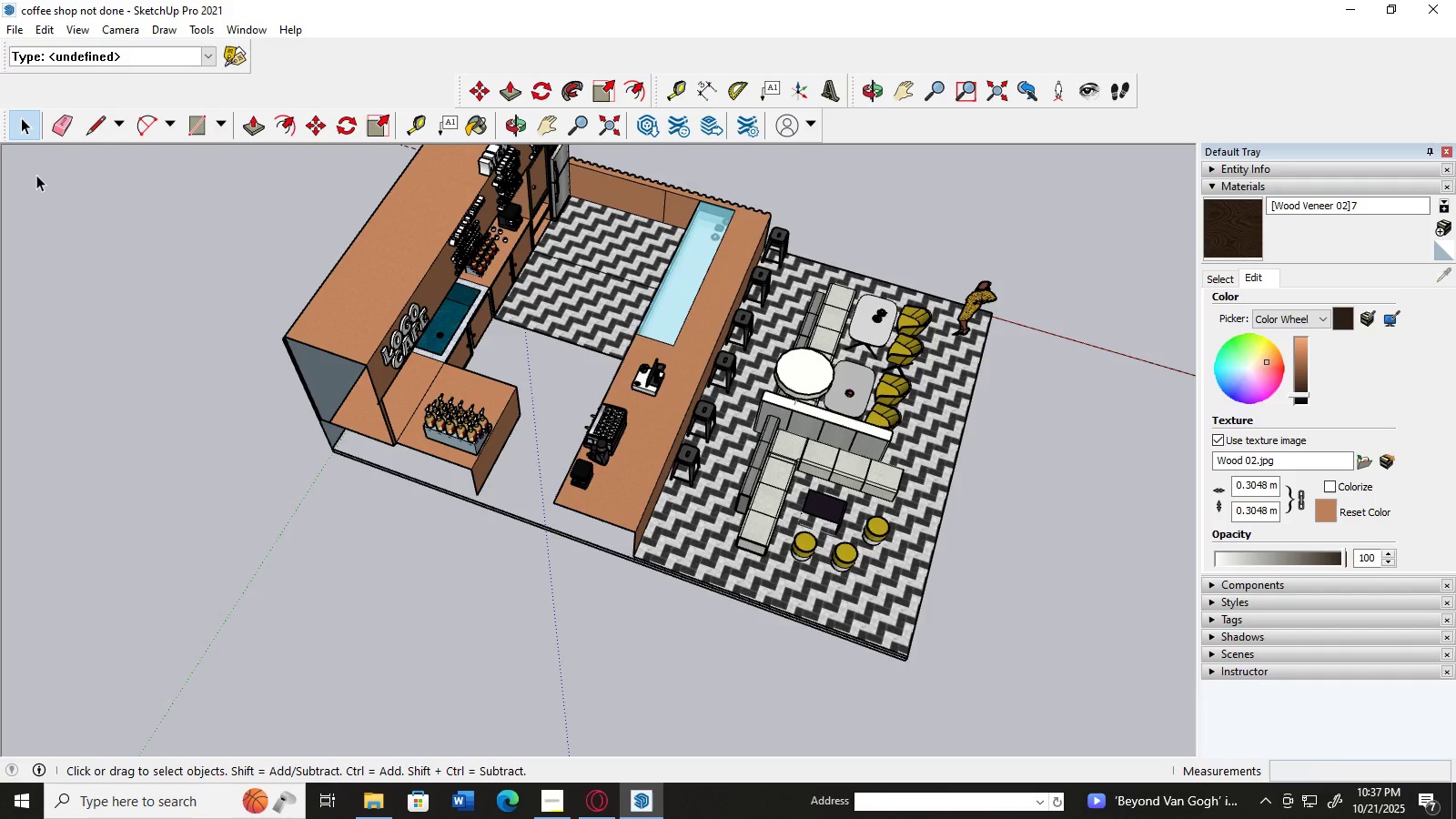 
scroll: coordinate [509, 518], scroll_direction: up, amount: 7.0
 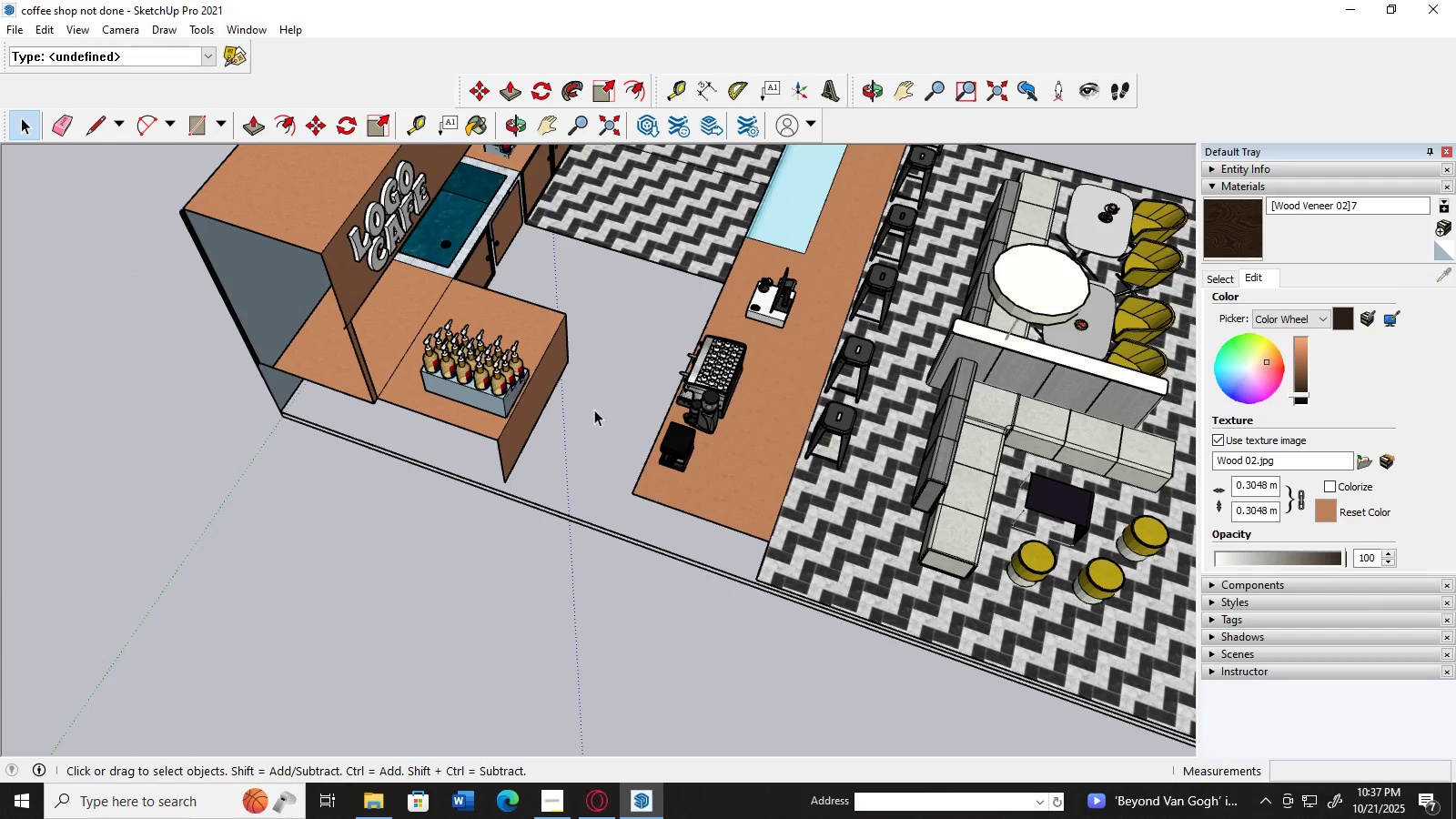 
left_click([594, 410])
 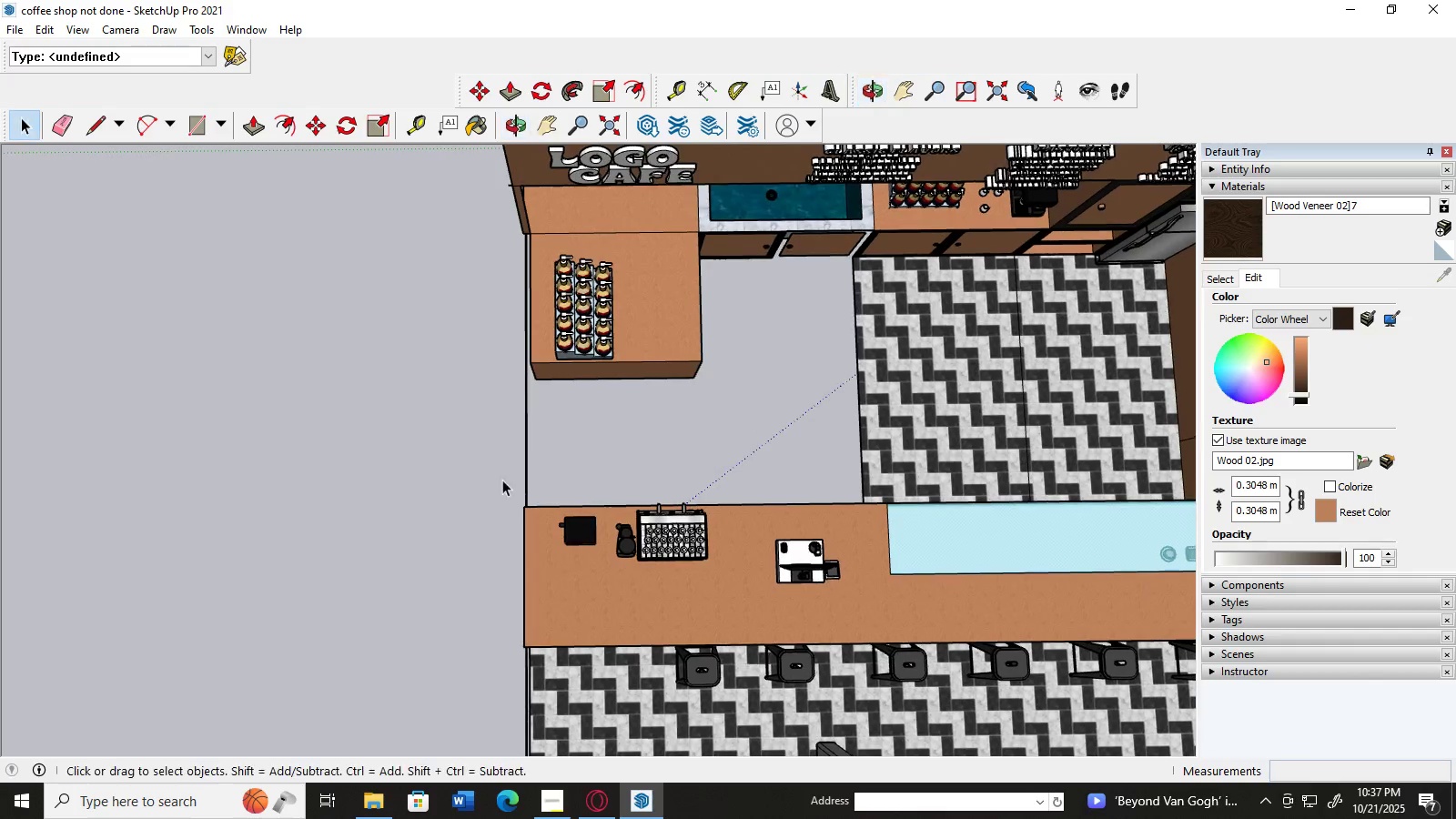 
left_click([804, 400])
 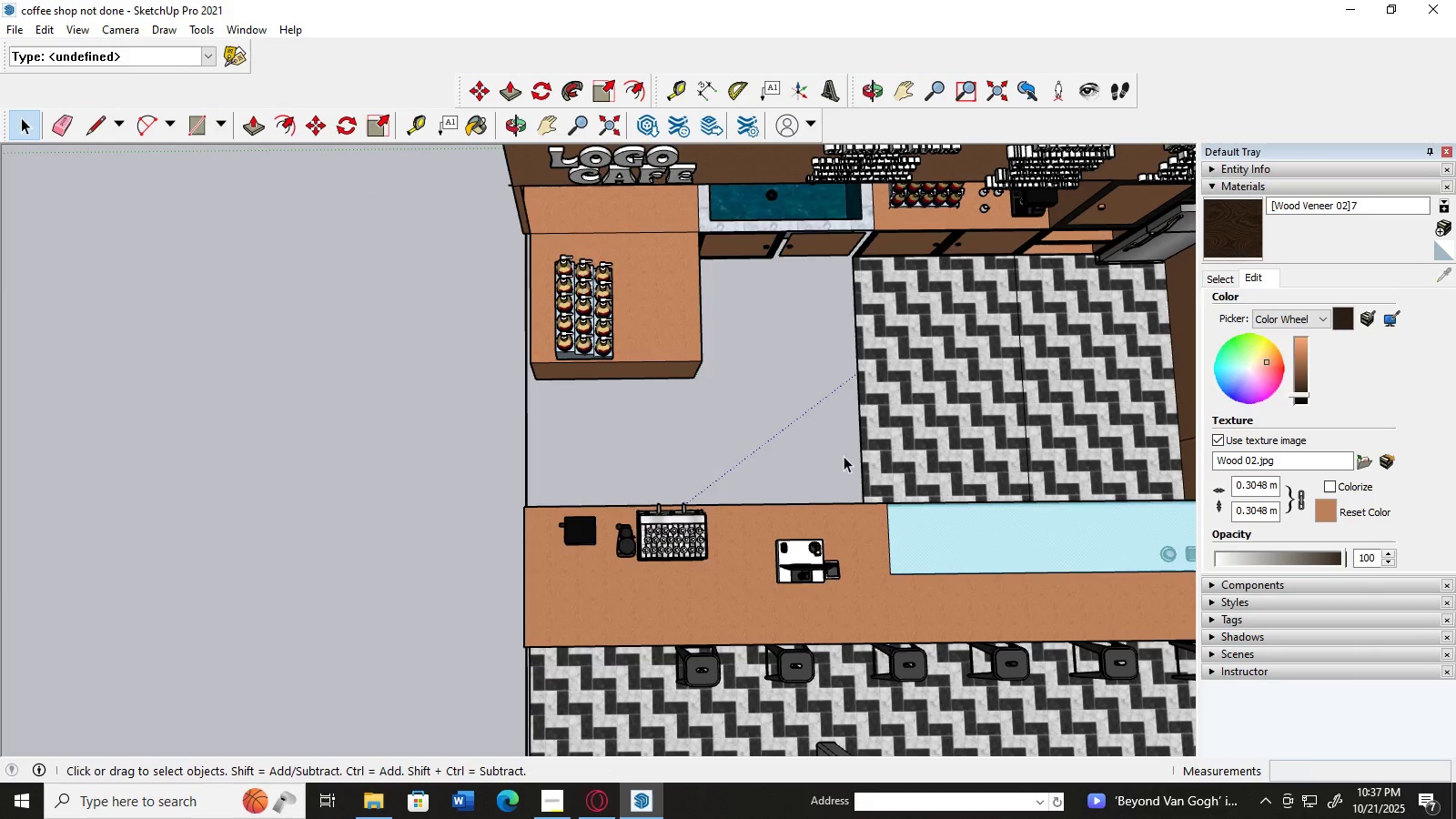 
scroll: coordinate [908, 697], scroll_direction: up, amount: 9.0
 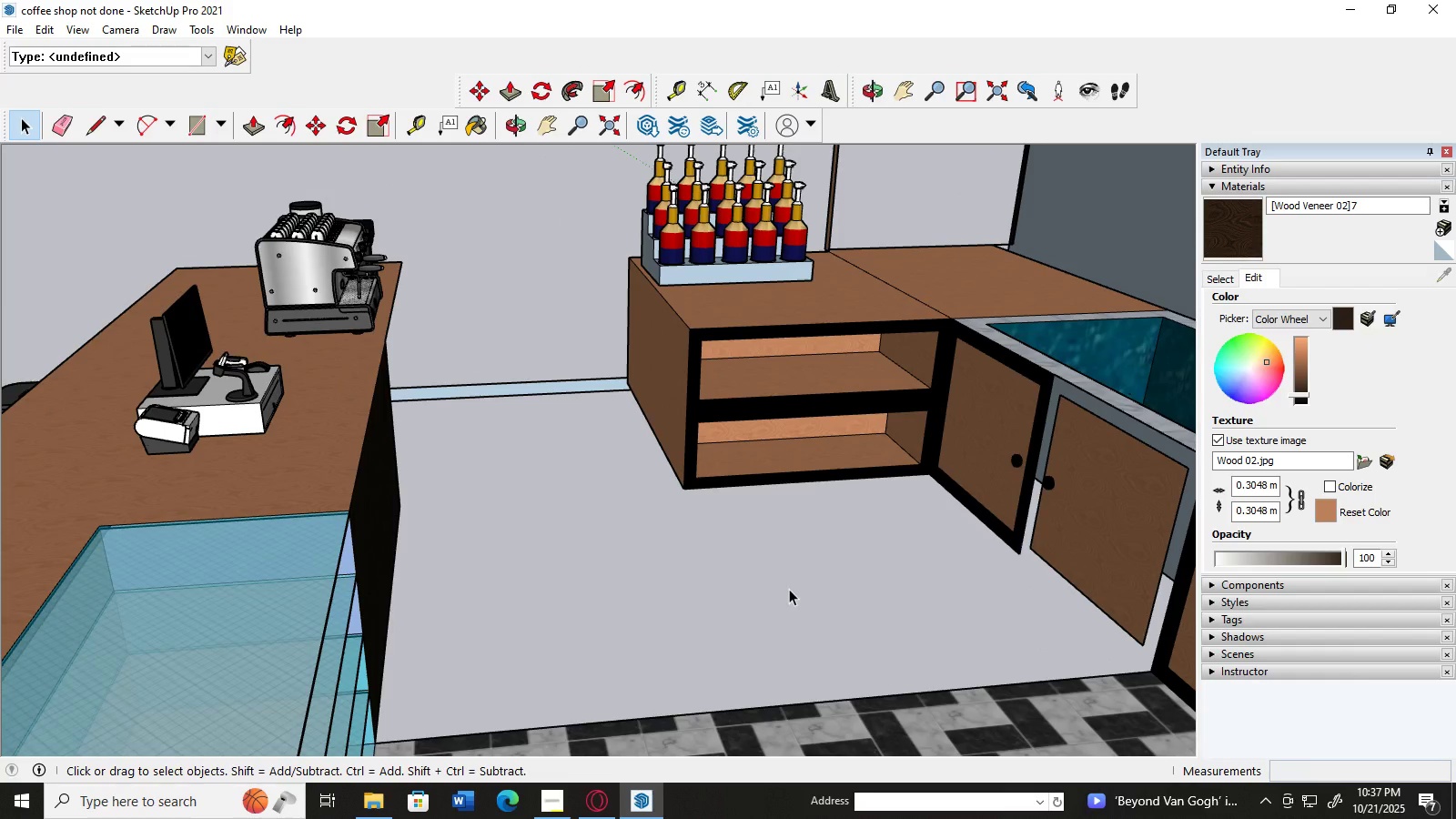 
left_click([789, 589])
 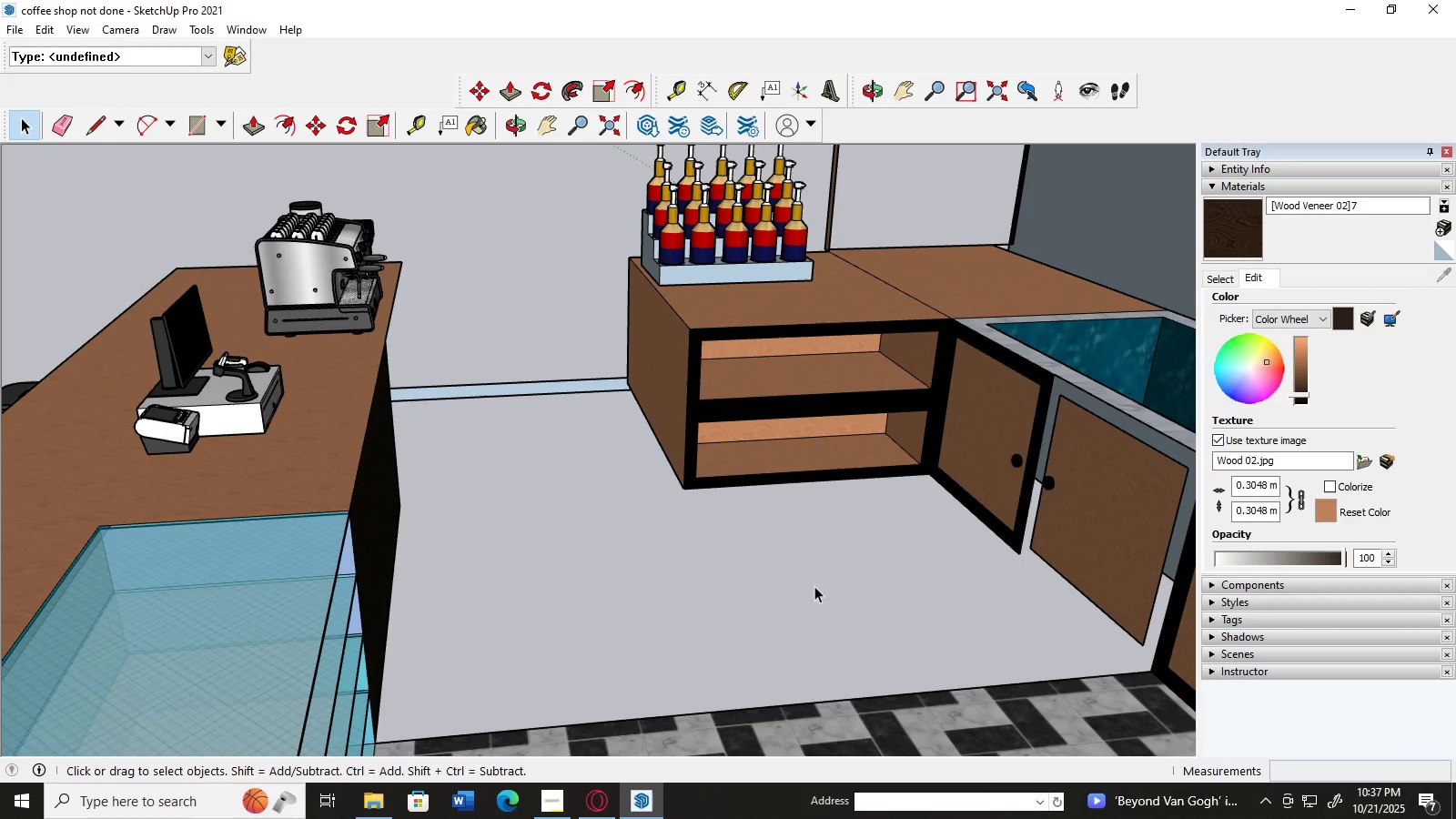 
scroll: coordinate [825, 579], scroll_direction: down, amount: 5.0
 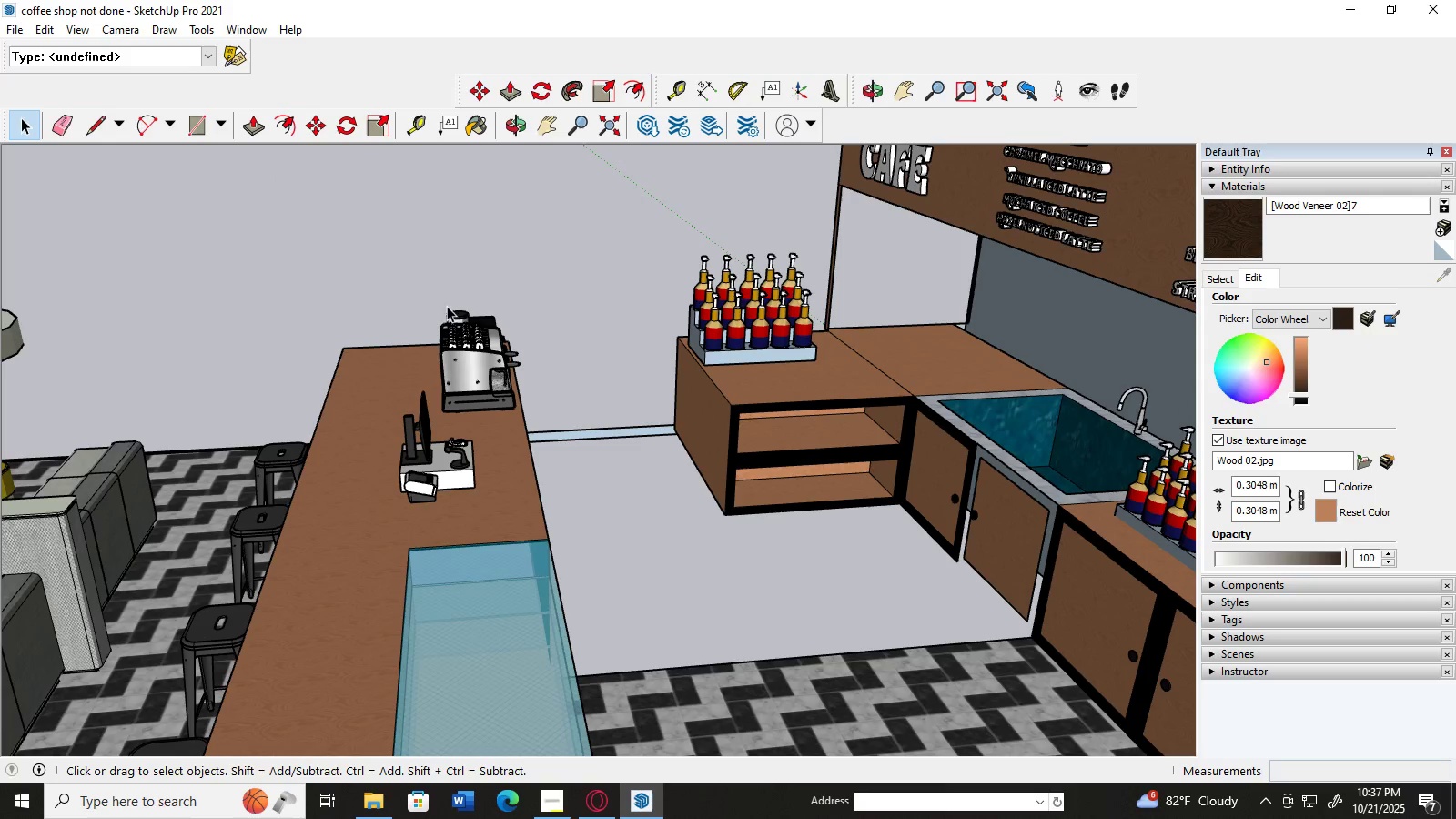 
wait(5.75)
 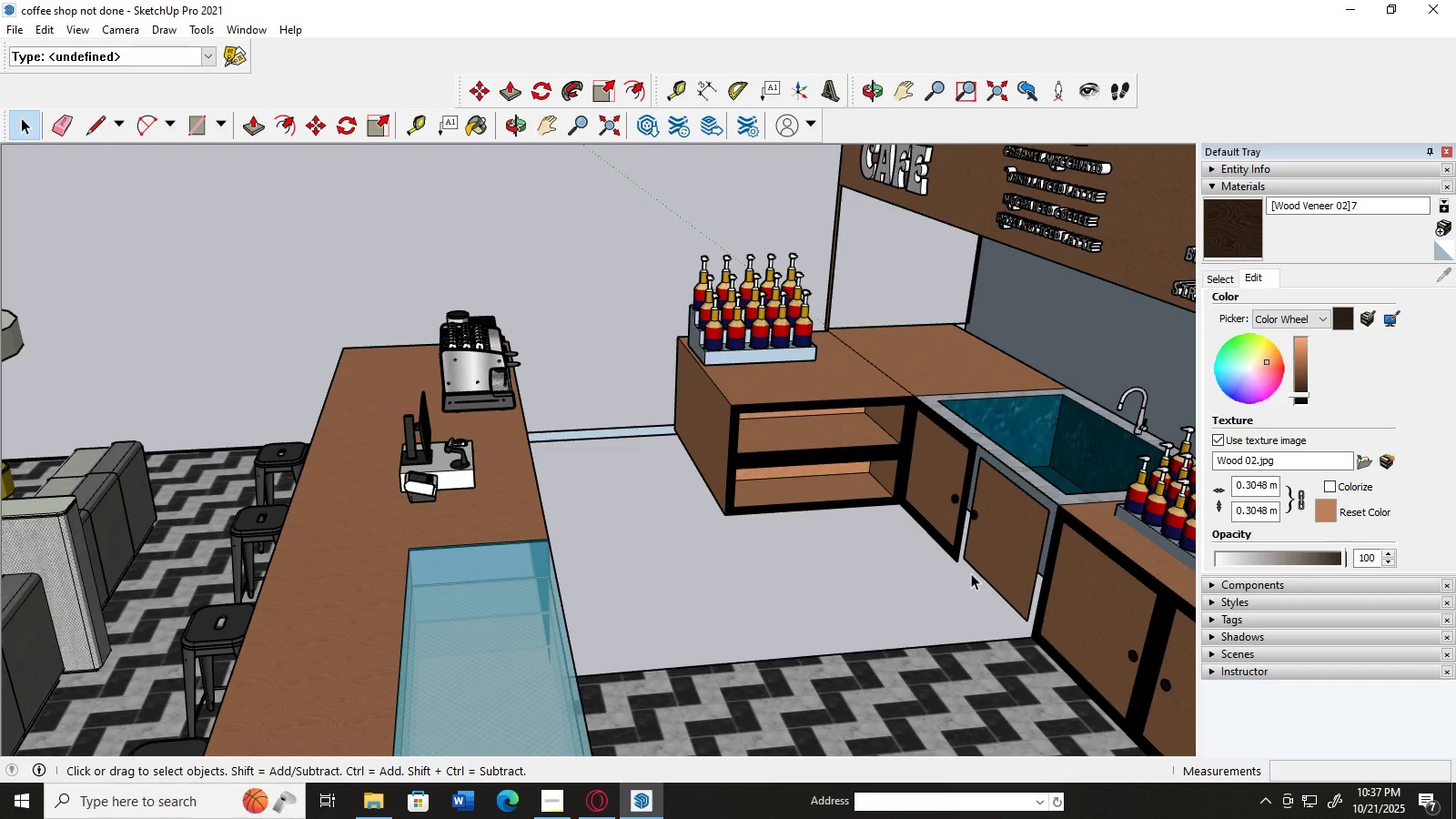 
left_click([574, 331])
 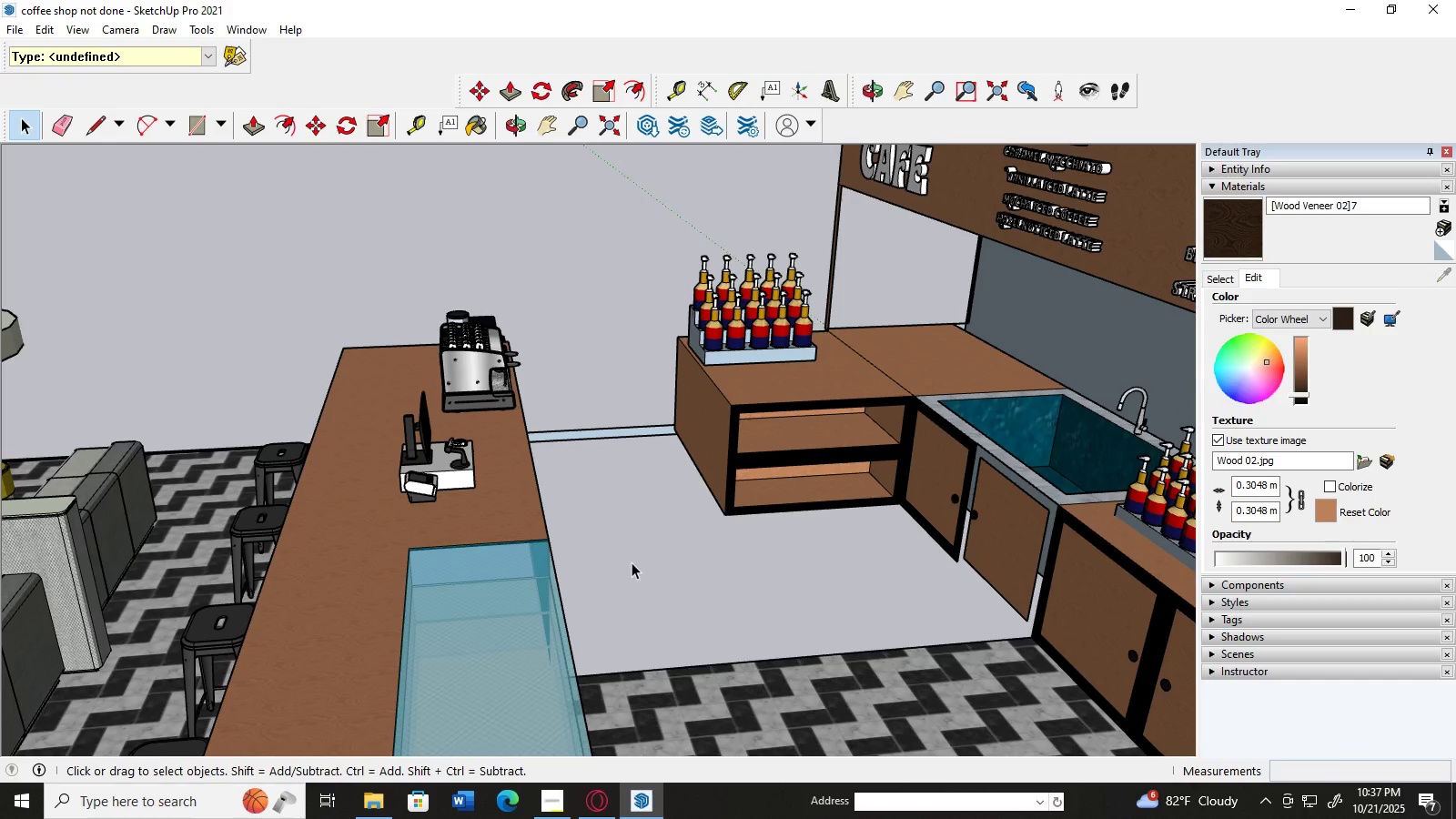 
left_click([632, 566])
 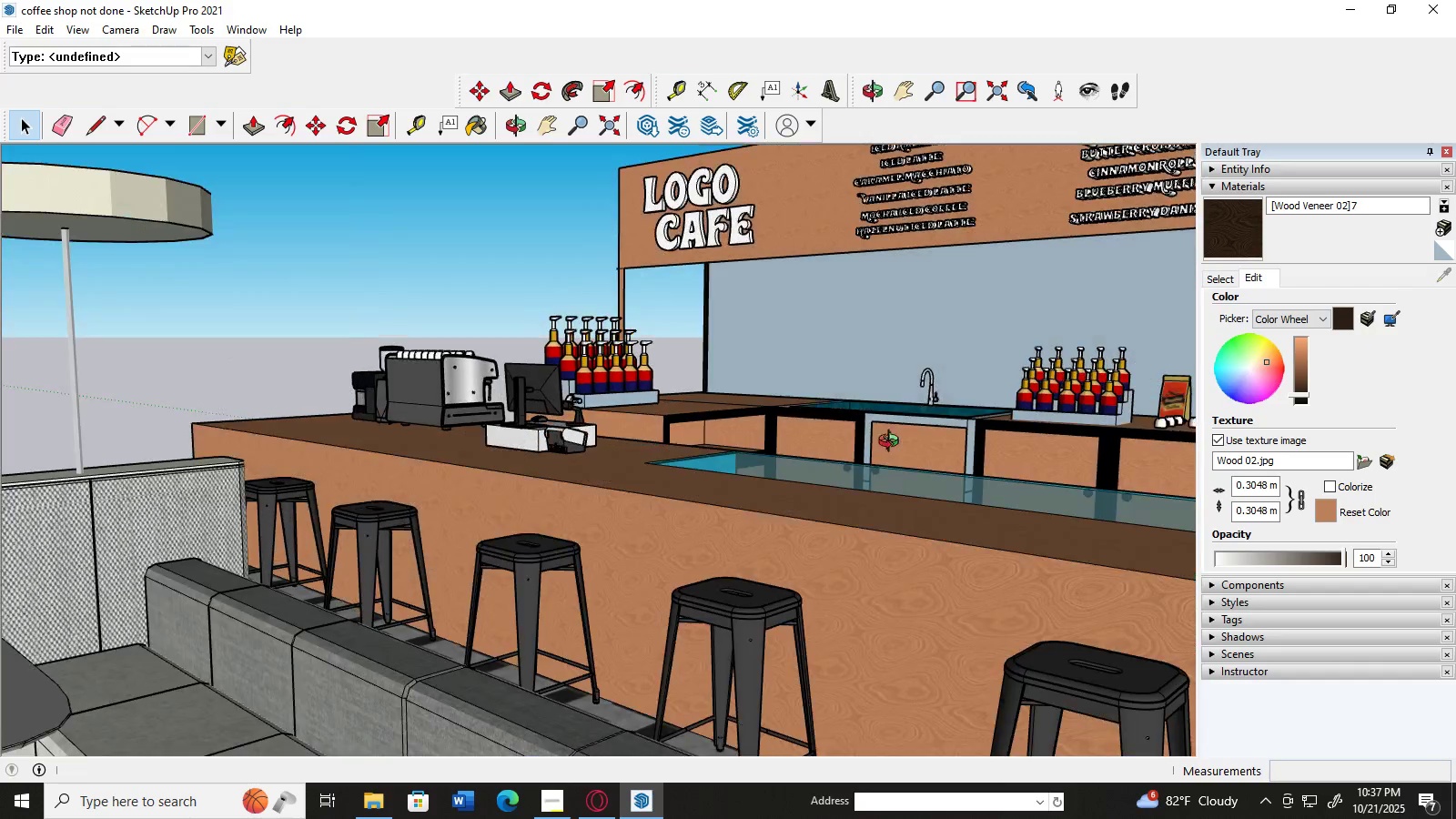 
wait(9.4)
 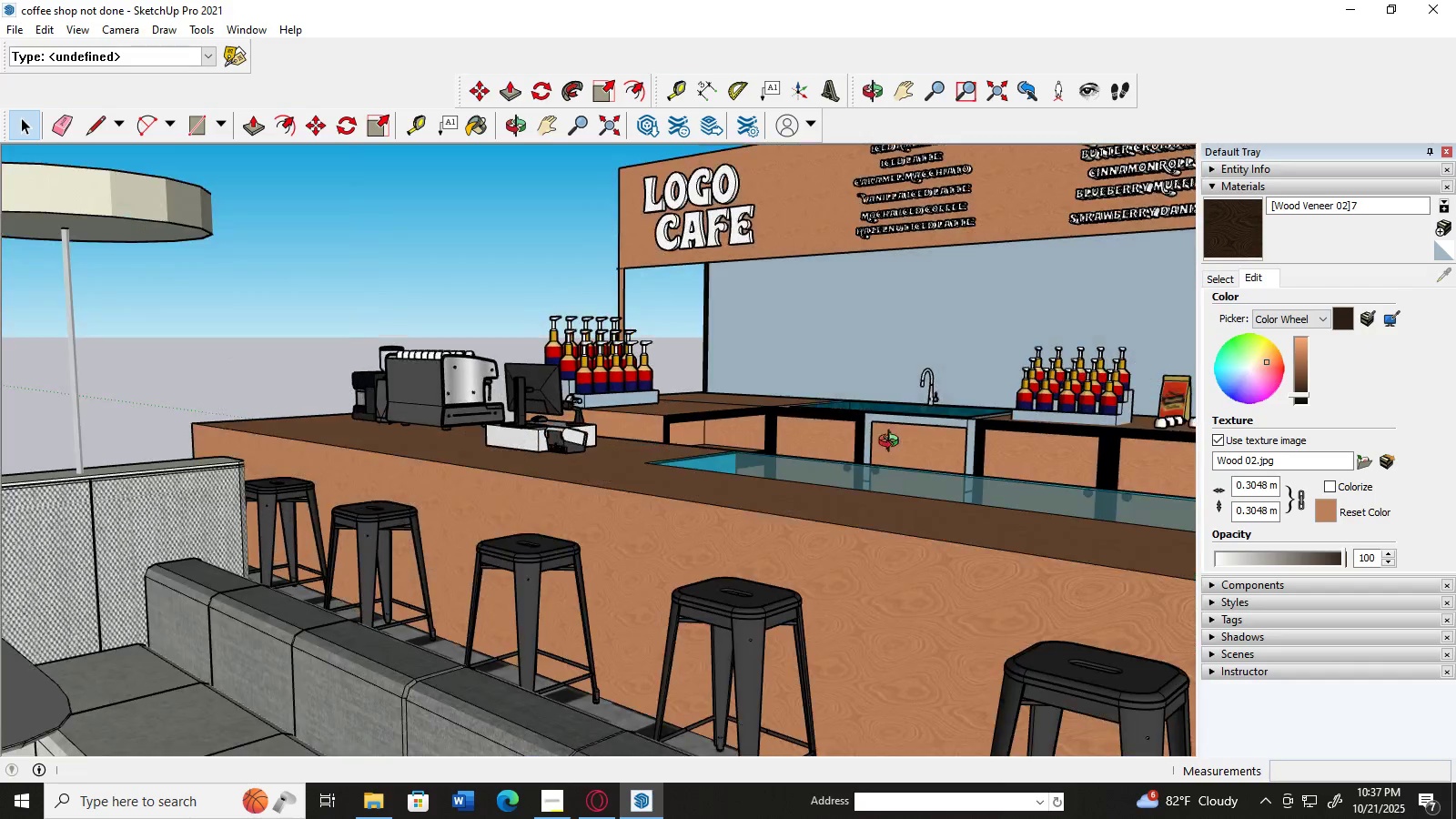 
key(H)
 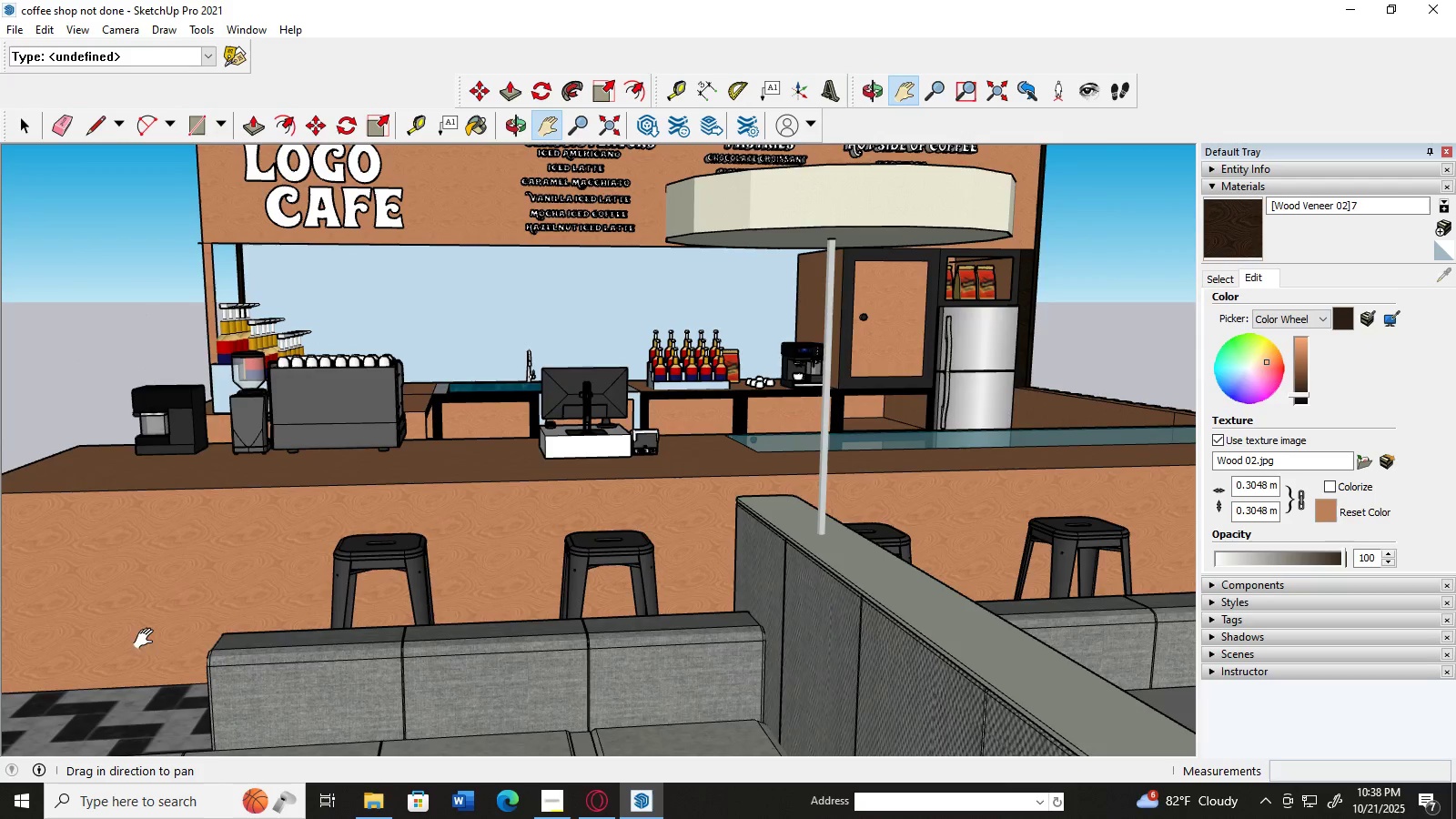 
left_click_drag(start_coordinate=[140, 635], to_coordinate=[688, 746])
 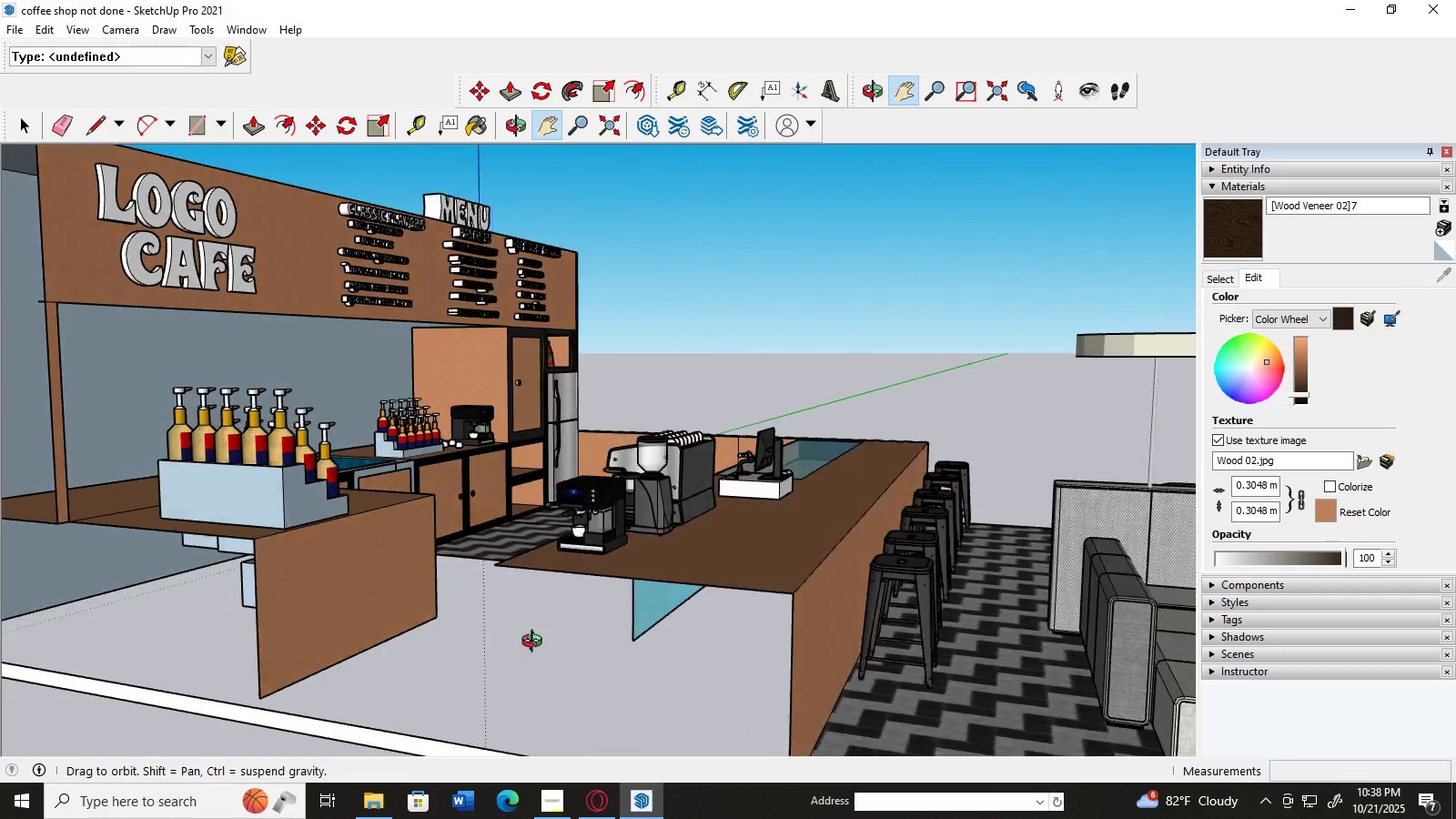 
scroll: coordinate [599, 616], scroll_direction: down, amount: 1.0
 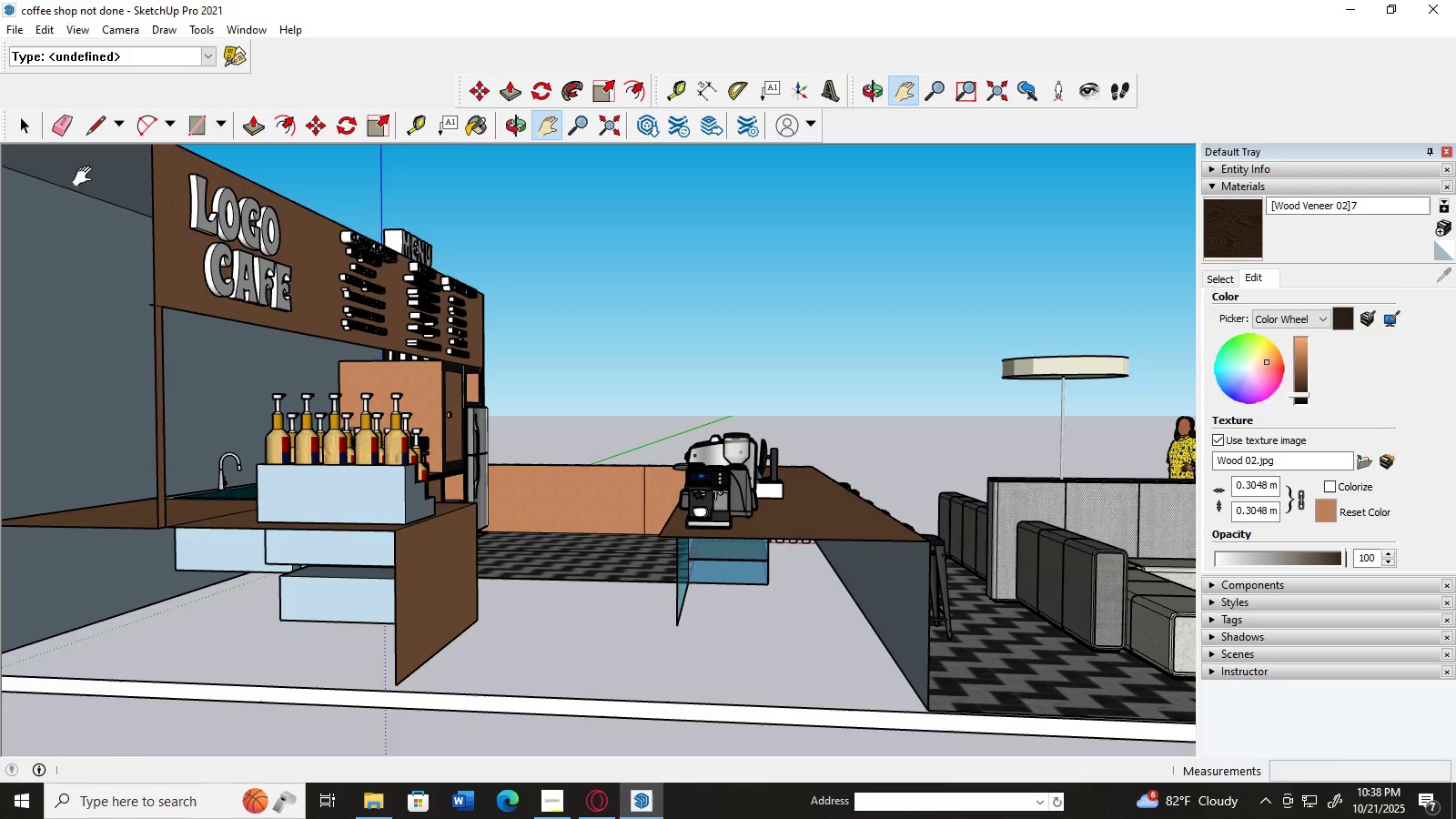 
left_click([28, 134])
 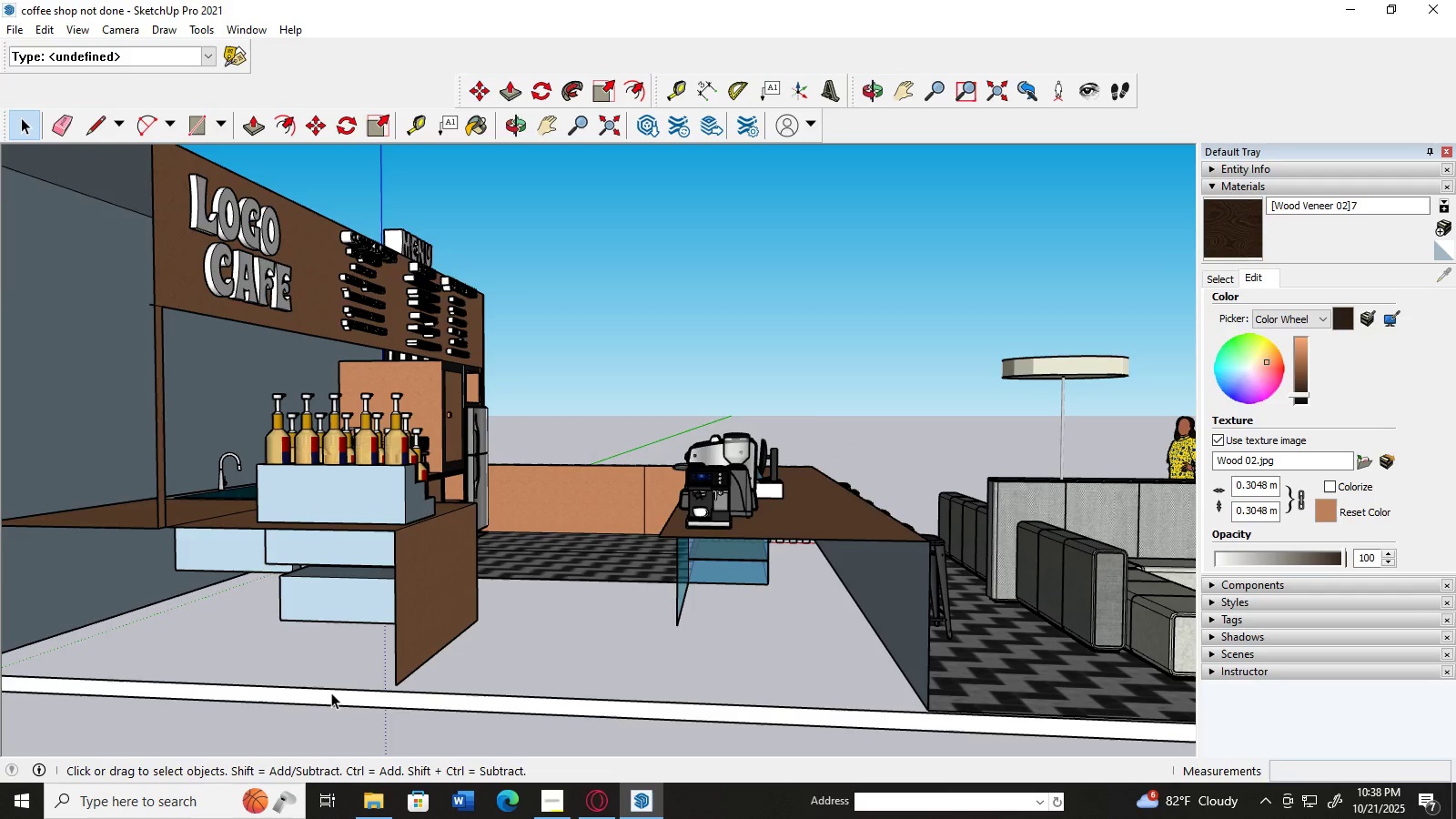 
left_click([331, 693])
 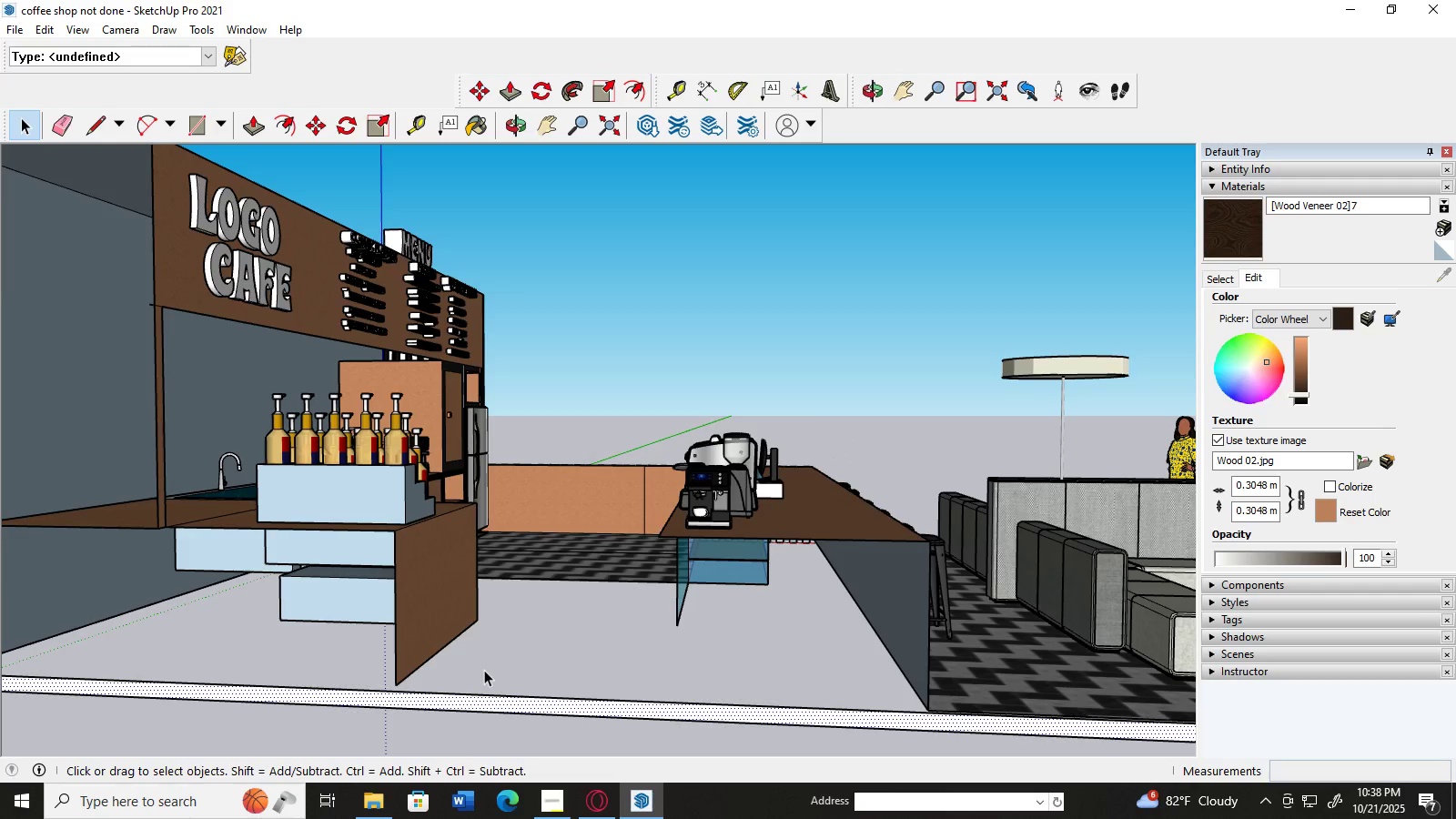 
left_click([484, 670])
 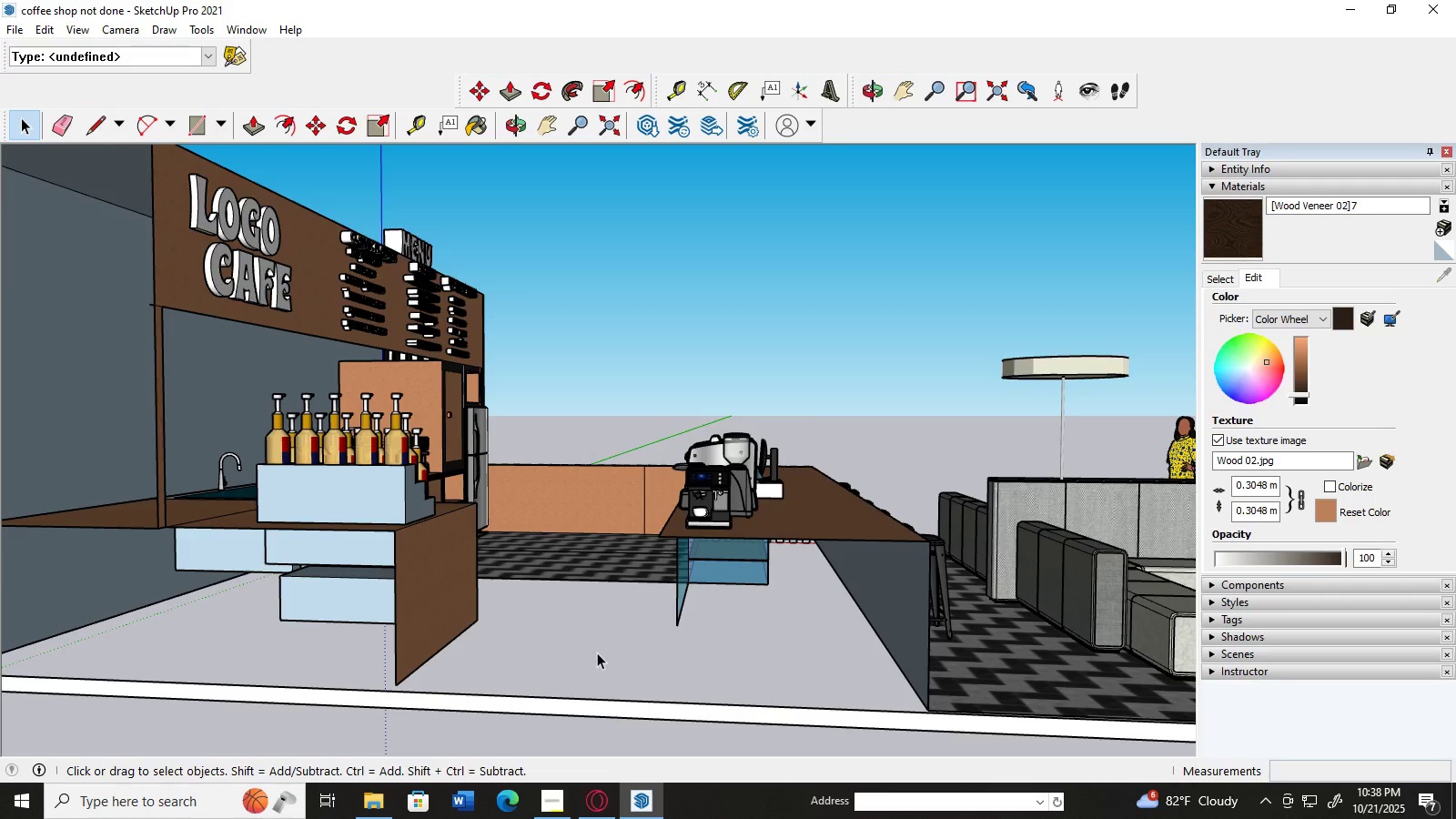 
scroll: coordinate [599, 651], scroll_direction: down, amount: 2.0
 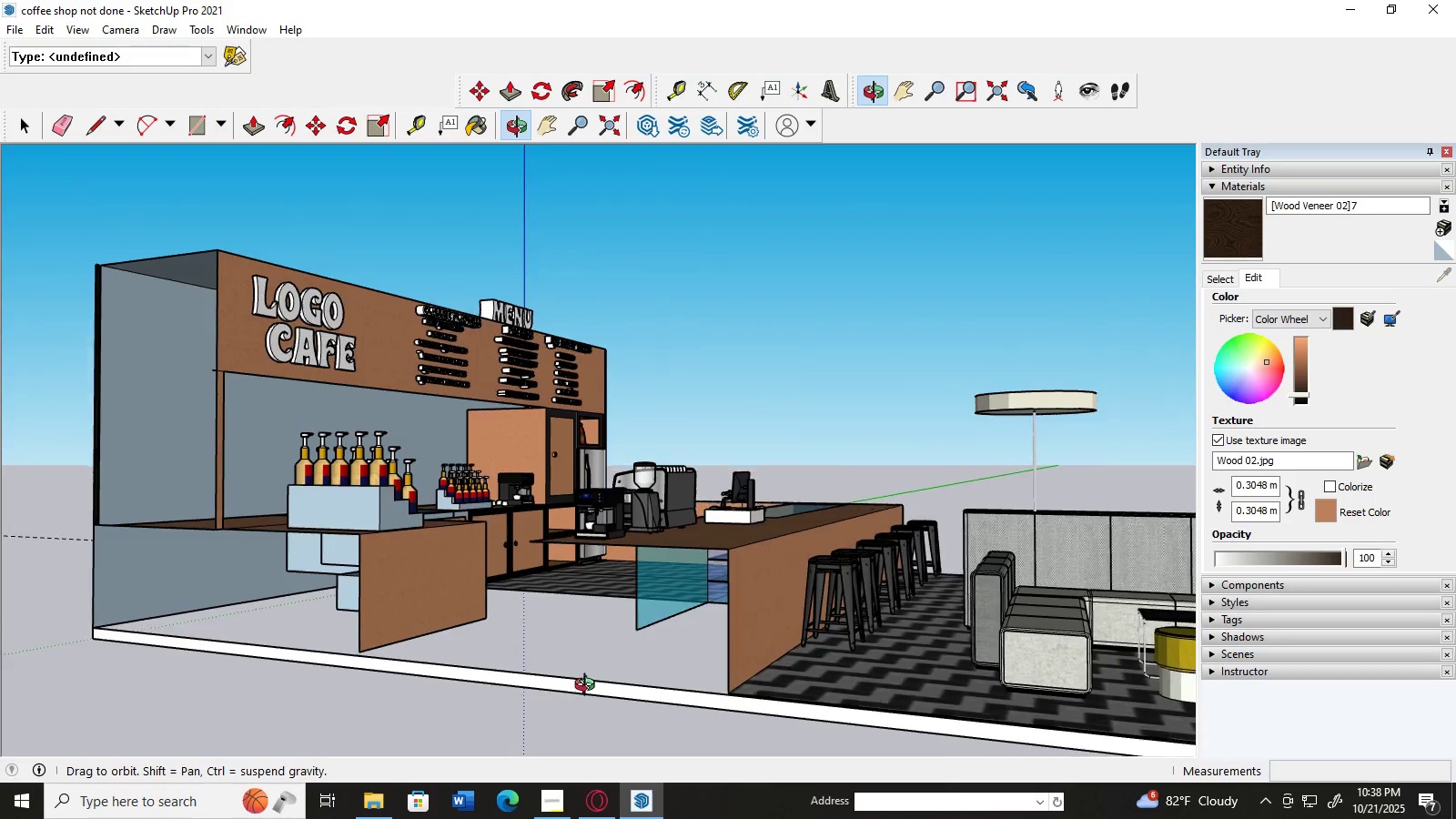 
scroll: coordinate [635, 654], scroll_direction: up, amount: 3.0
 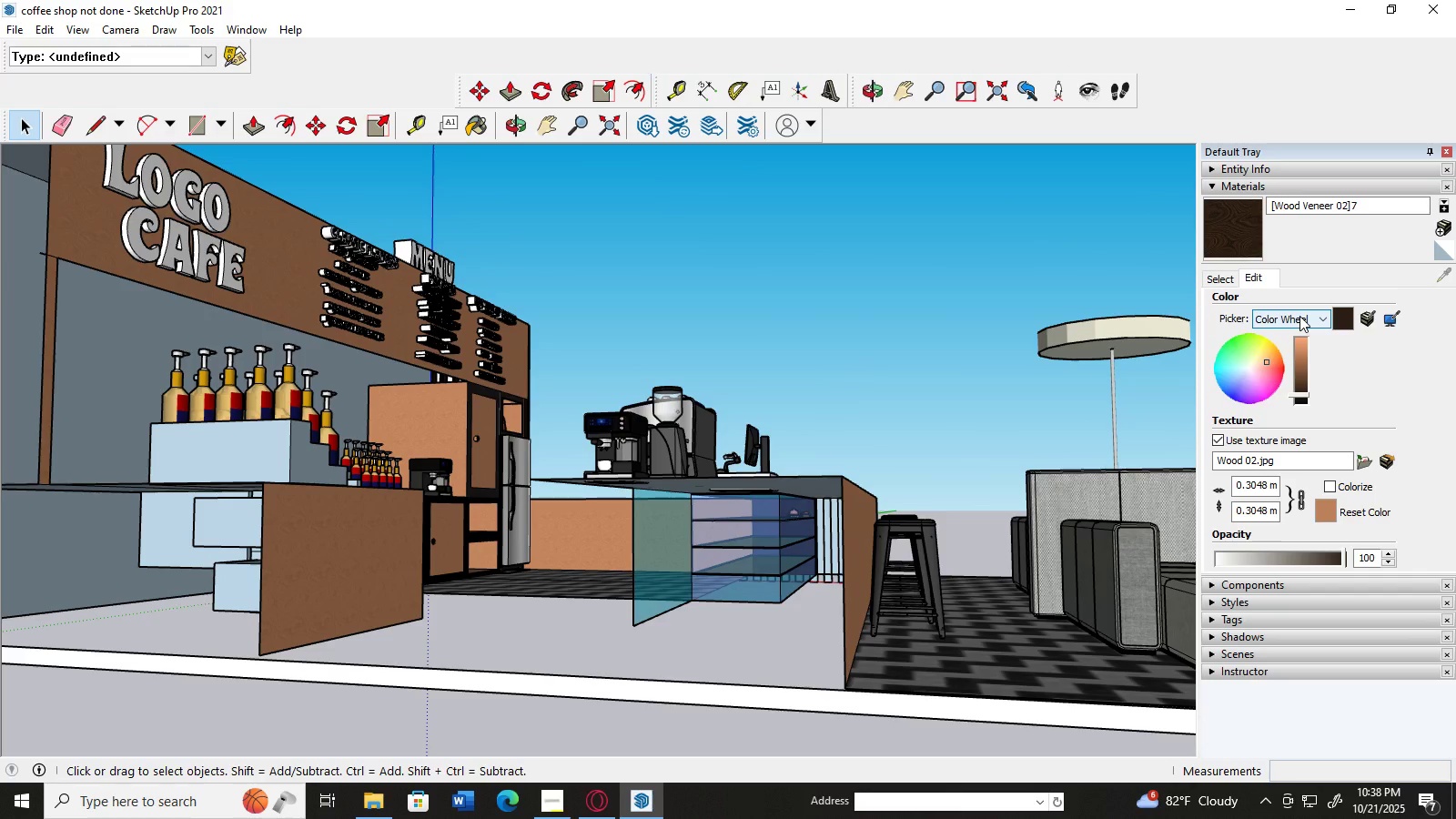 
left_click([1227, 283])
 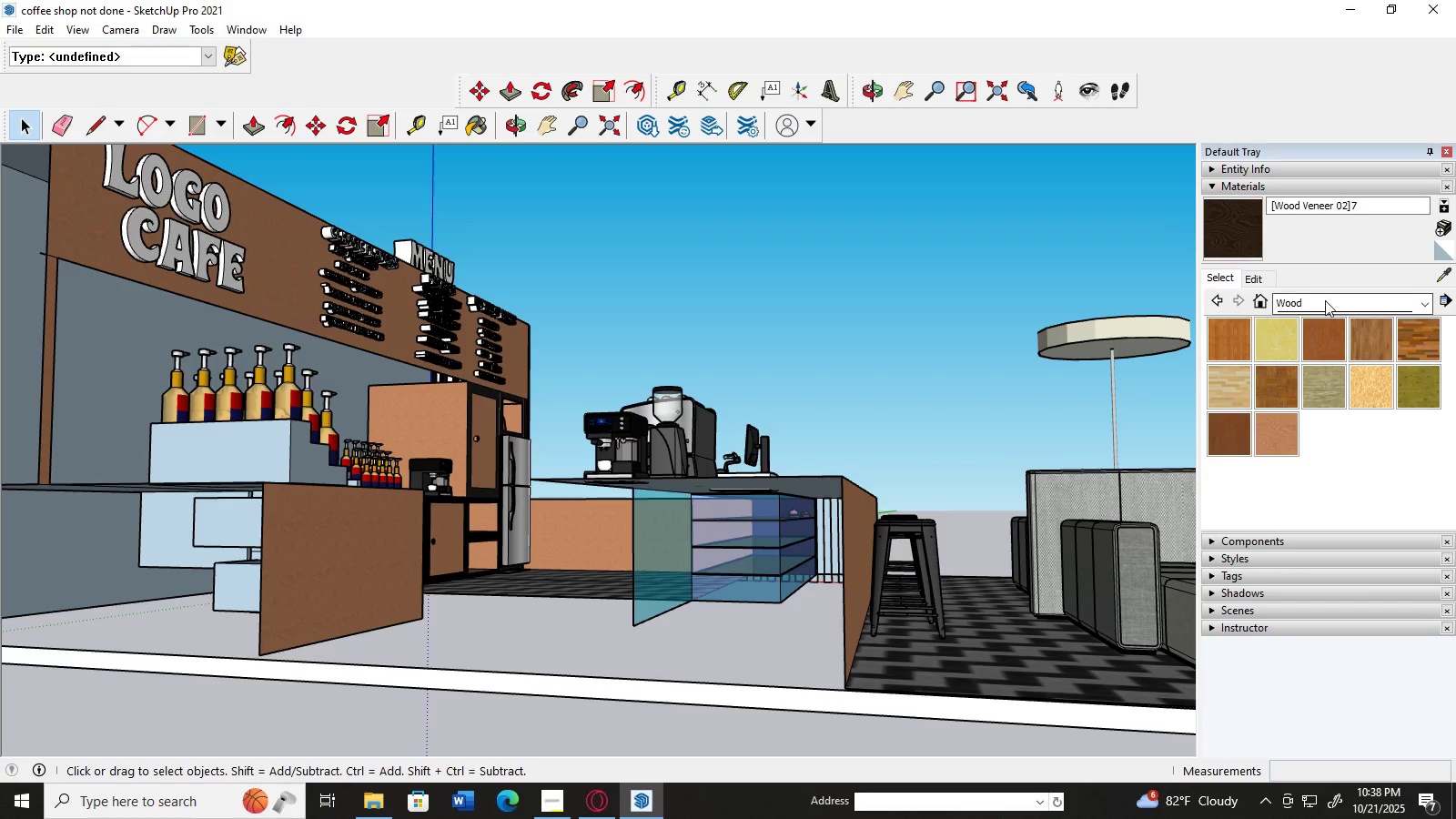 
left_click([1329, 300])
 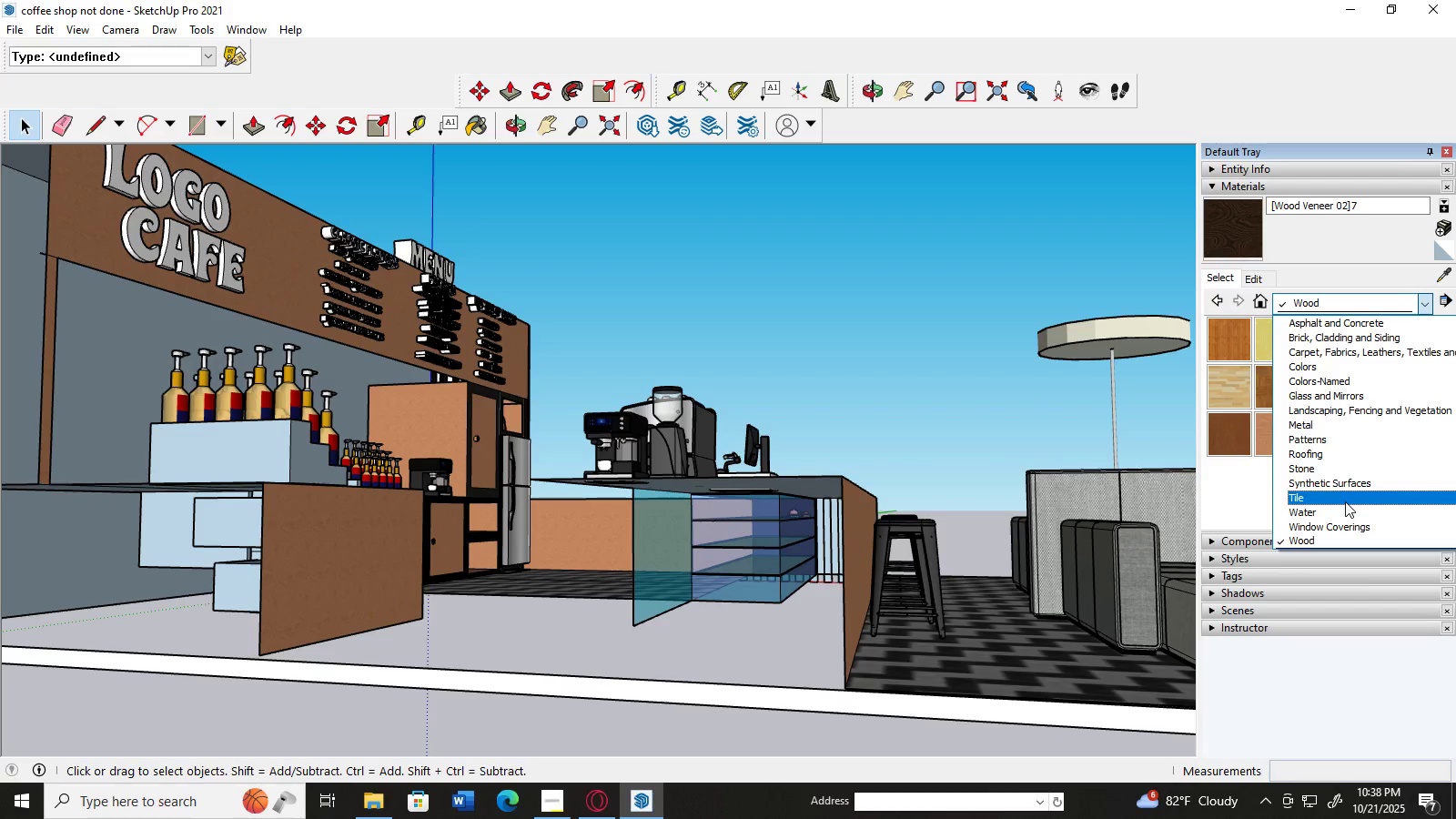 
left_click([1345, 501])
 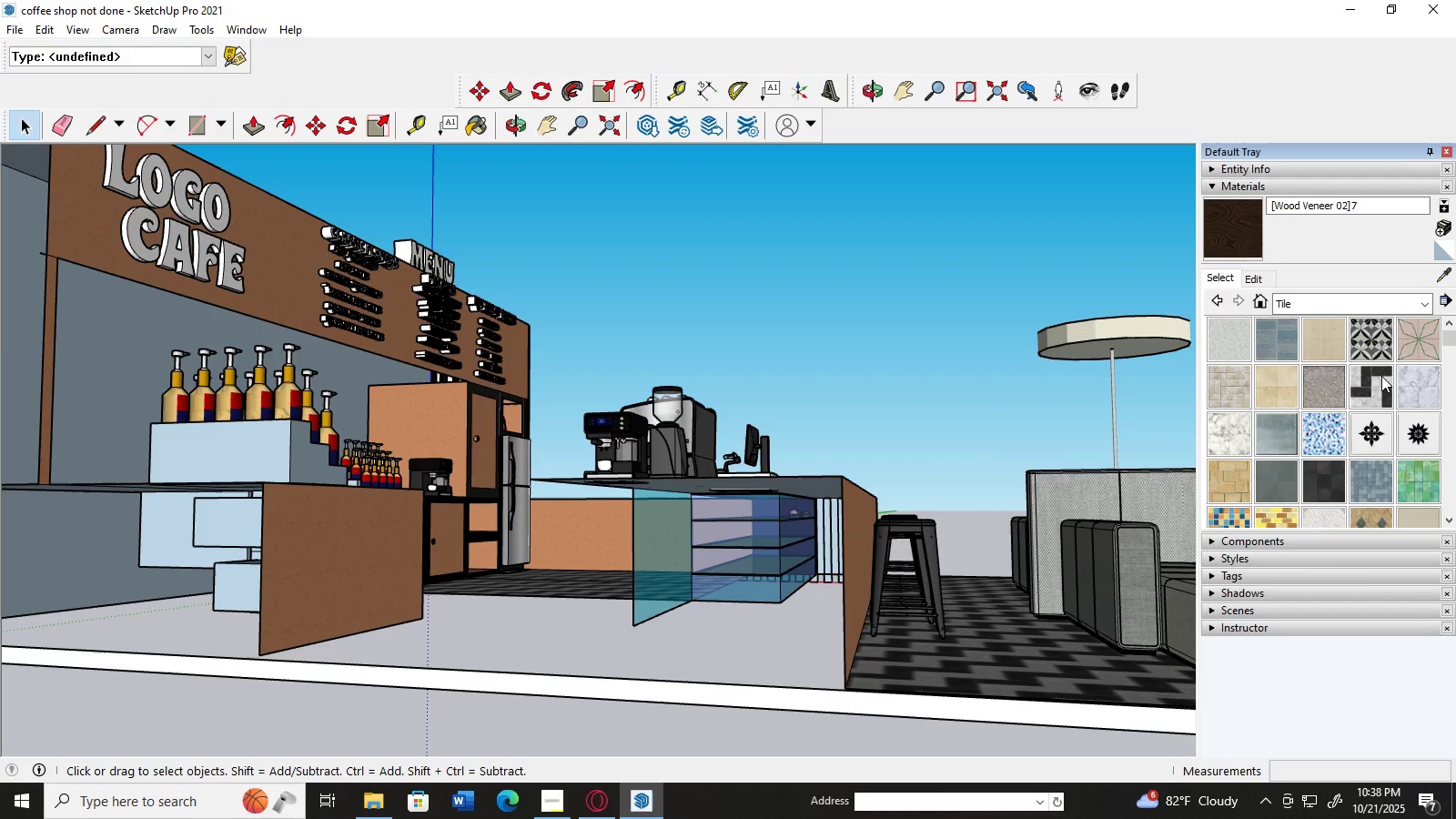 
left_click([1380, 391])
 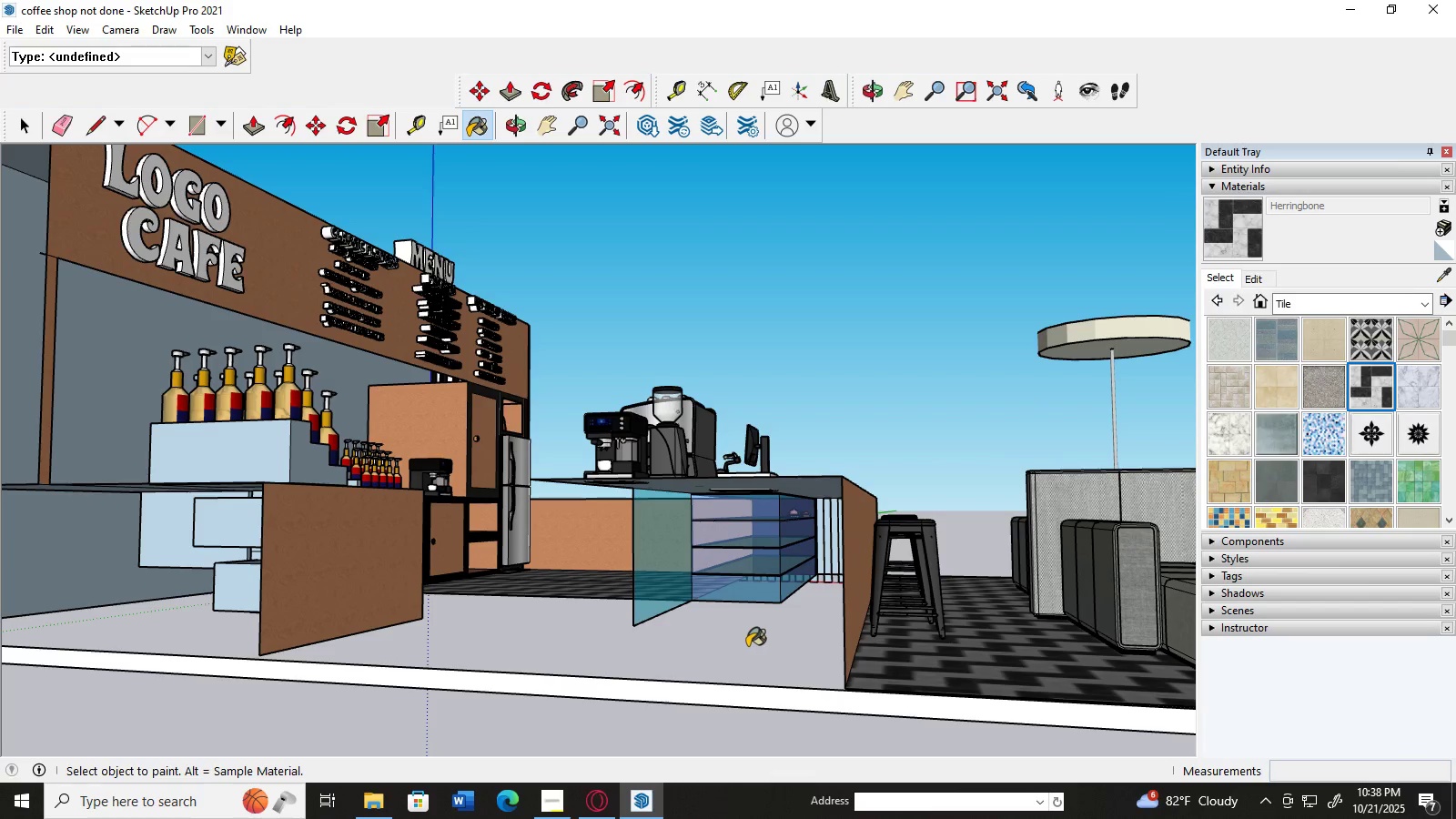 
left_click([747, 646])
 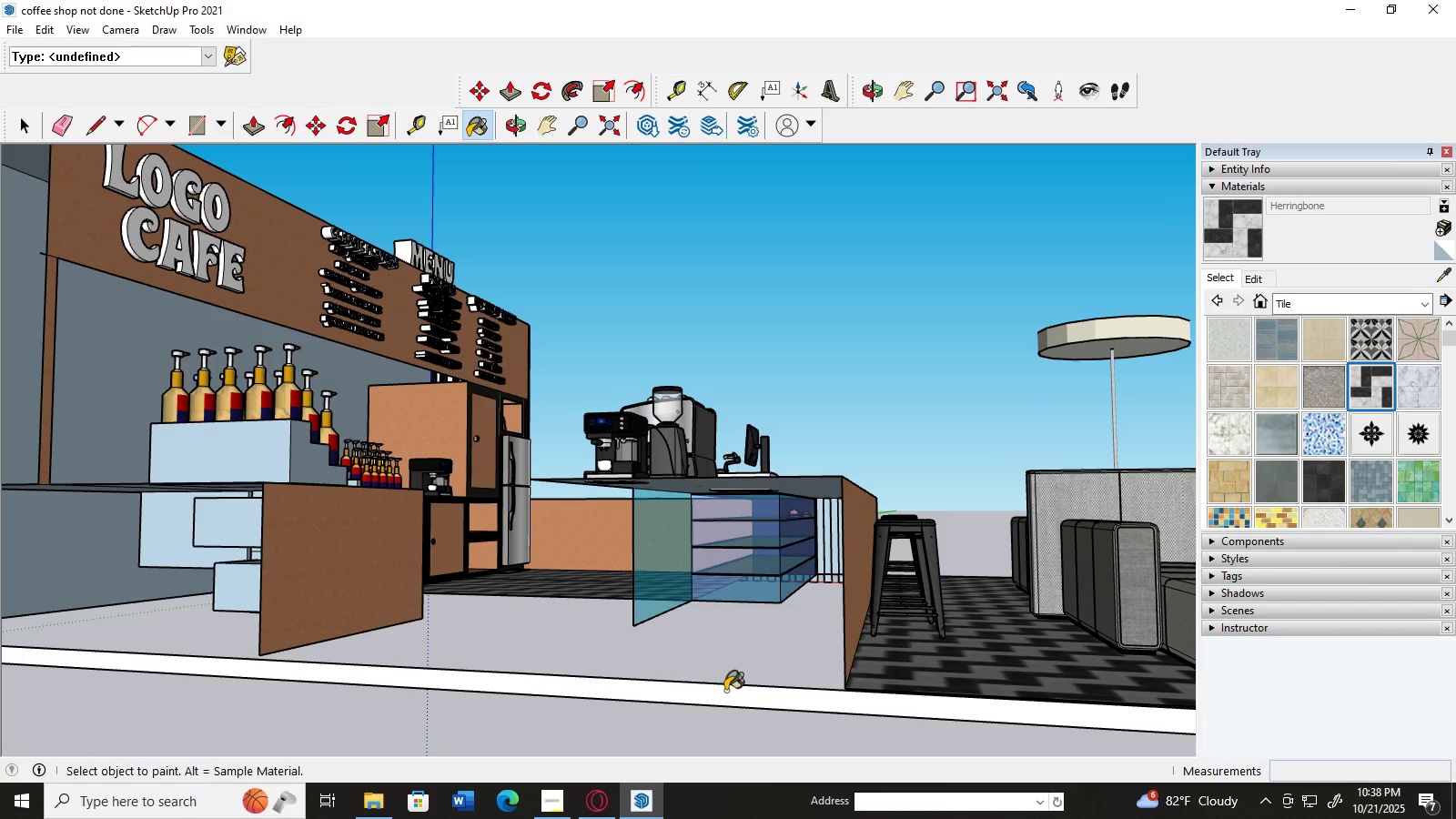 
left_click([725, 691])
 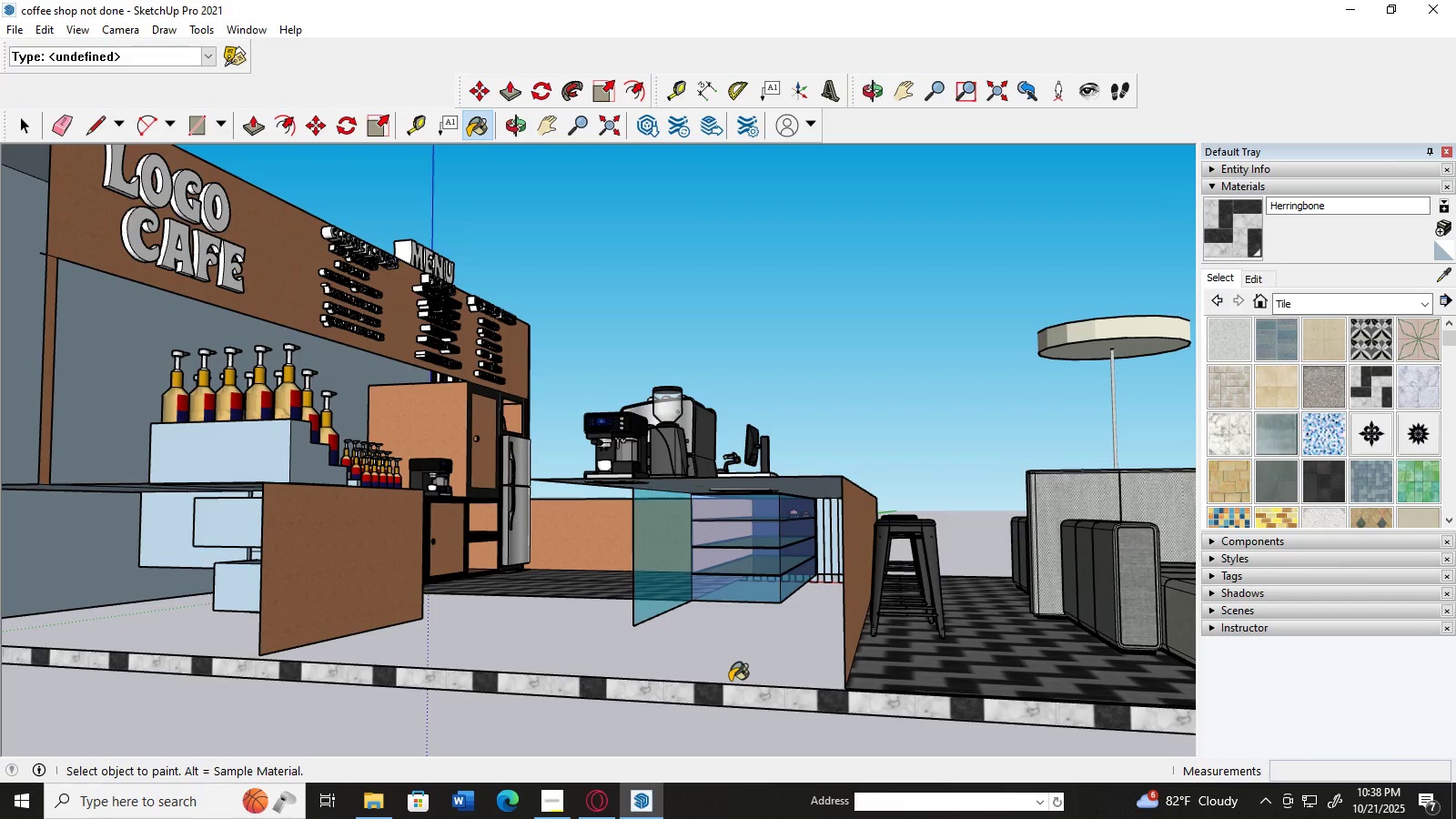 
double_click([730, 681])
 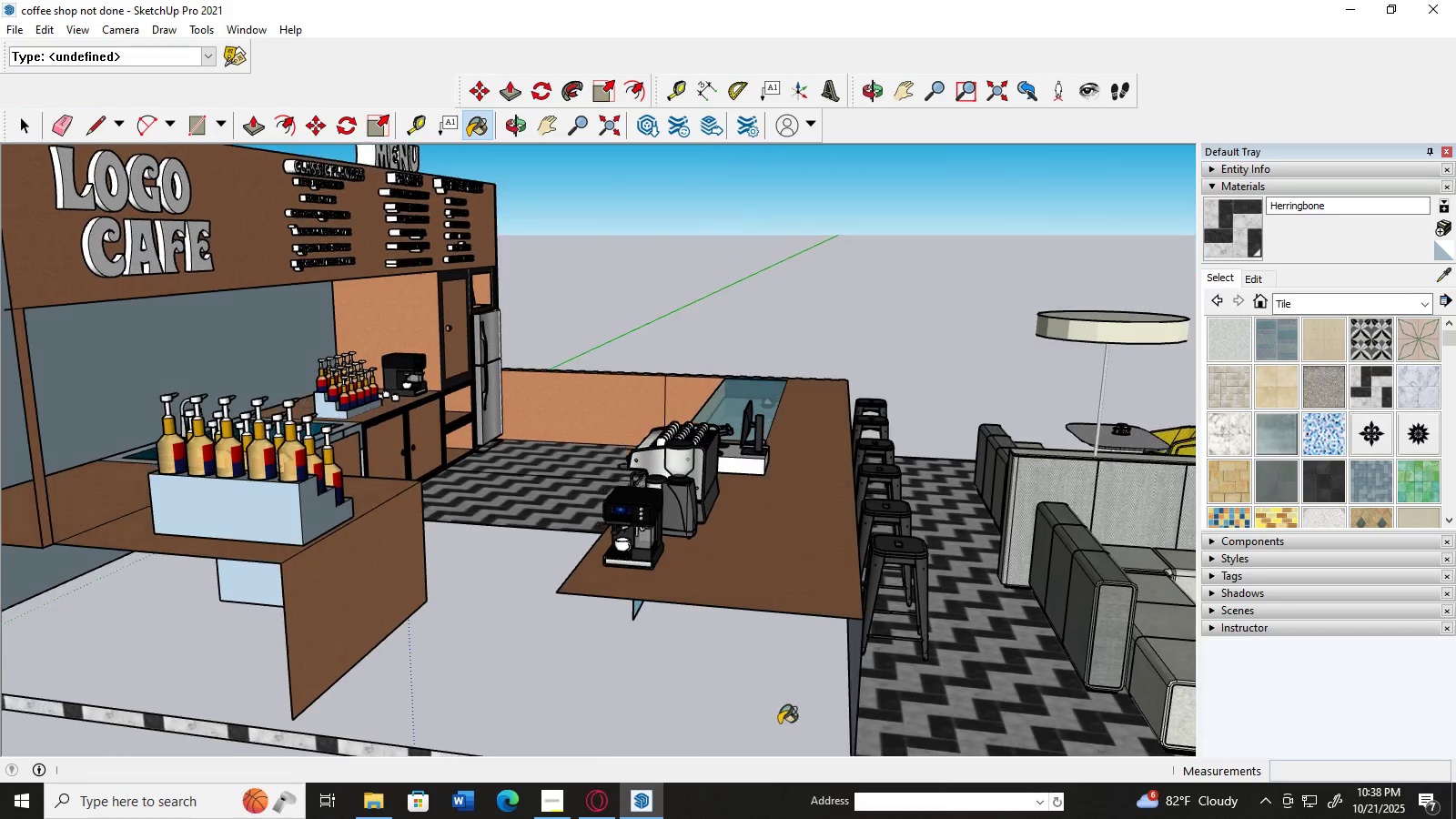 
left_click([771, 722])
 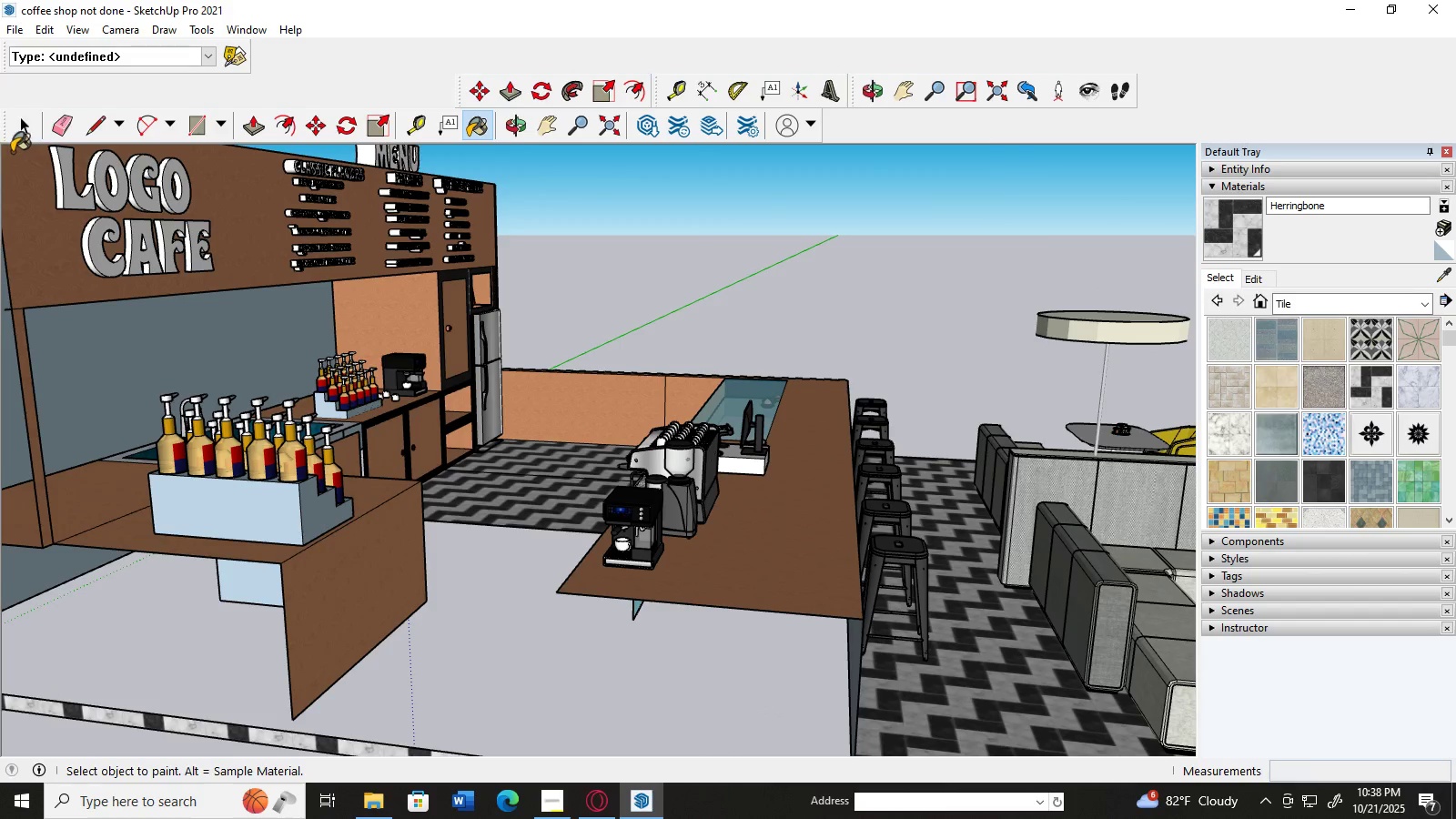 
left_click([16, 134])
 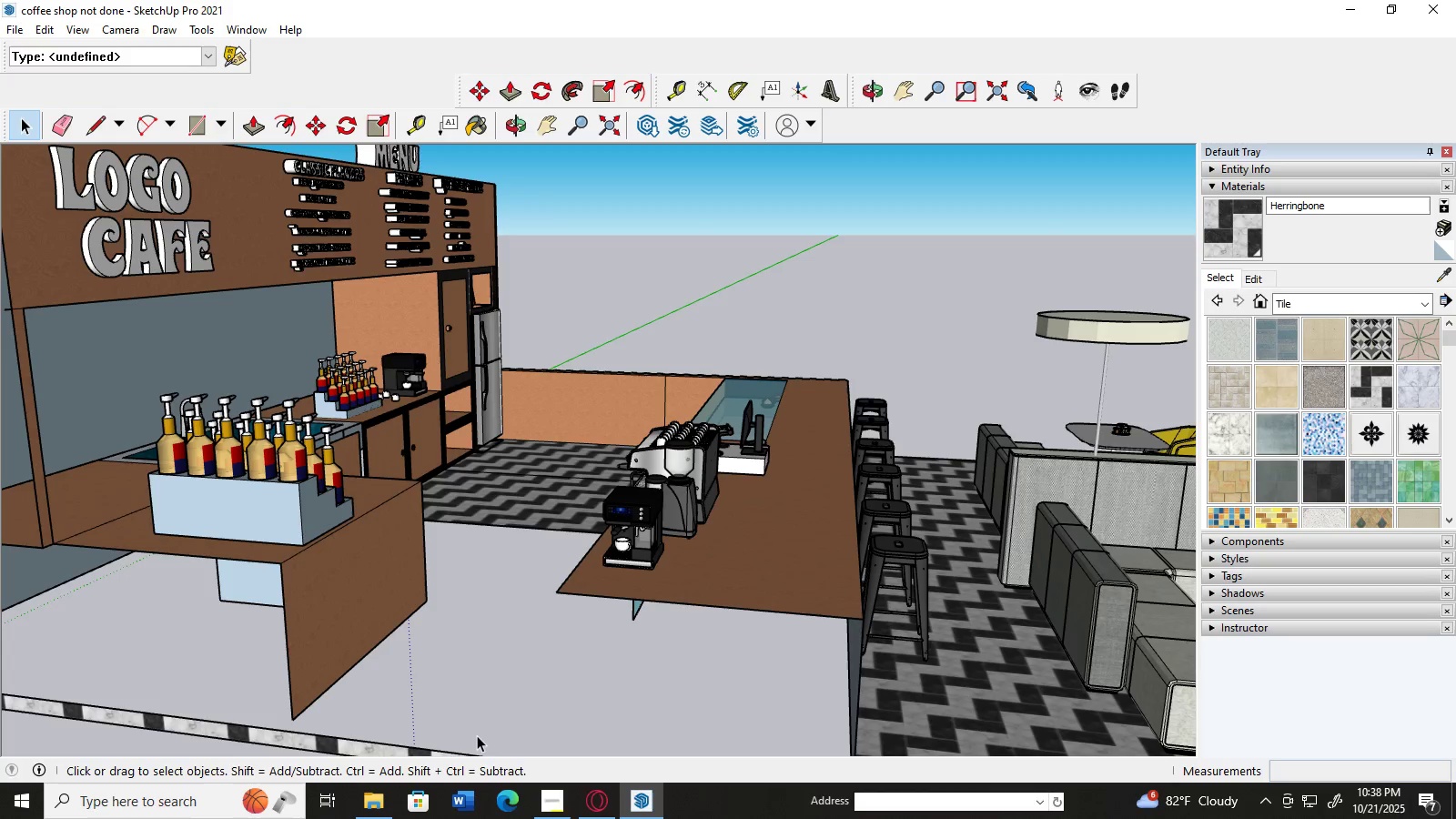 
left_click([477, 735])
 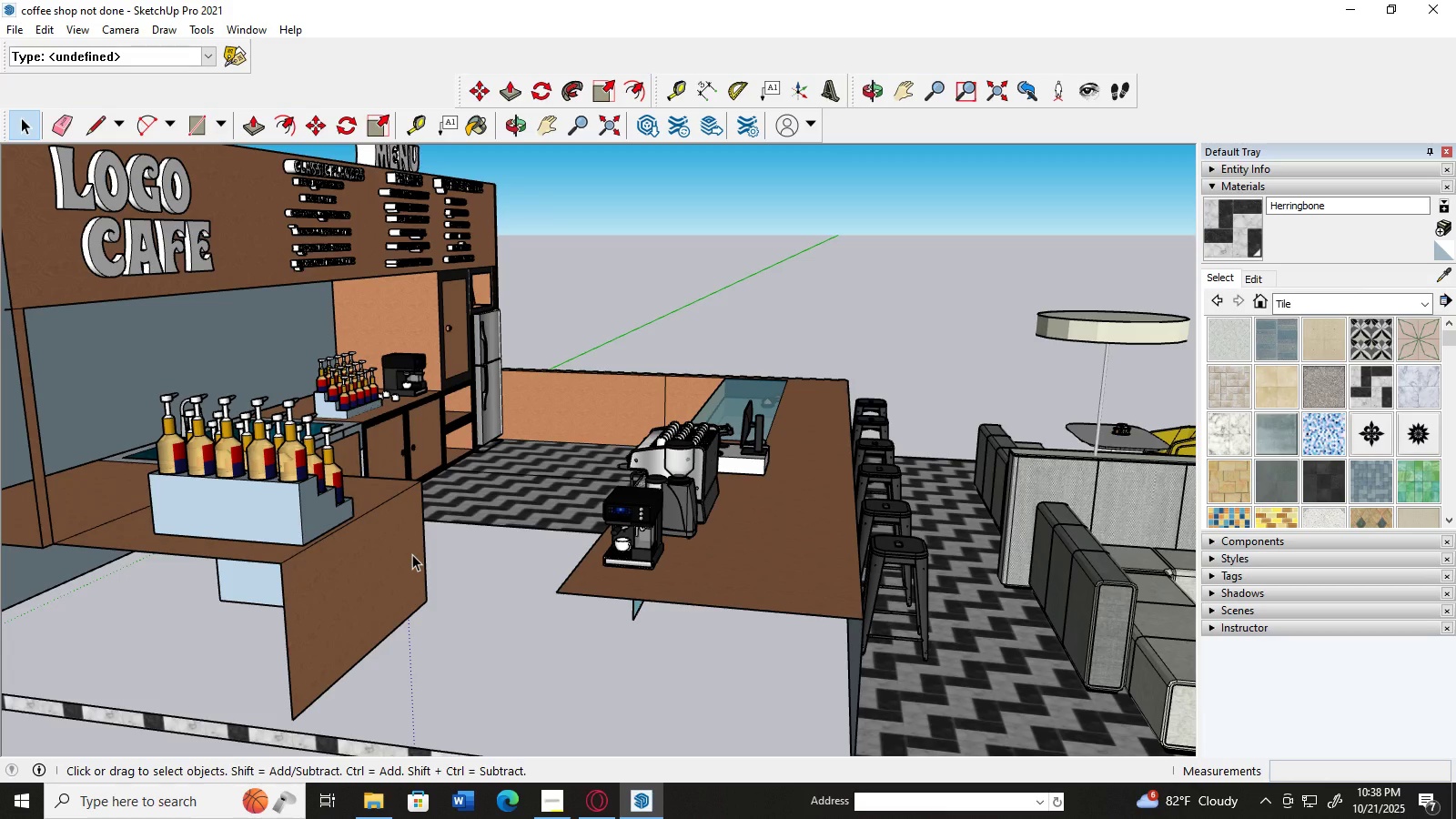 
key(Control+Z)
 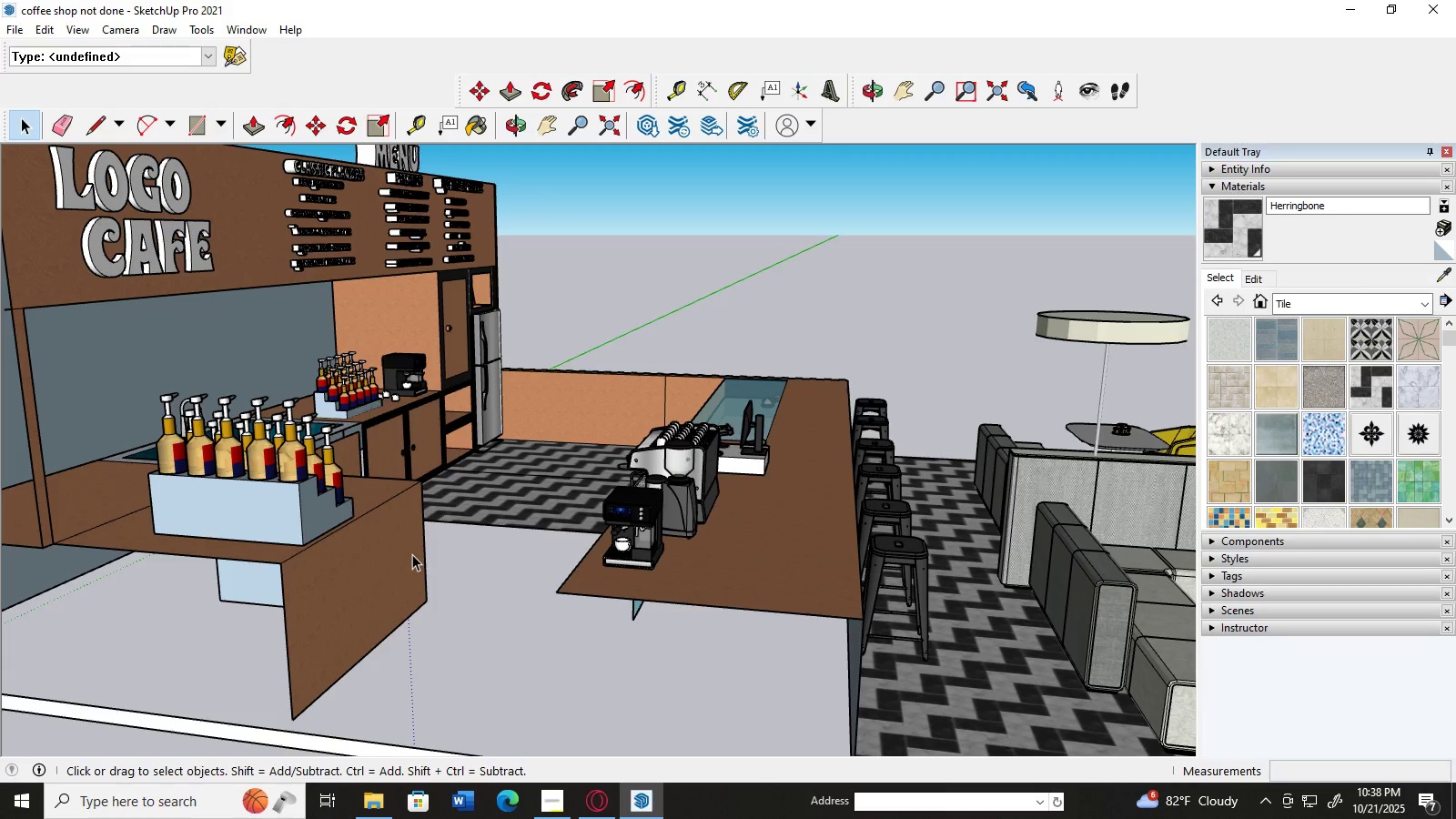 
key(Control+Z)
 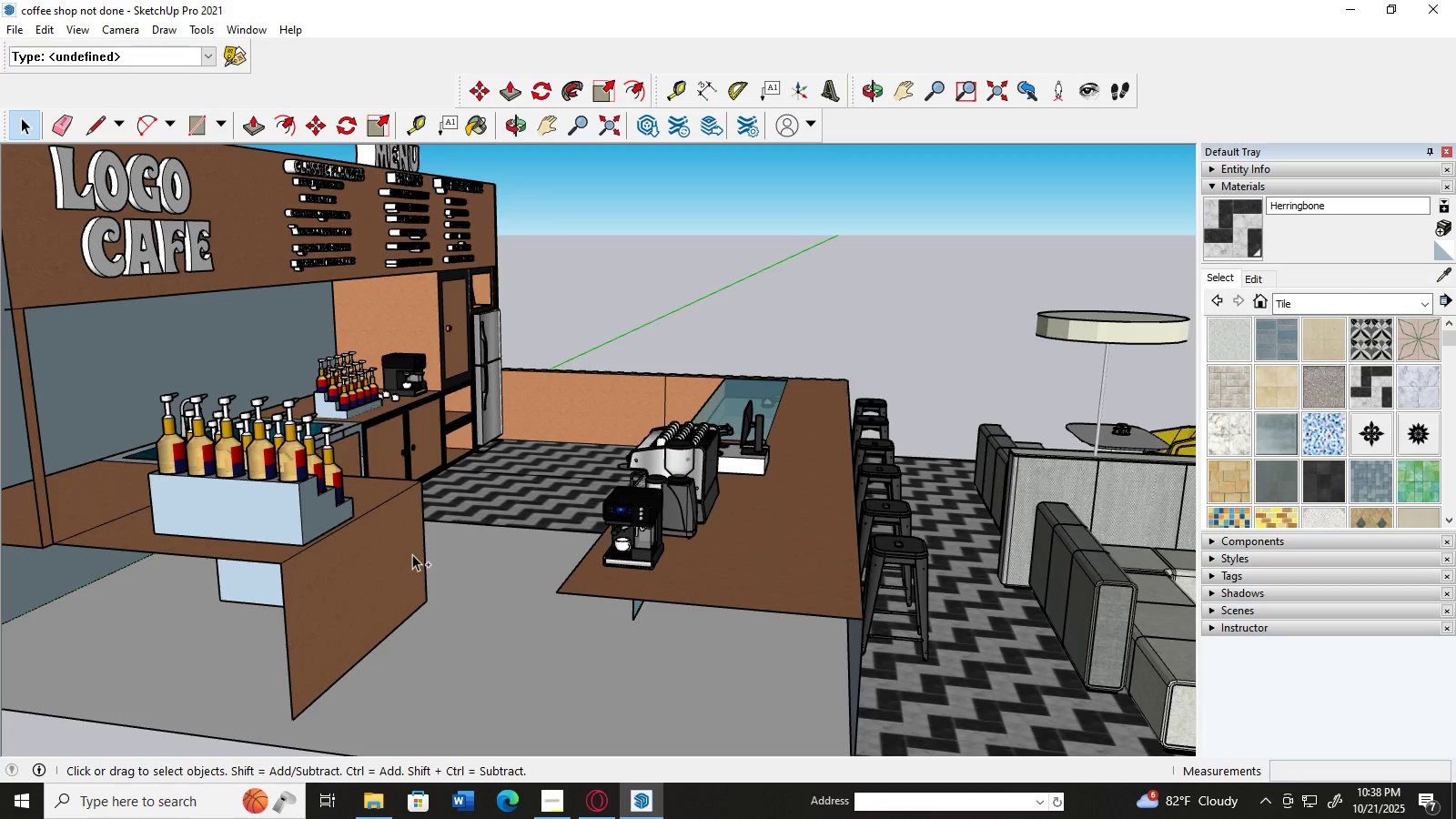 
key(Control+Z)
 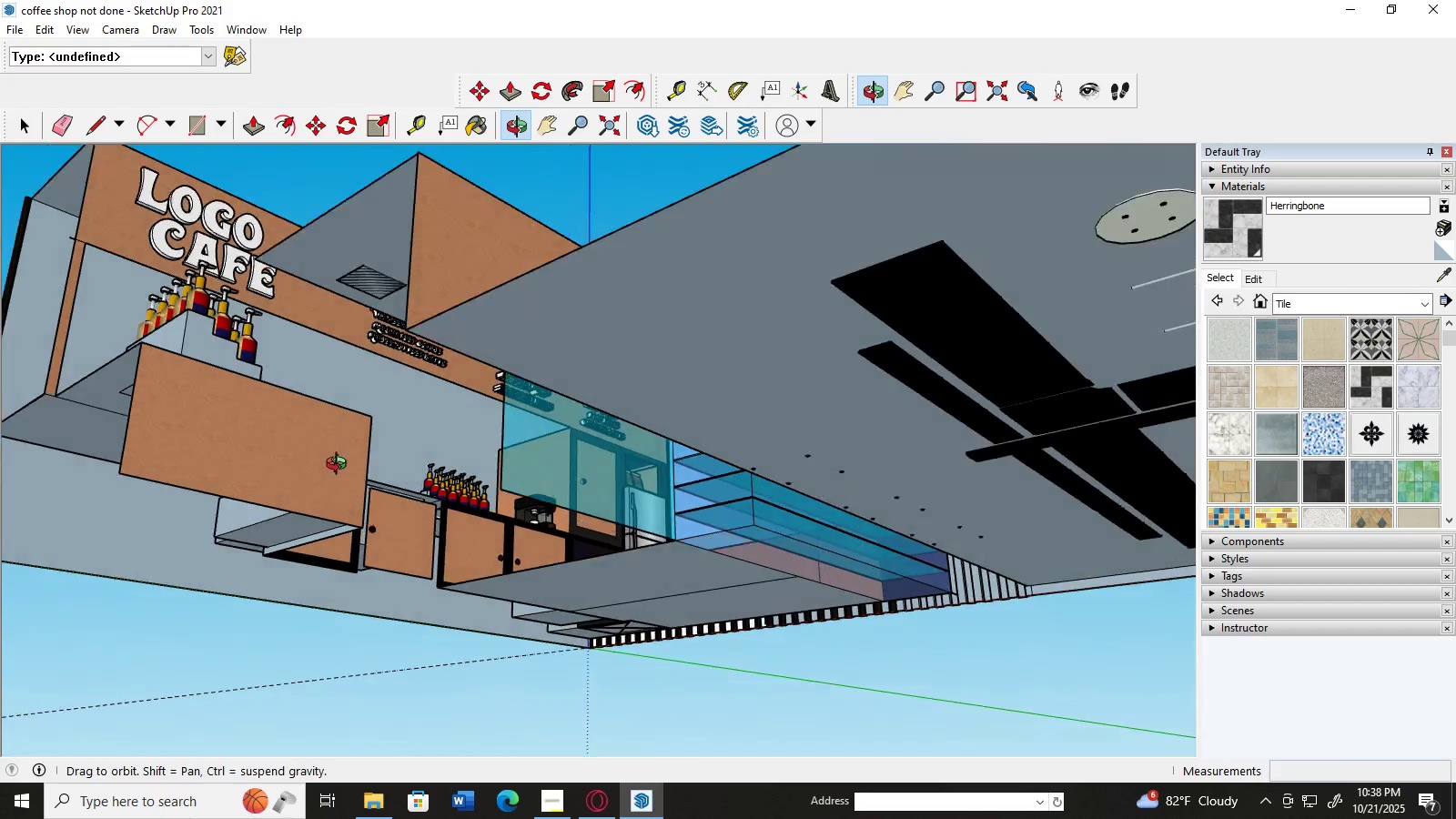 
wait(6.87)
 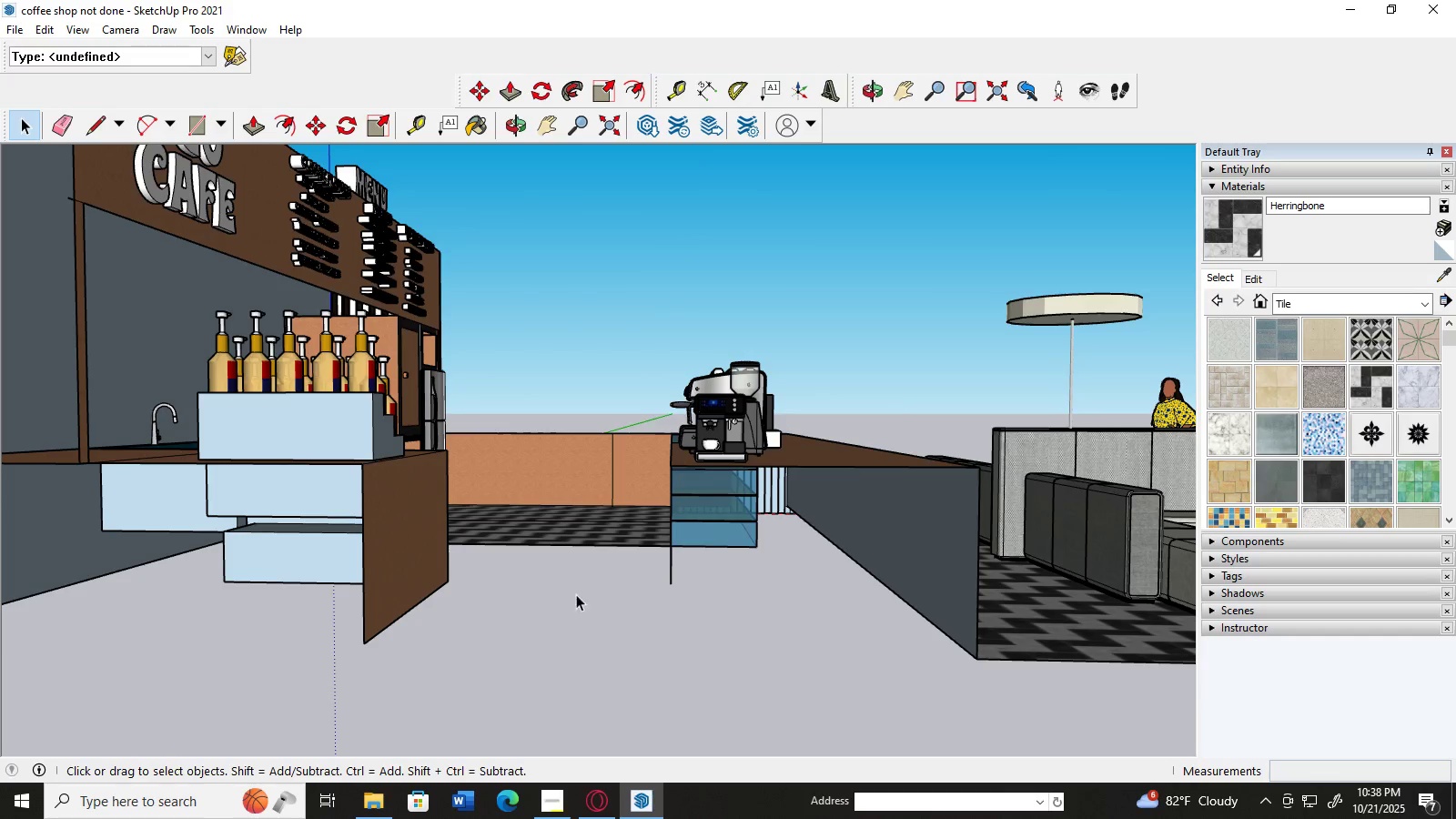 
scroll: coordinate [684, 541], scroll_direction: up, amount: 3.0
 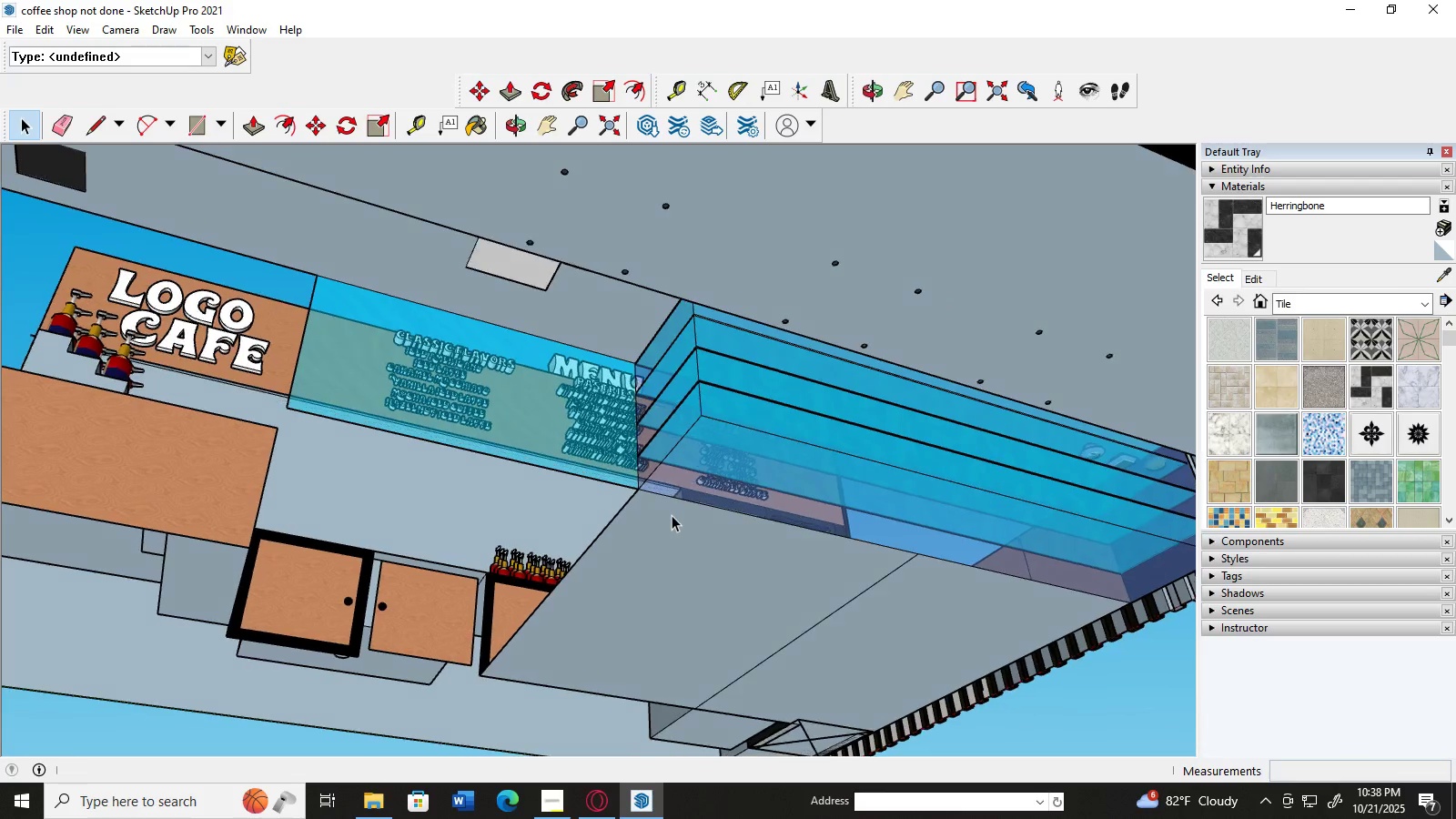 
scroll: coordinate [664, 544], scroll_direction: down, amount: 2.0
 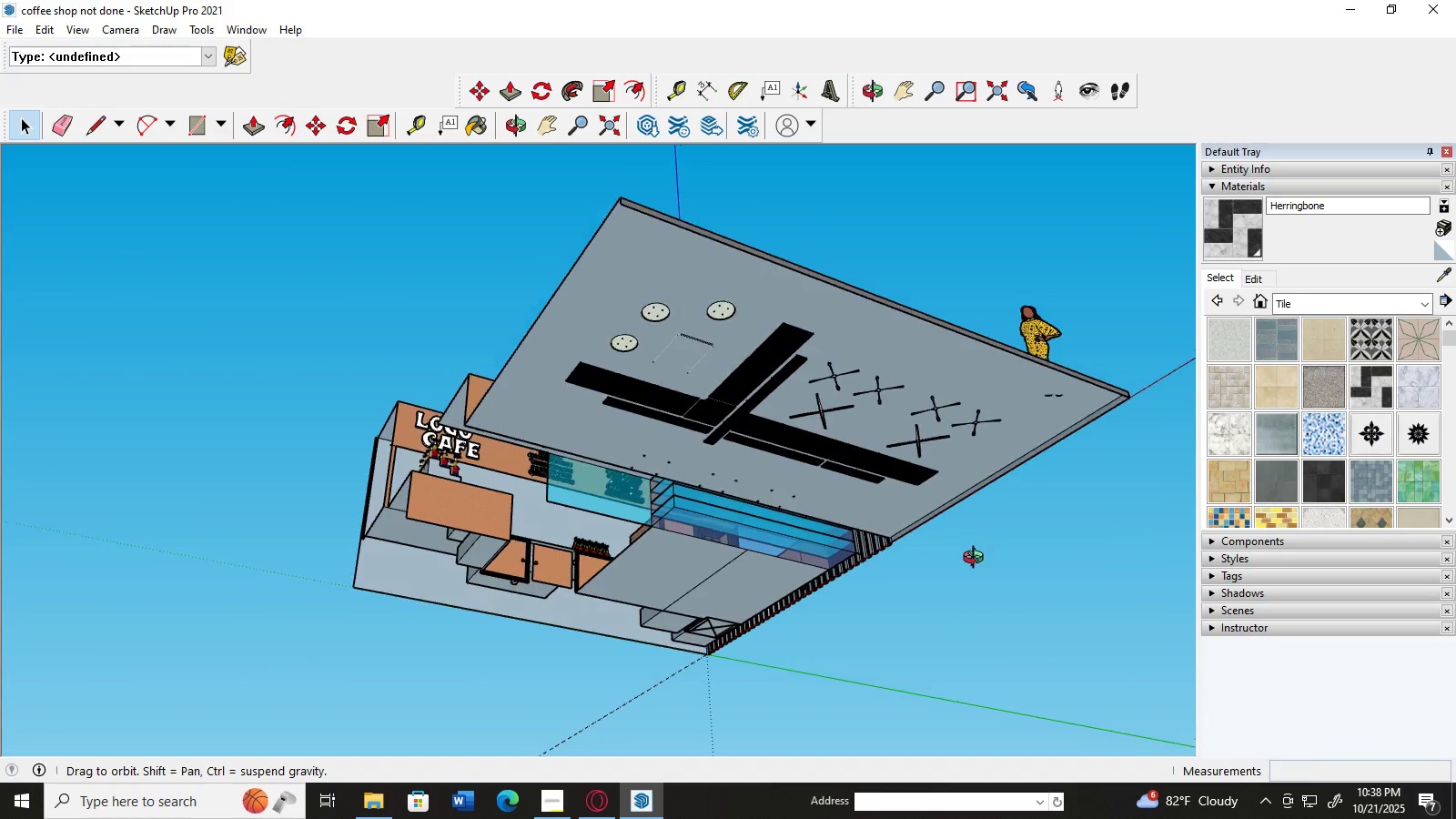 
wait(7.35)
 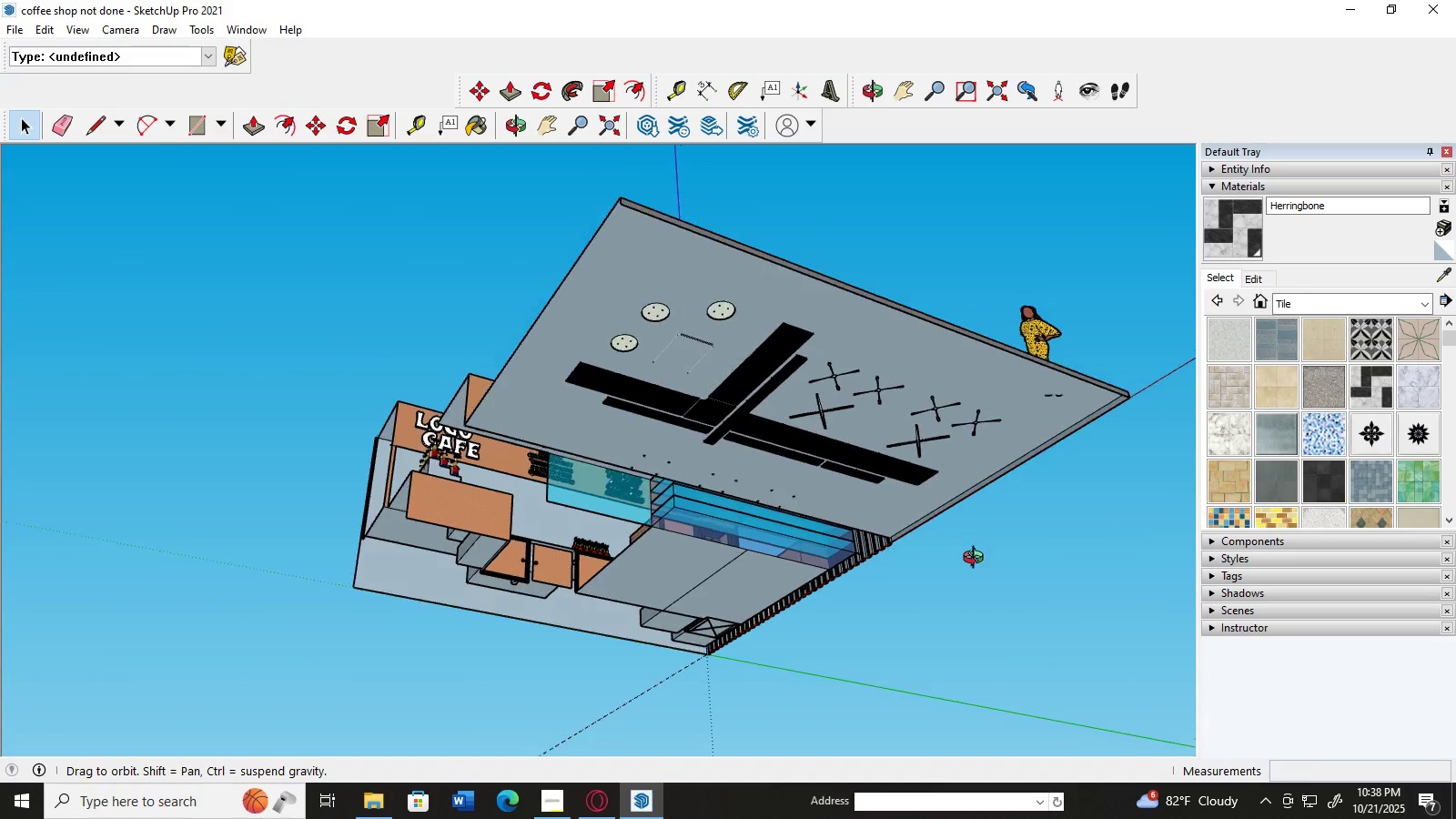 
left_click([198, 130])
 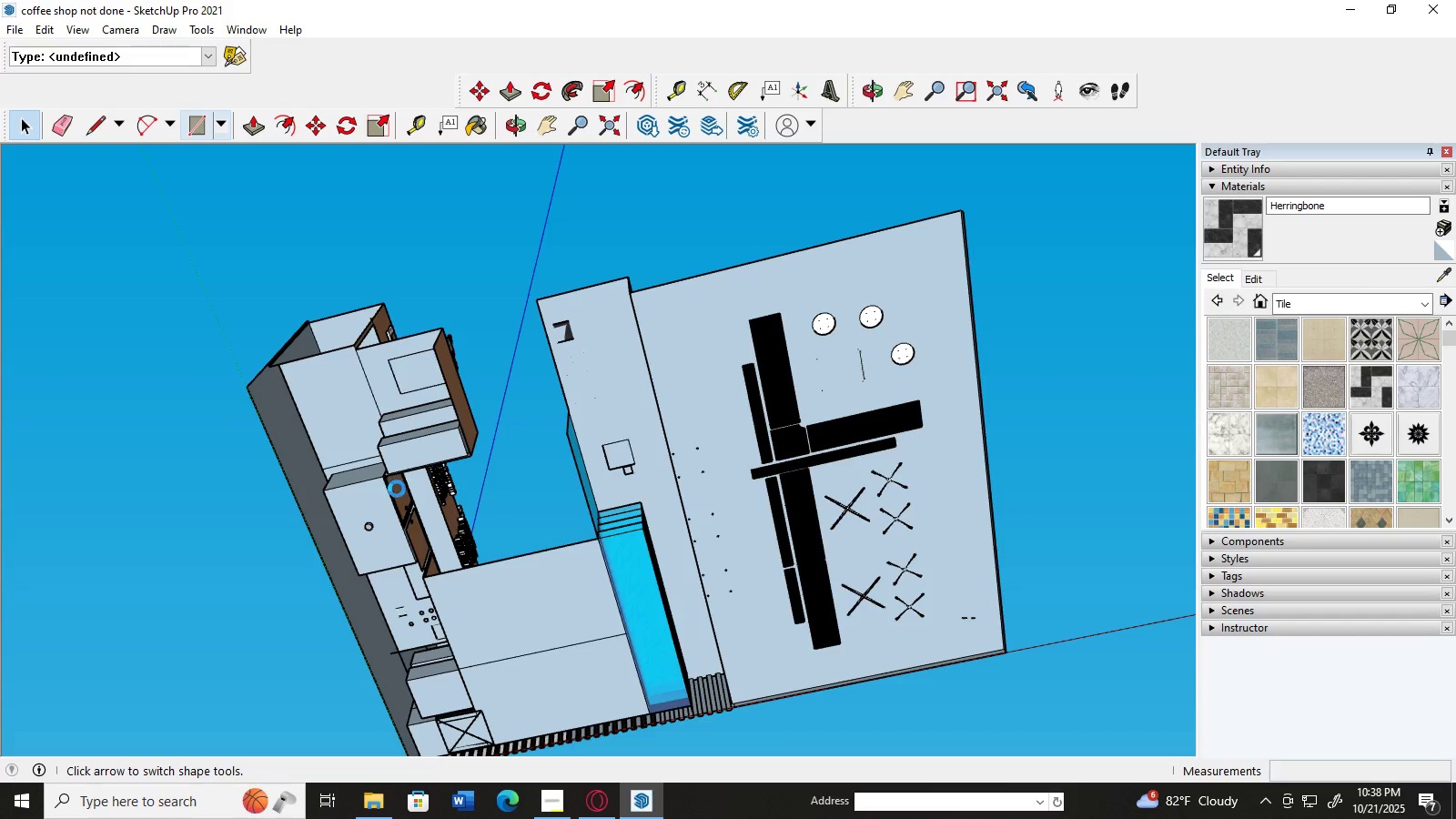 
scroll: coordinate [400, 495], scroll_direction: up, amount: 3.0
 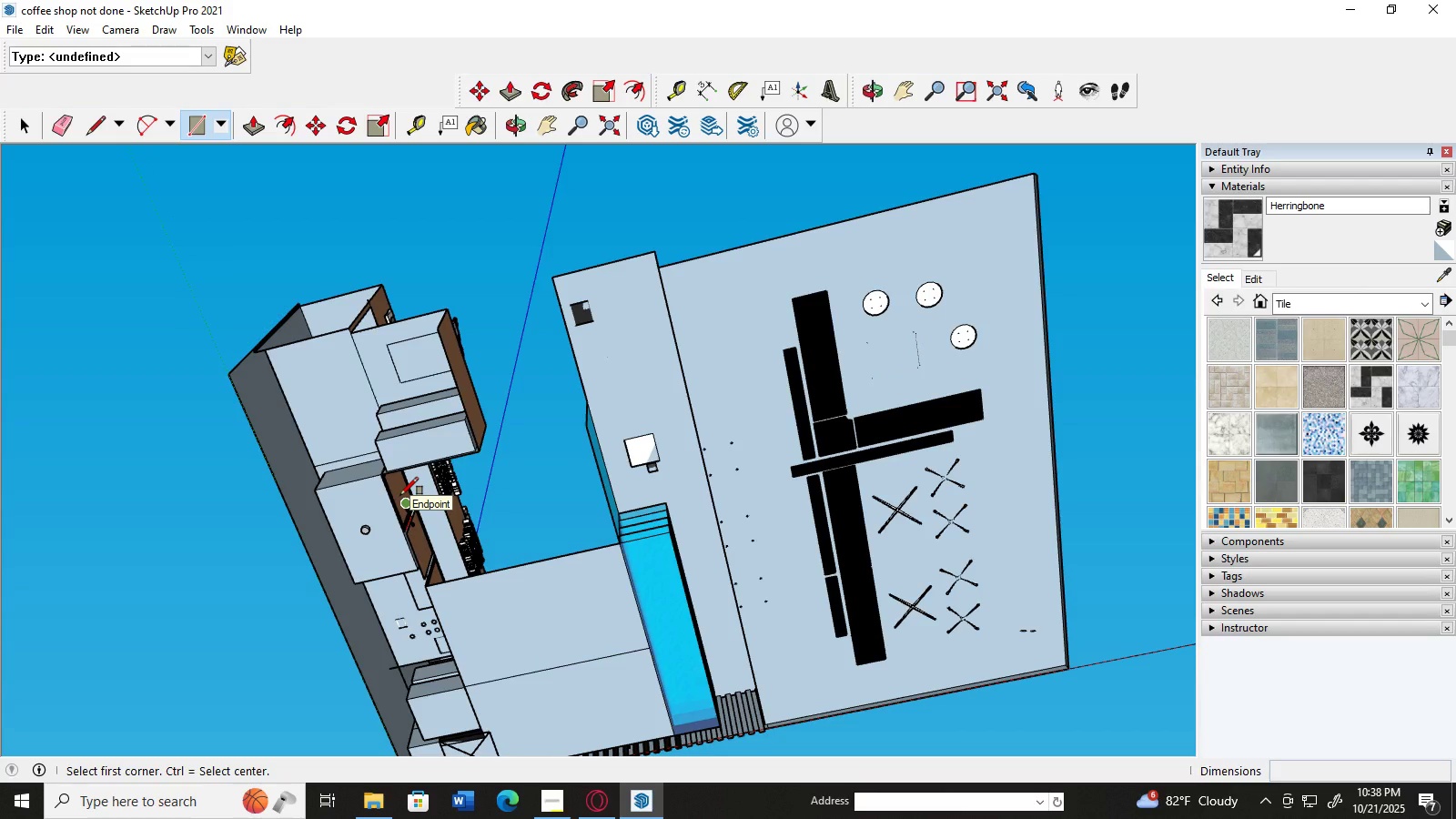 
scroll: coordinate [400, 495], scroll_direction: down, amount: 1.0
 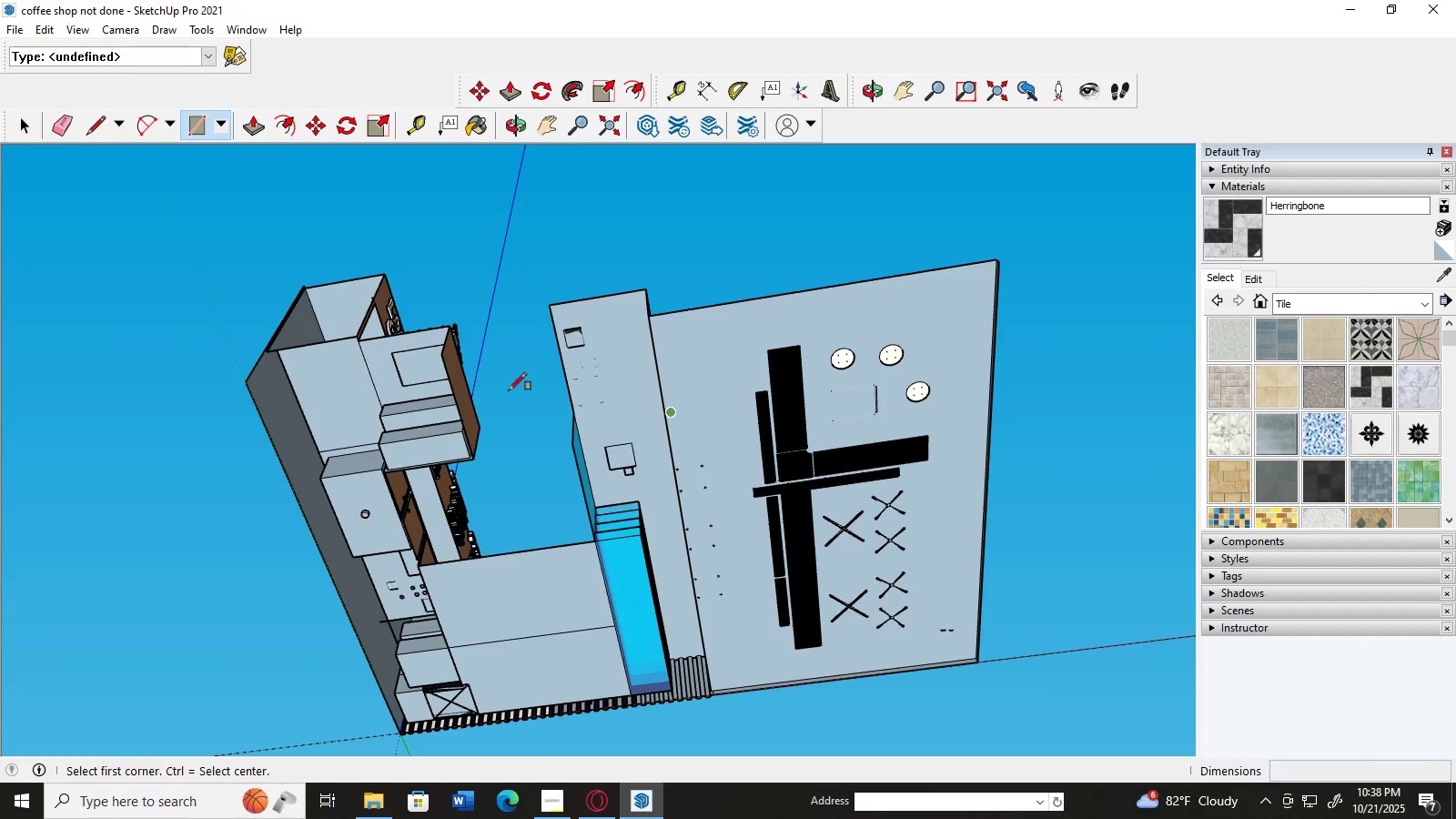 
scroll: coordinate [492, 480], scroll_direction: up, amount: 1.0
 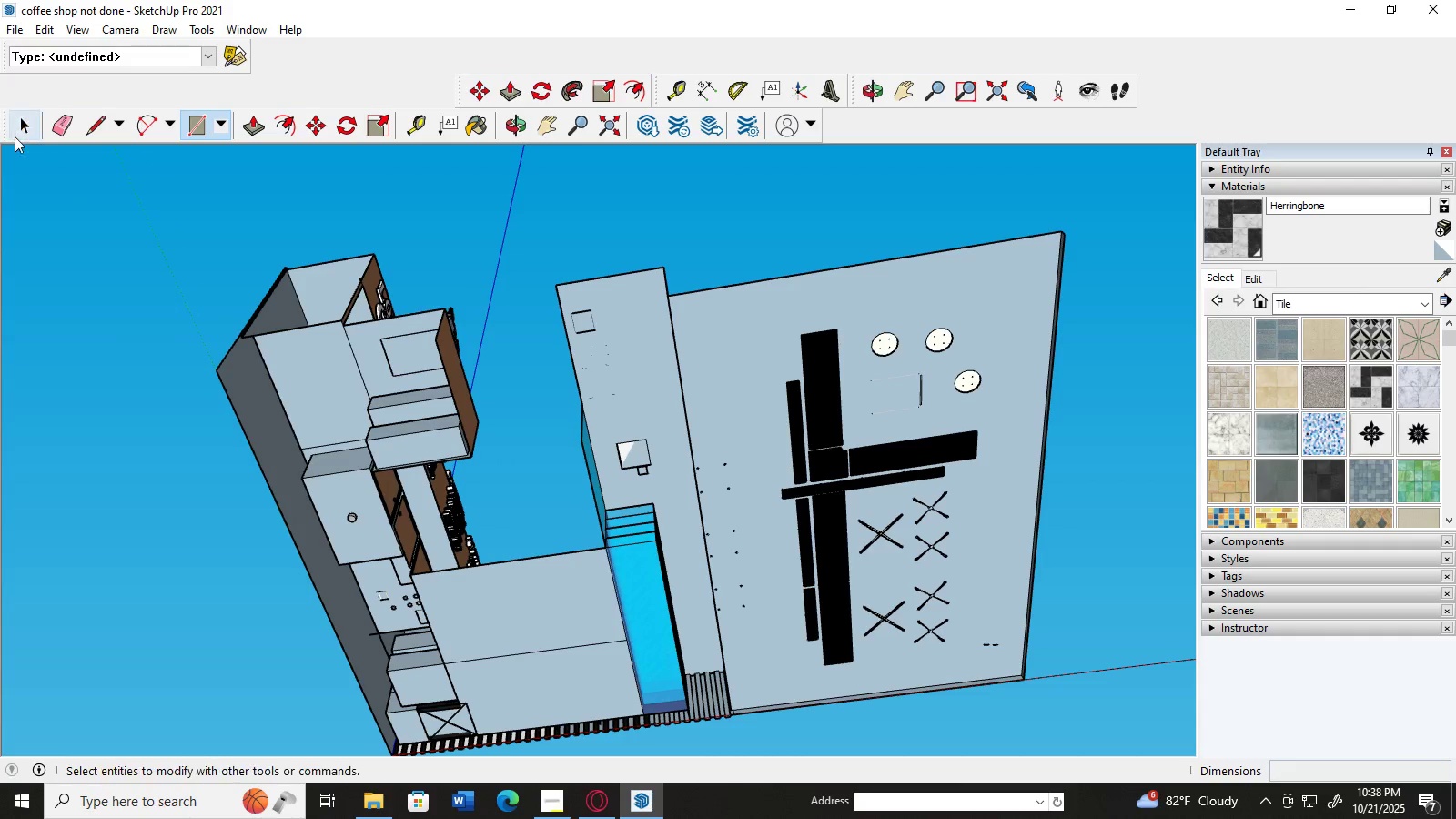 
left_click([15, 129])
 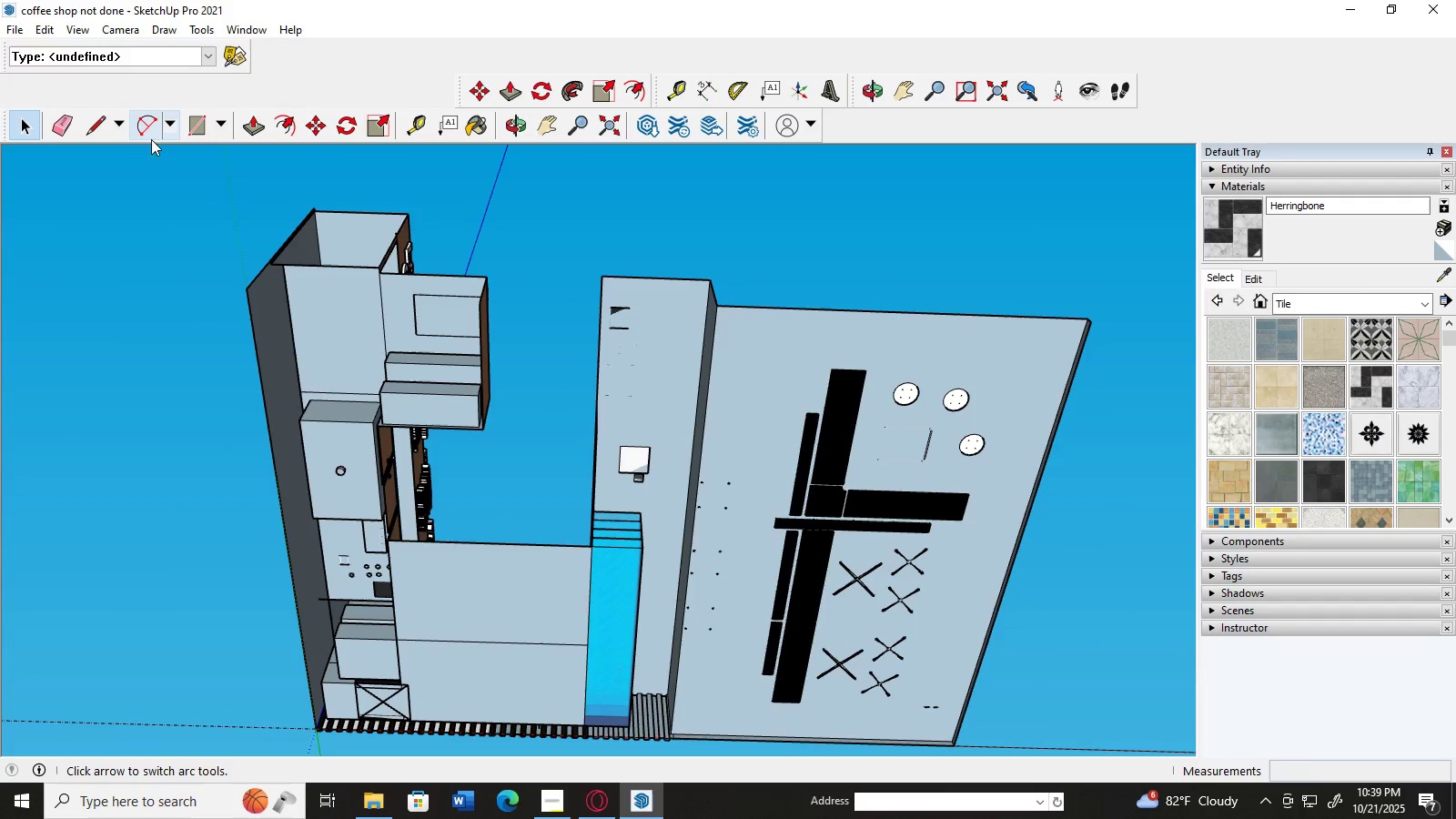 
left_click([95, 122])
 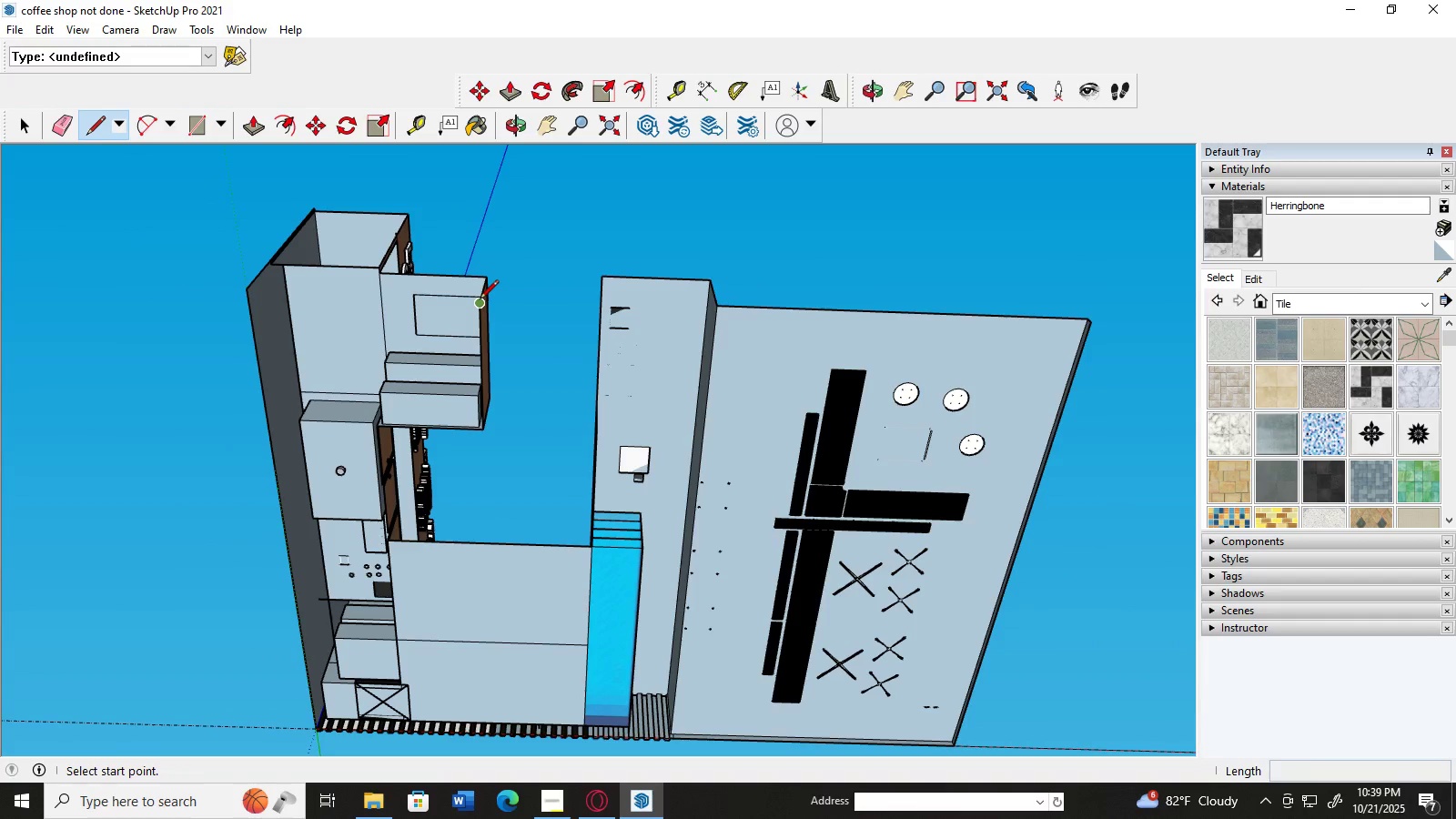 
left_click([480, 300])
 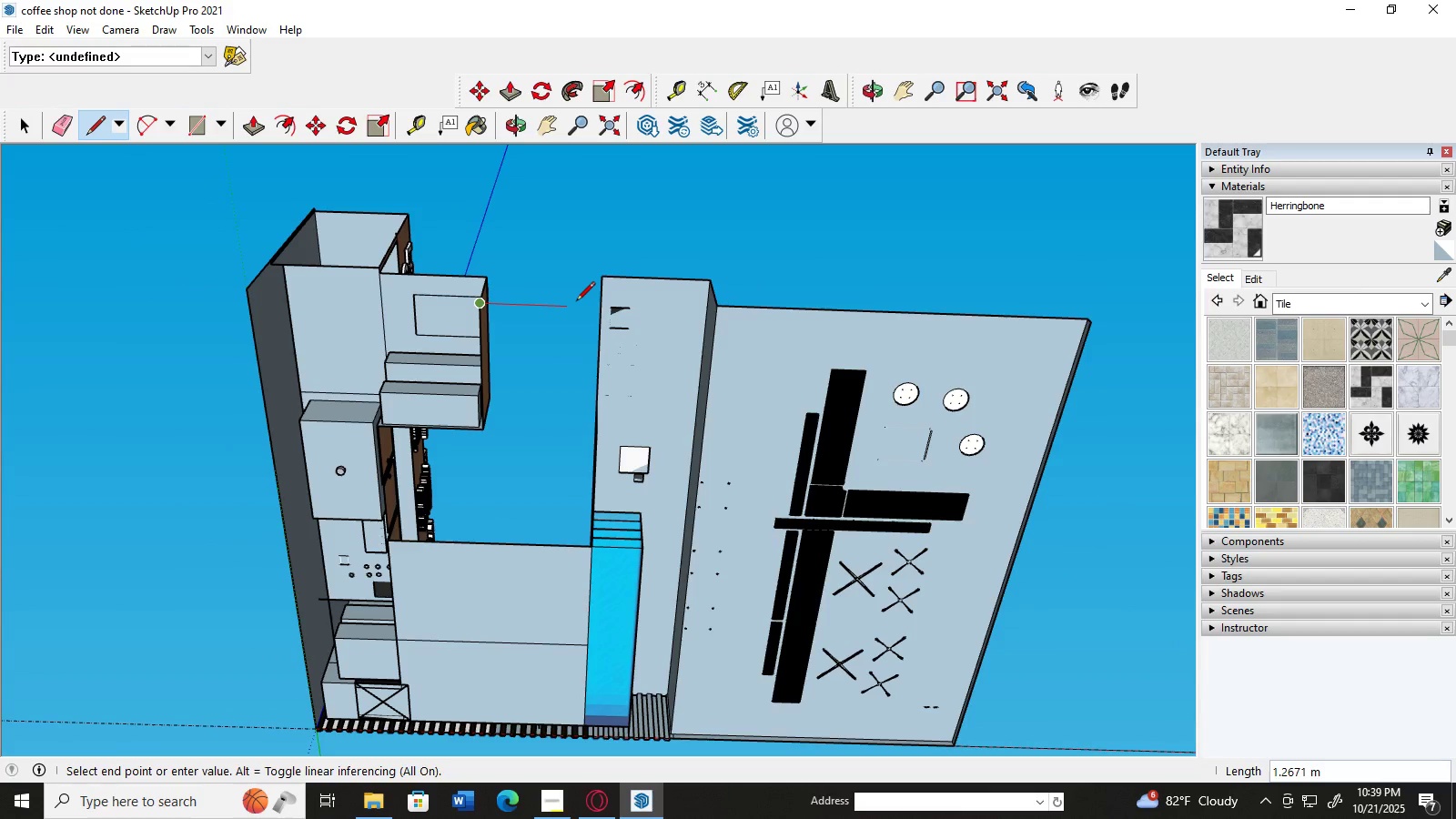 
scroll: coordinate [576, 302], scroll_direction: up, amount: 1.0
 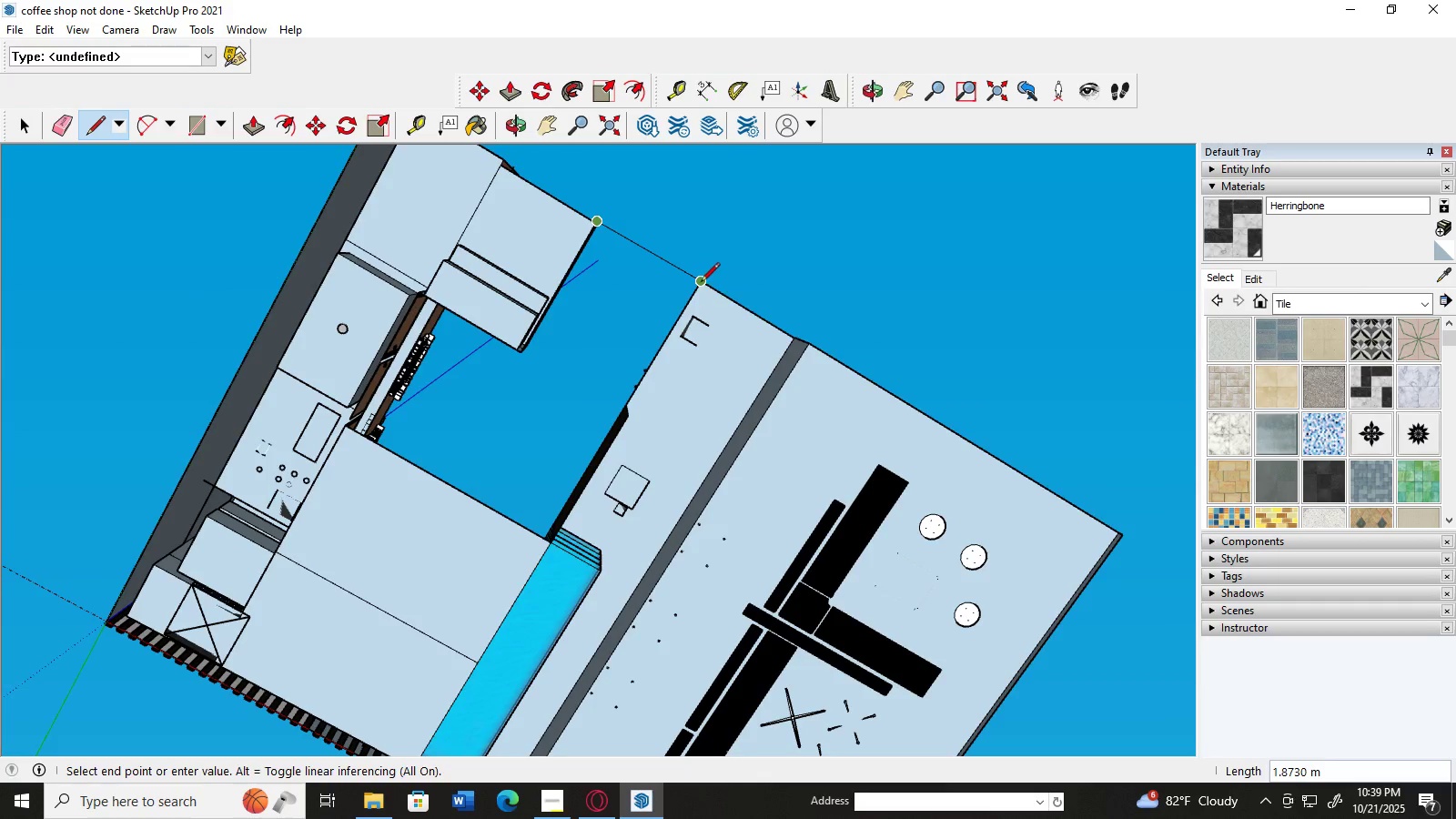 
left_click([701, 283])
 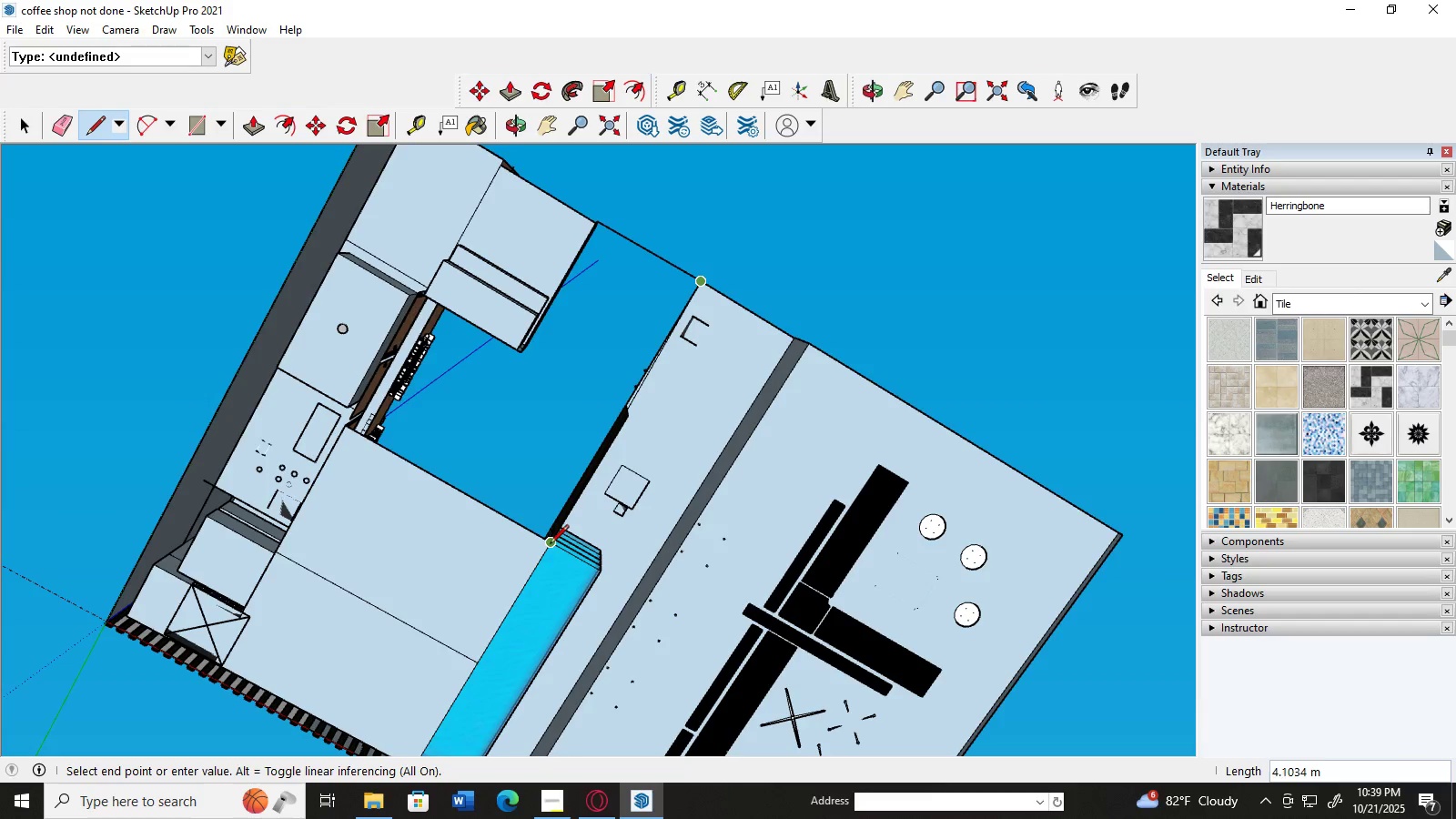 
left_click([550, 545])
 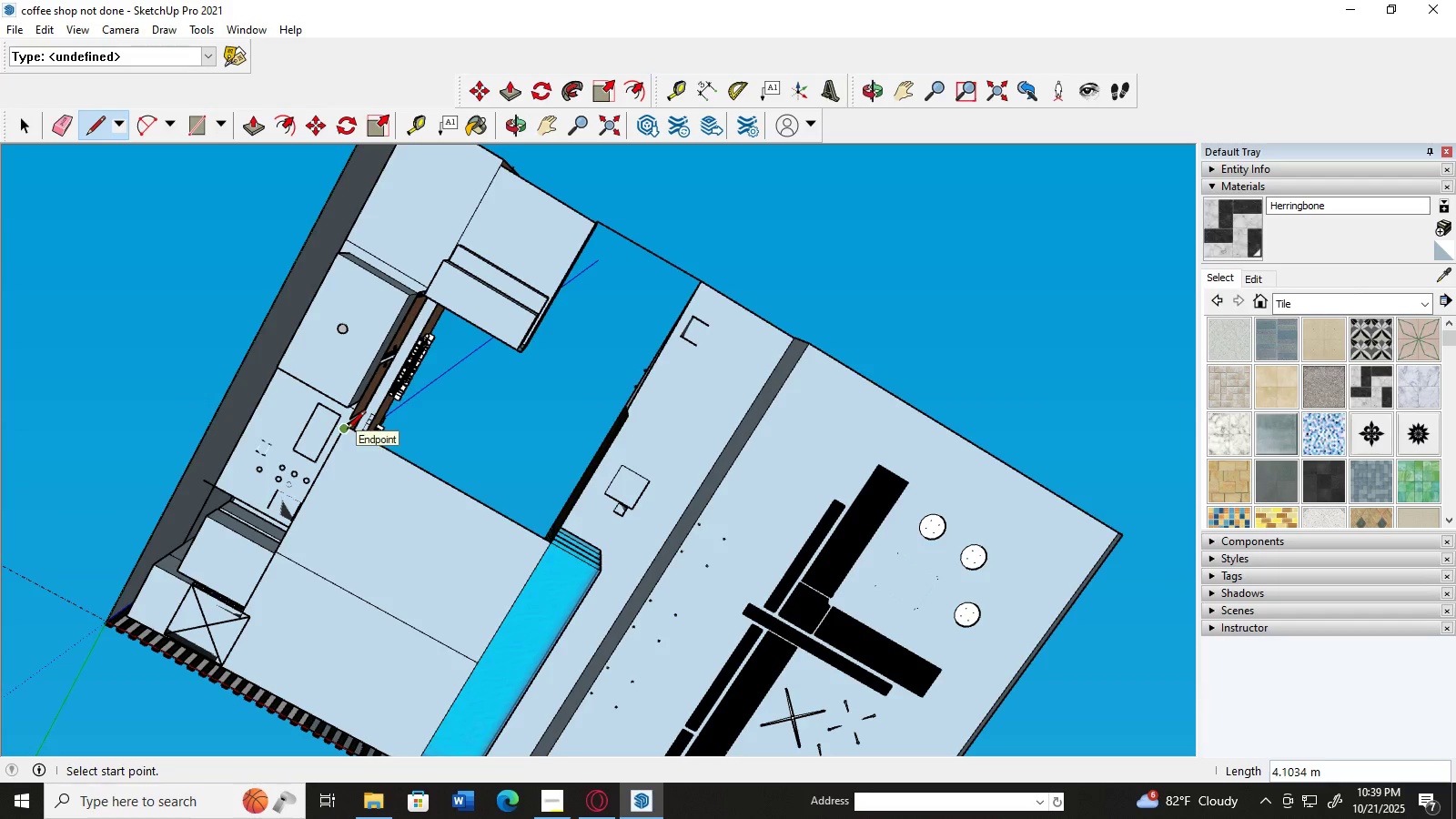 
left_click([347, 430])
 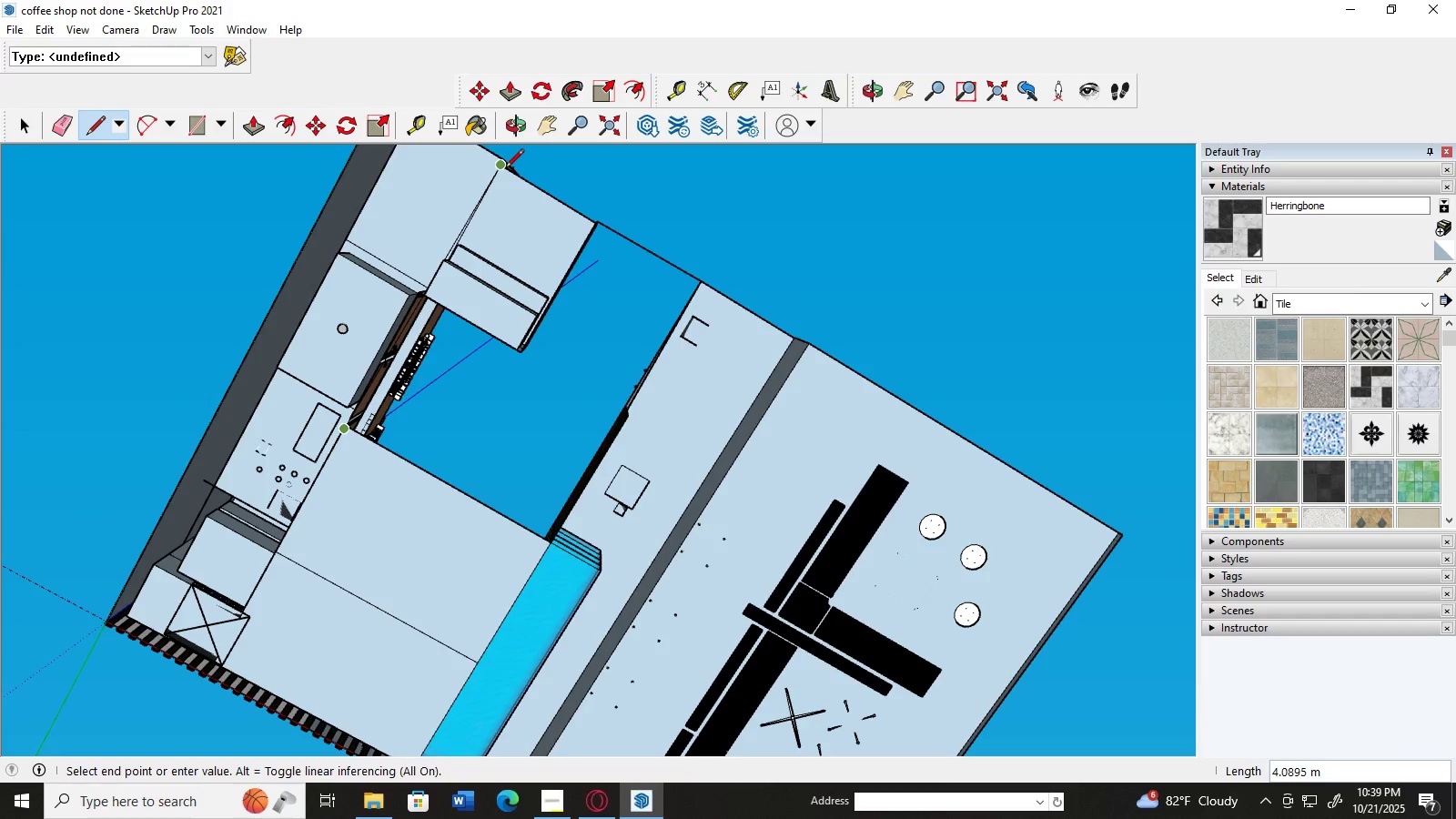 
left_click([501, 169])
 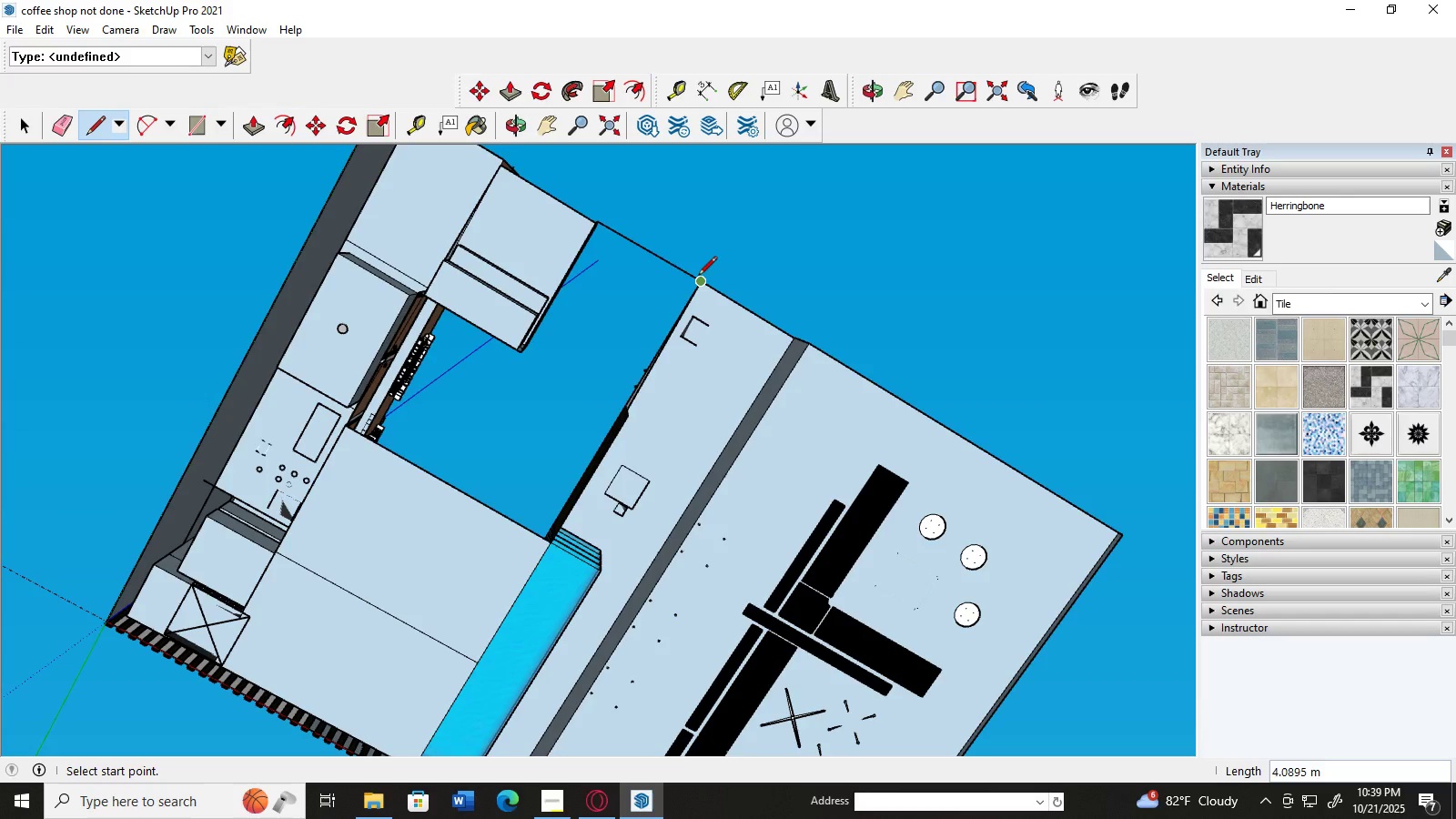 
left_click([702, 283])
 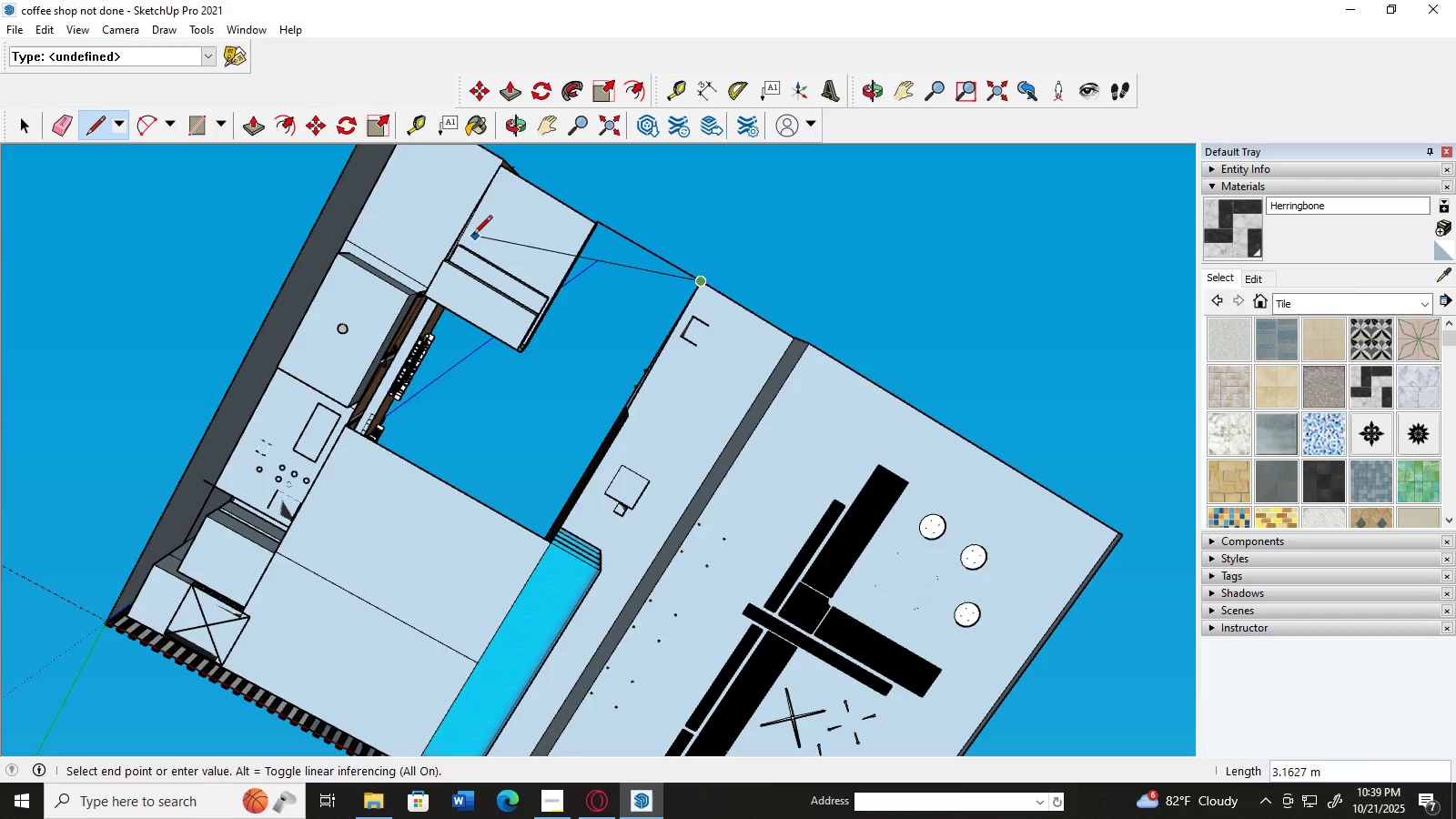 
key(Control+Z)
 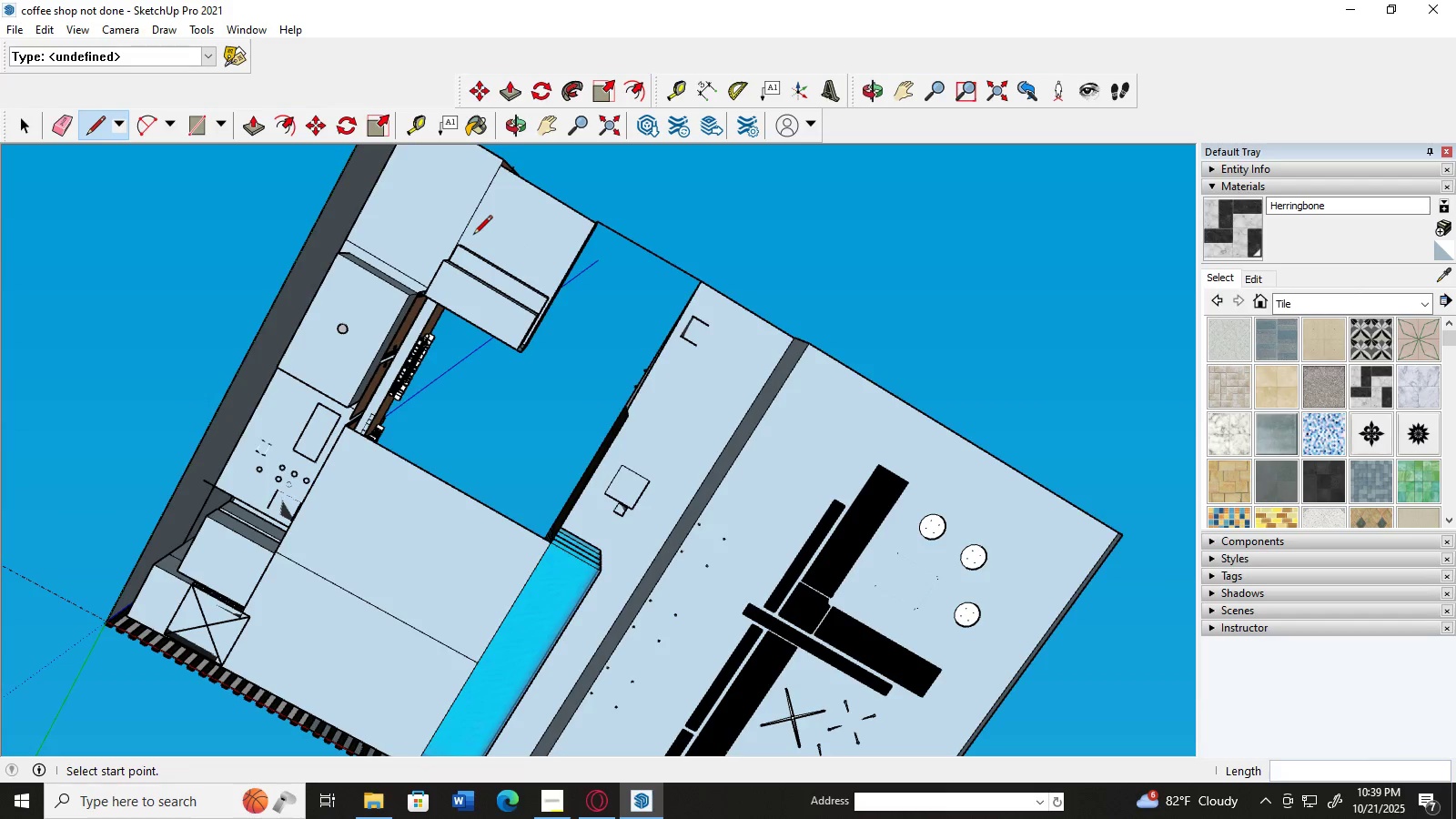 
key(Control+Z)
 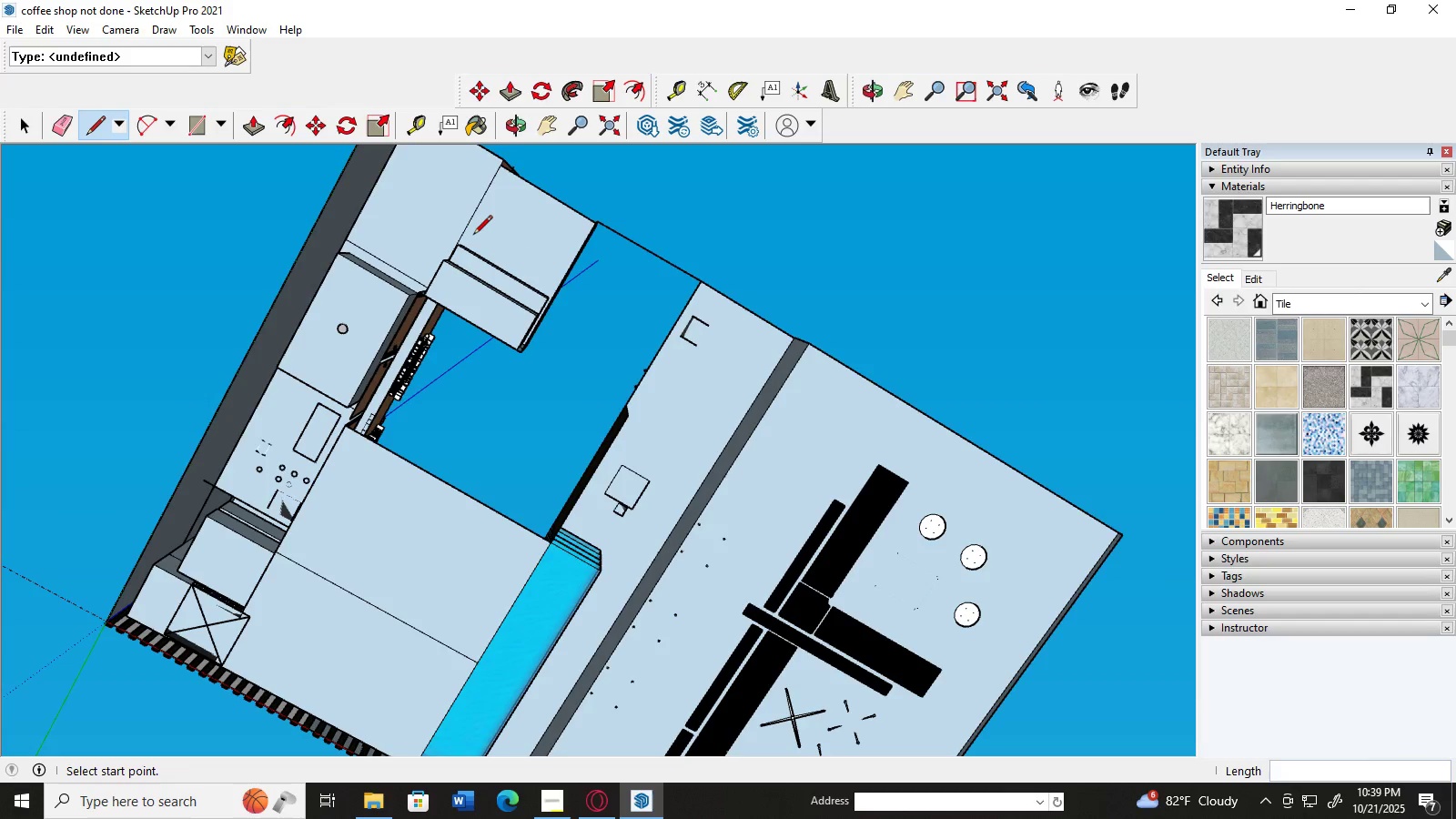 
key(Control+Z)
 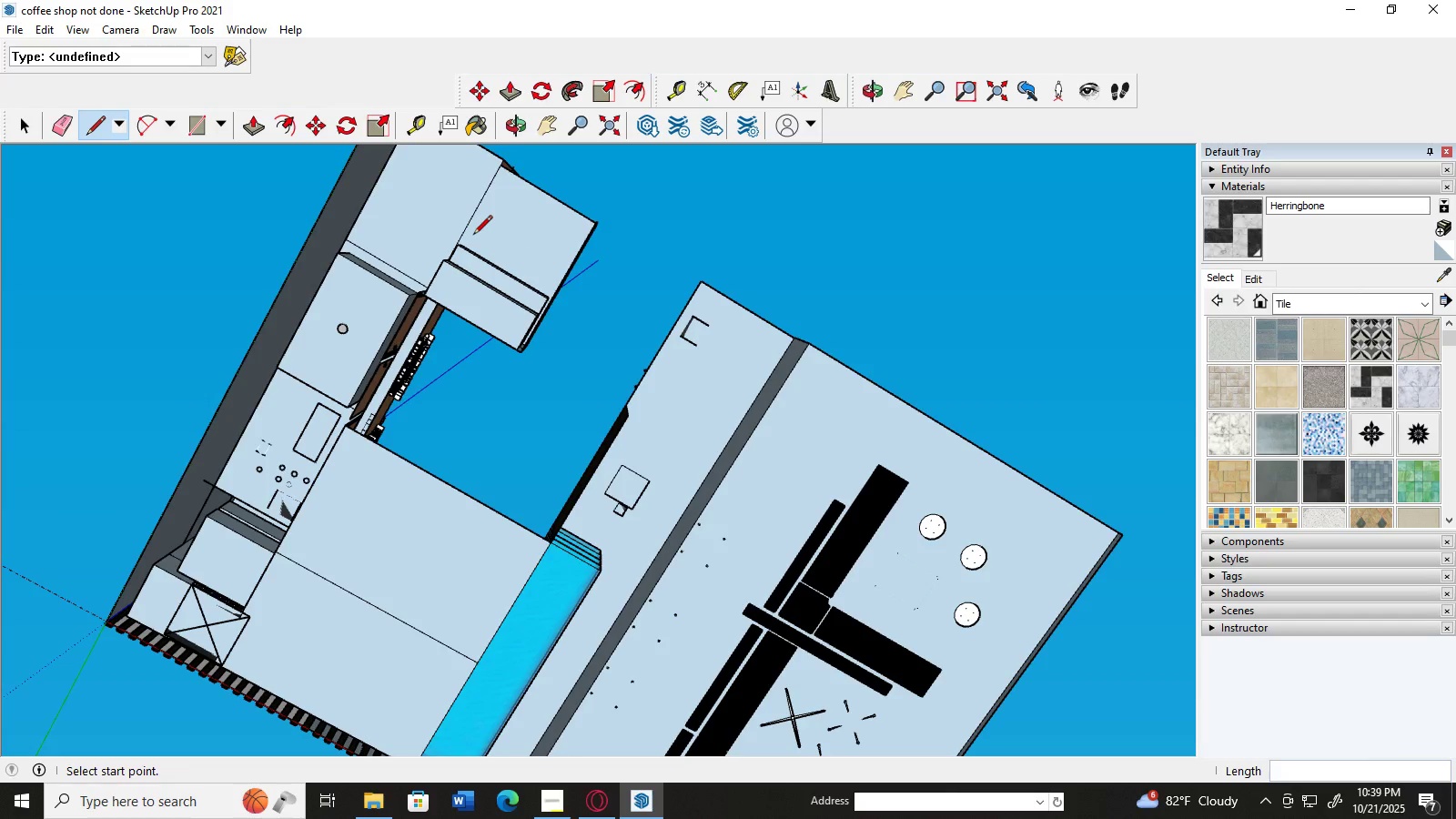 
key(Control+Z)
 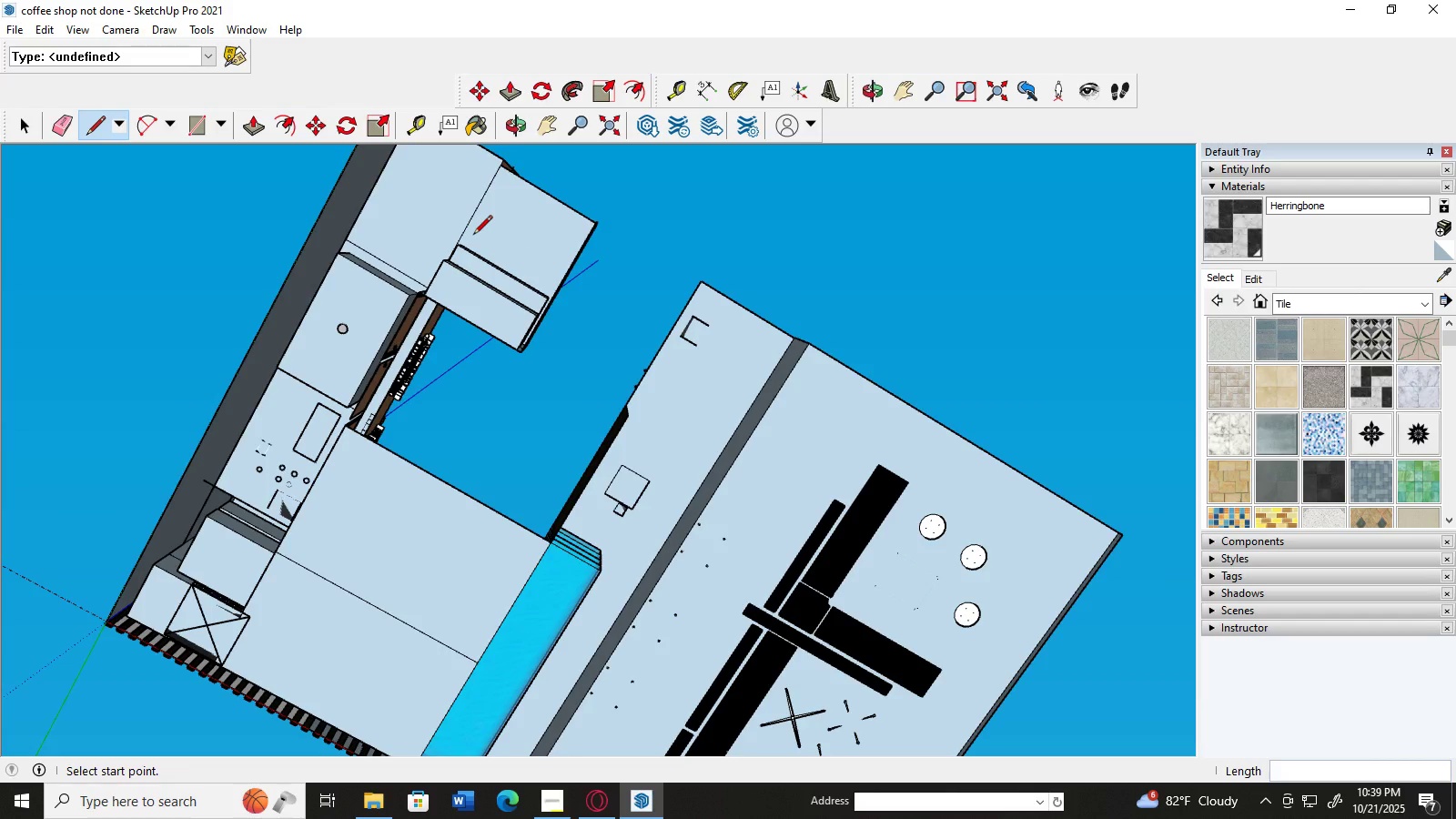 
key(Control+Z)
 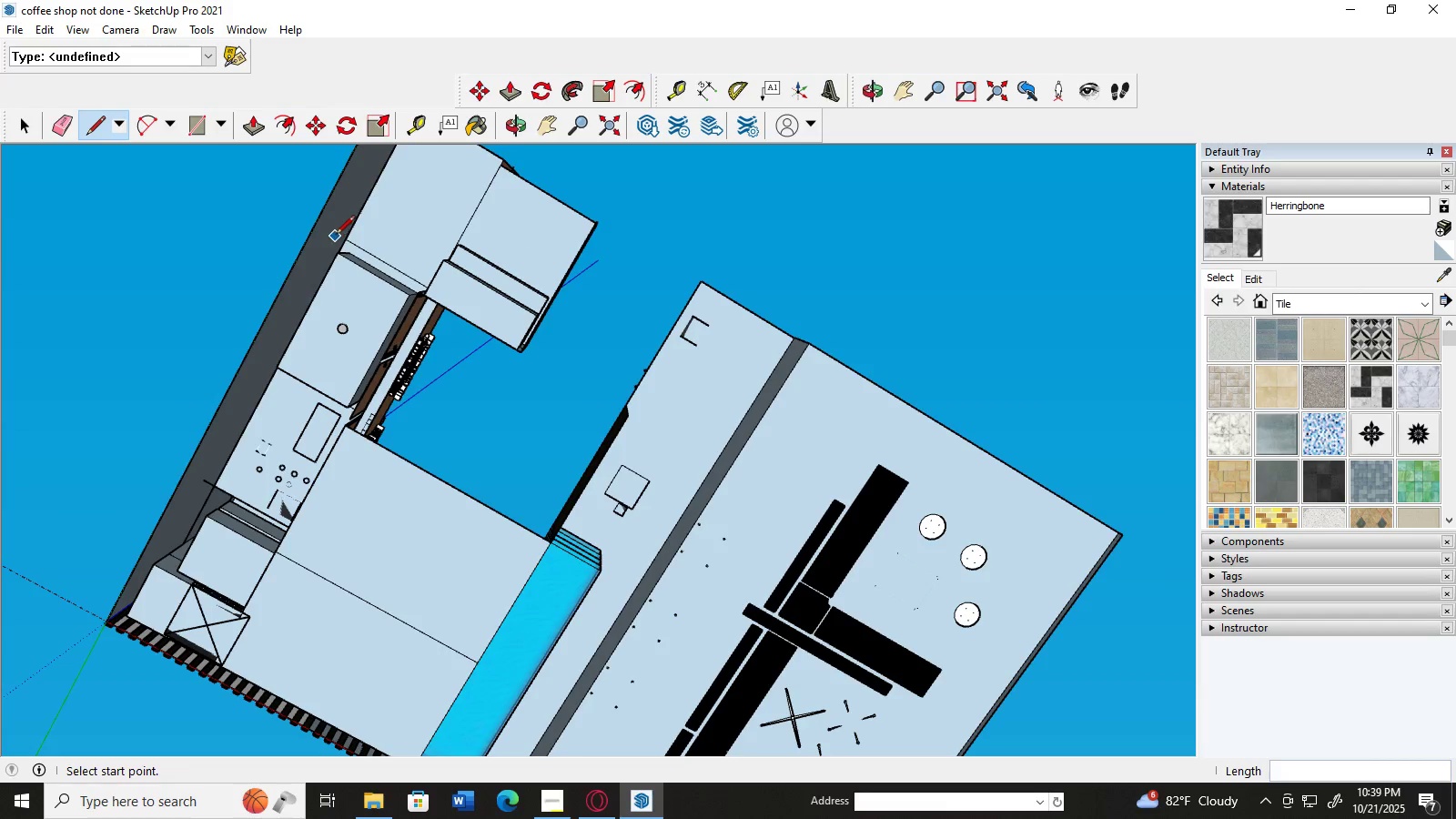 
key(Control+Z)
 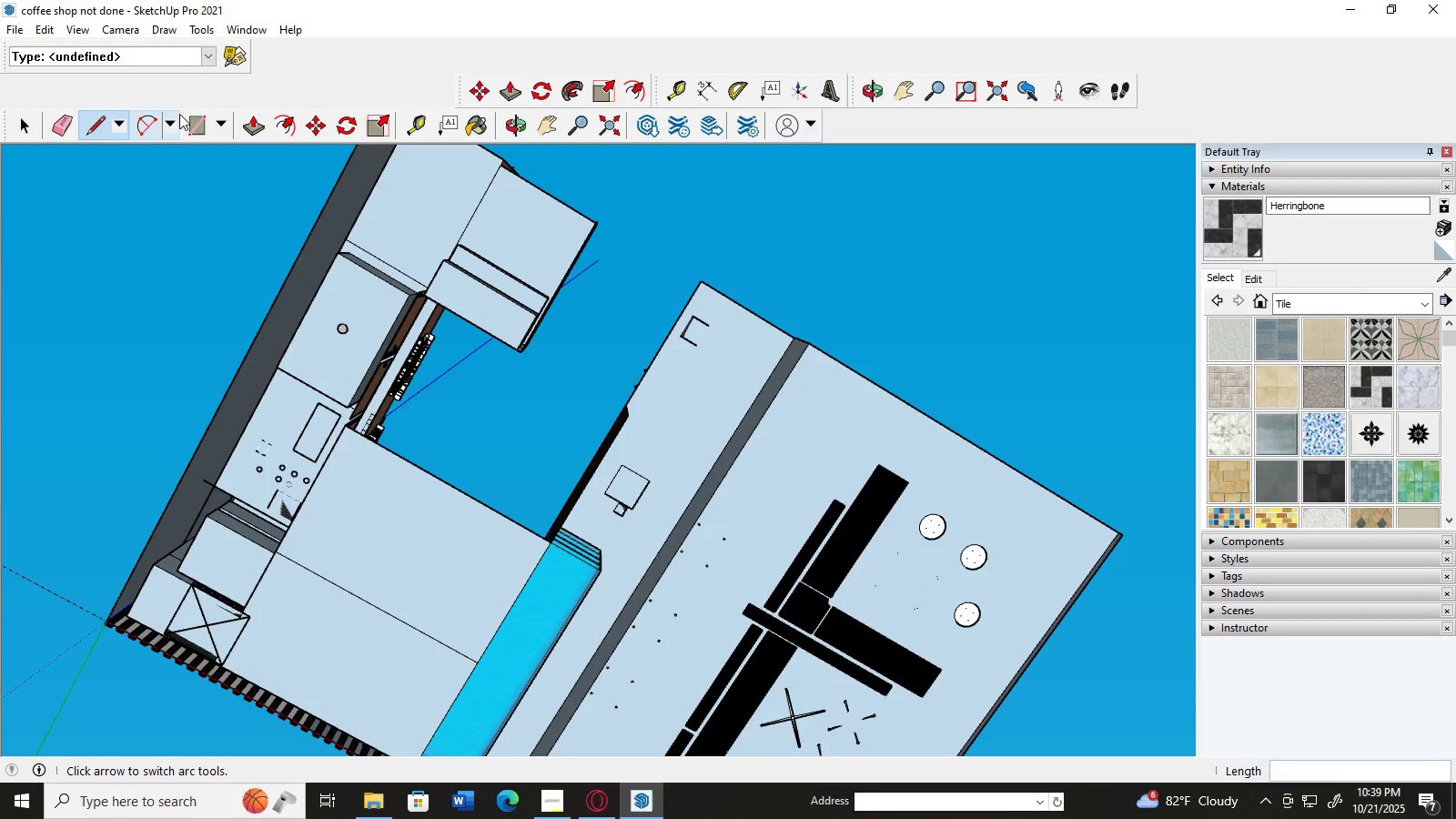 
left_click([195, 126])
 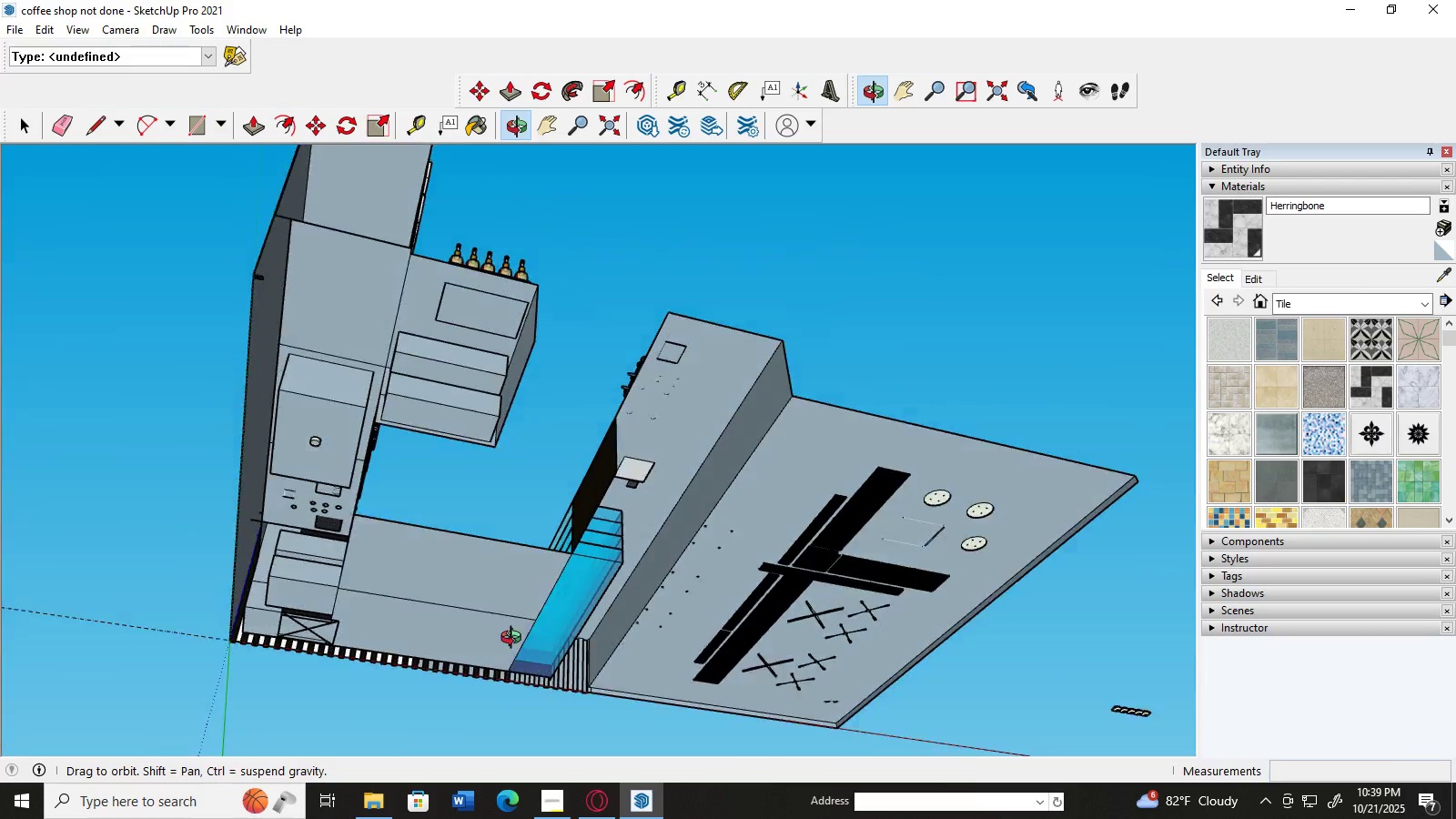 
scroll: coordinate [493, 619], scroll_direction: up, amount: 5.0
 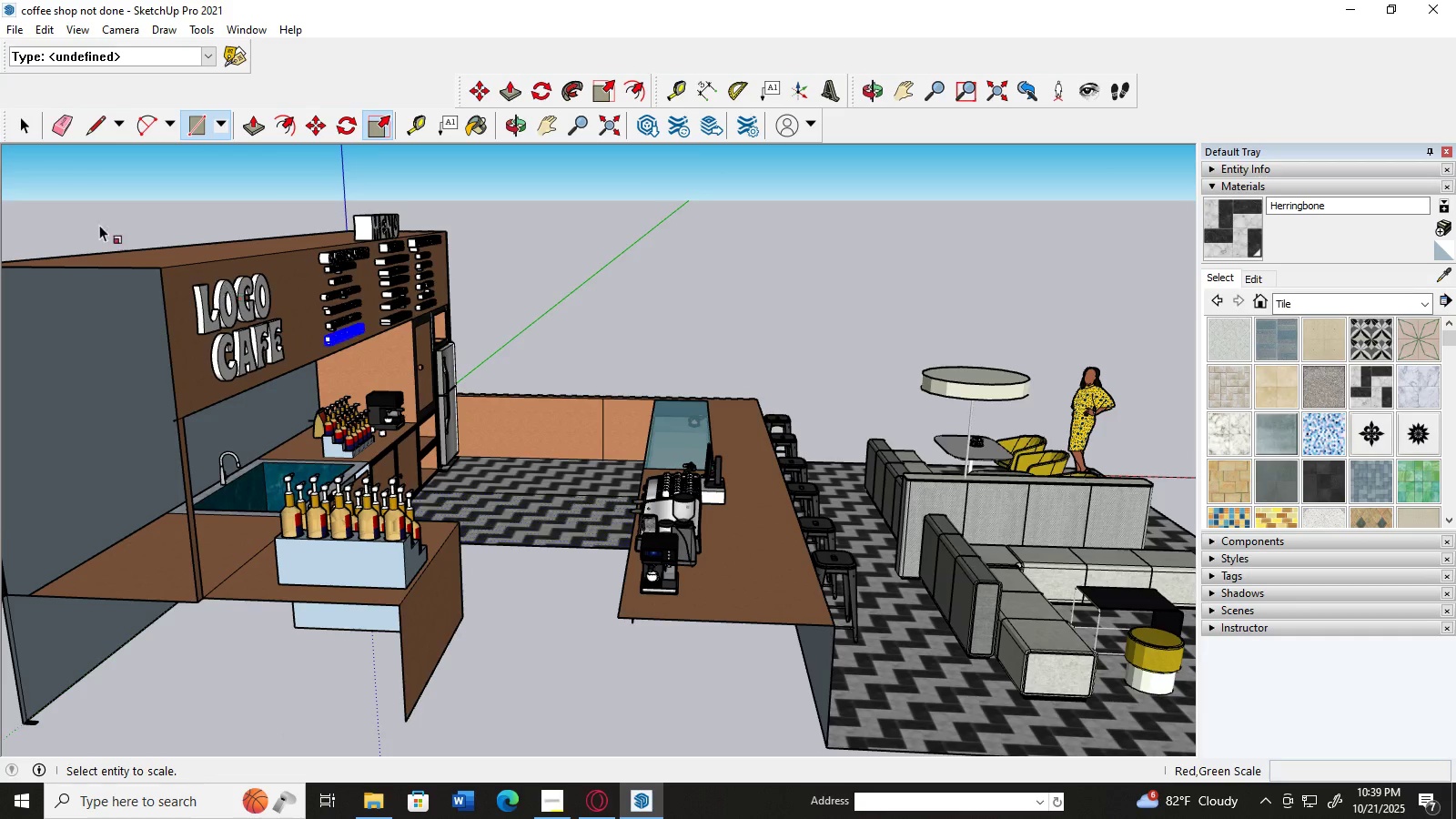 
wait(5.92)
 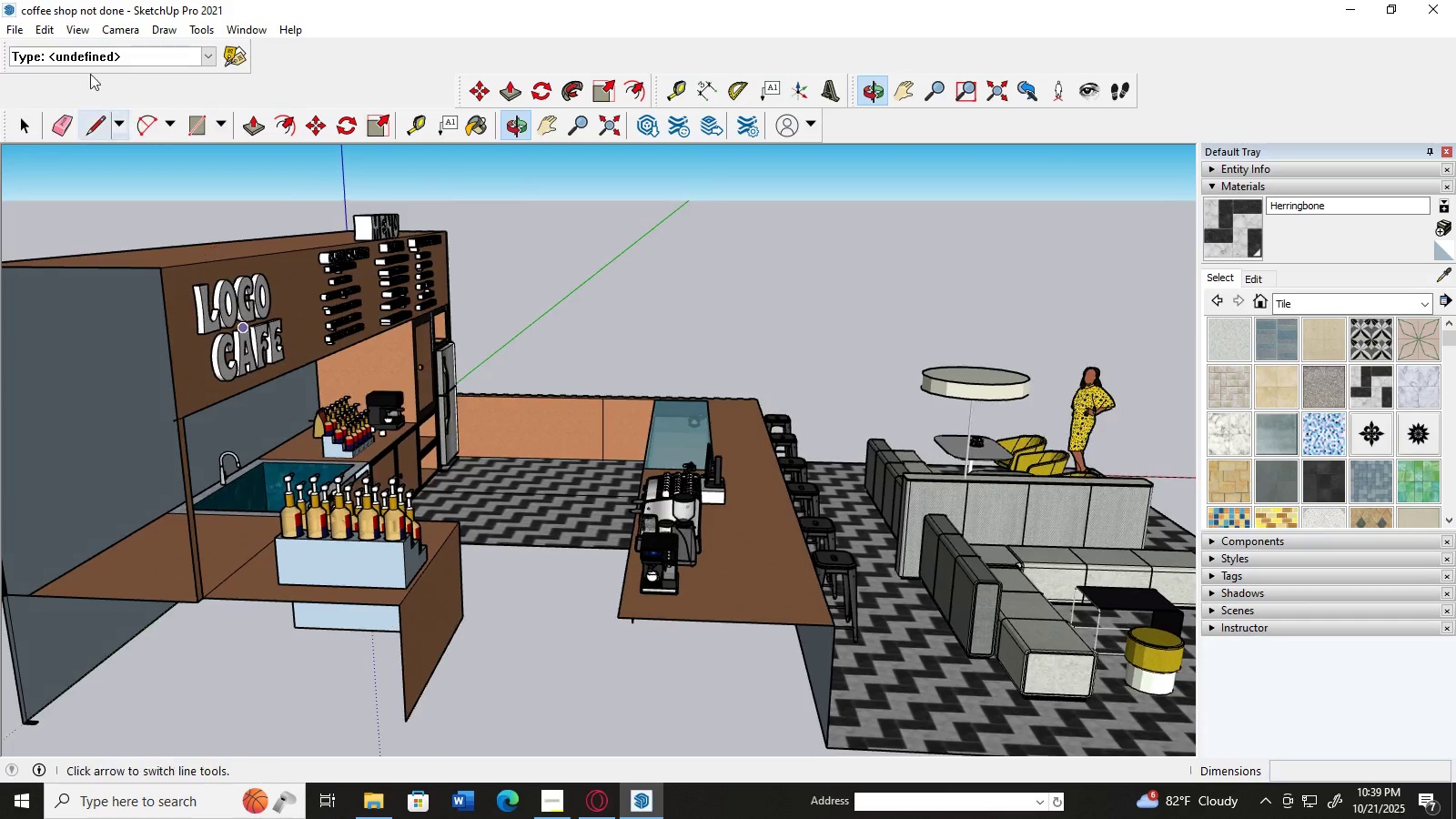 
left_click([507, 535])
 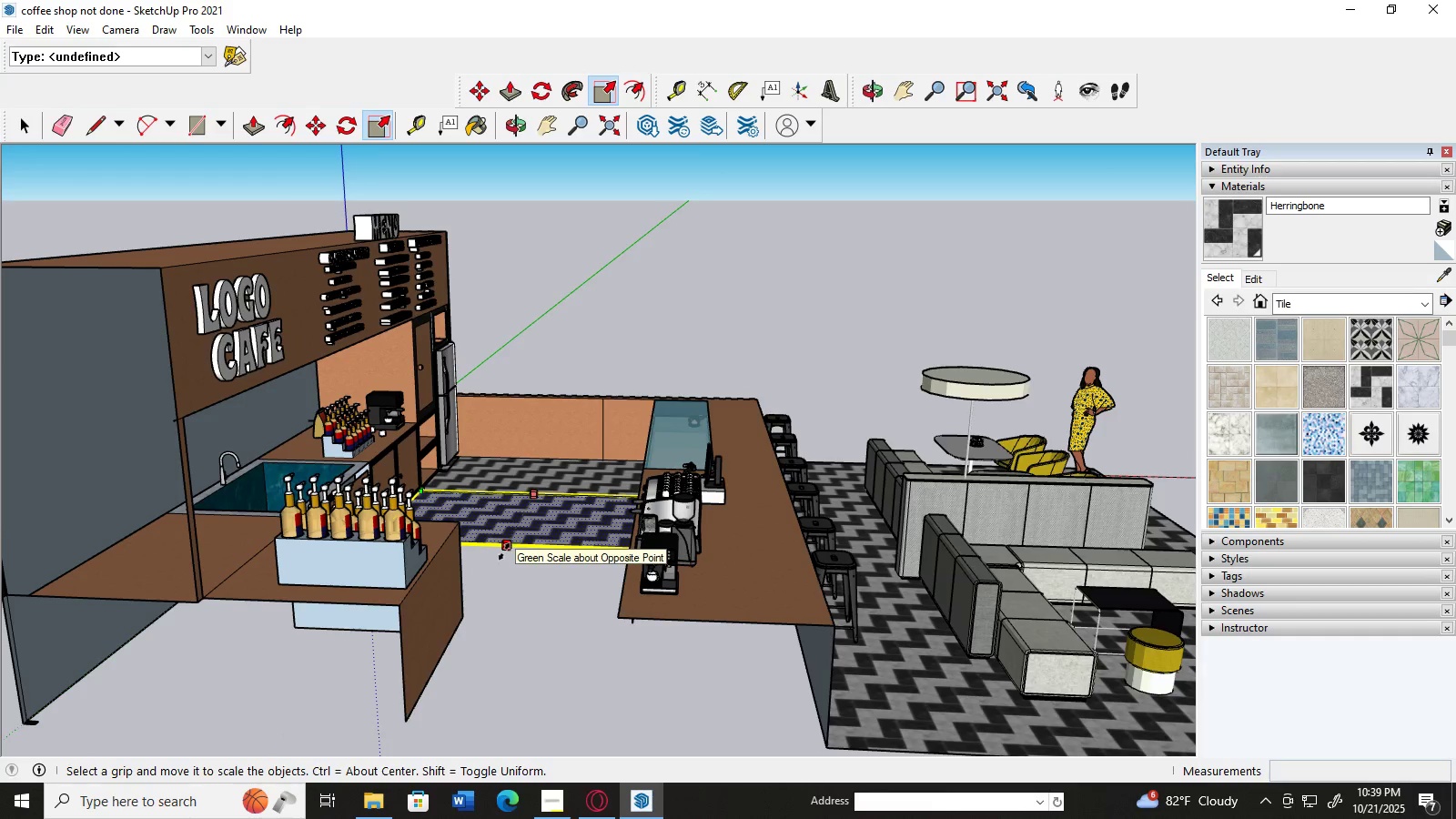 
left_click_drag(start_coordinate=[504, 550], to_coordinate=[434, 685])
 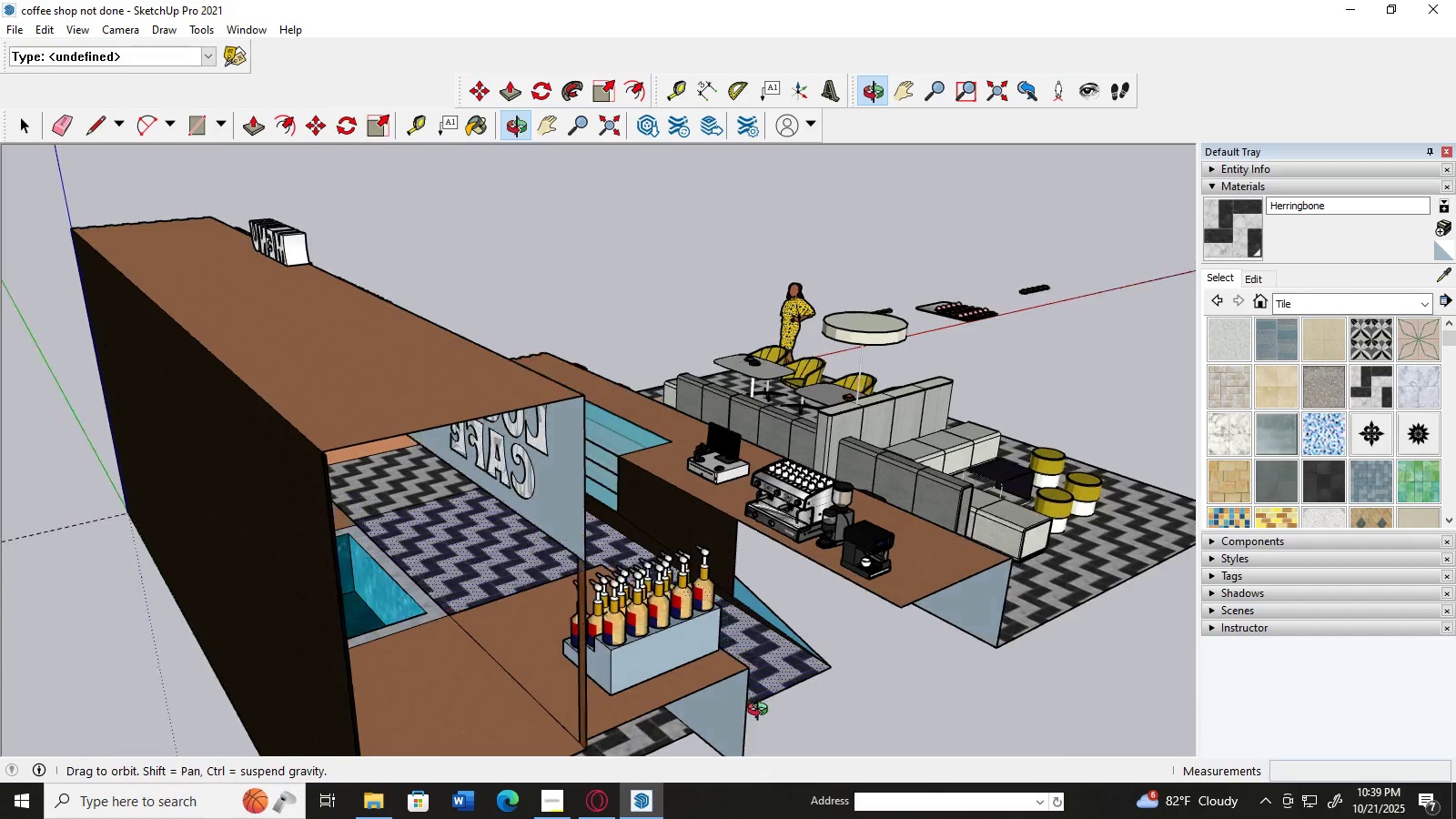 
scroll: coordinate [794, 646], scroll_direction: up, amount: 10.0
 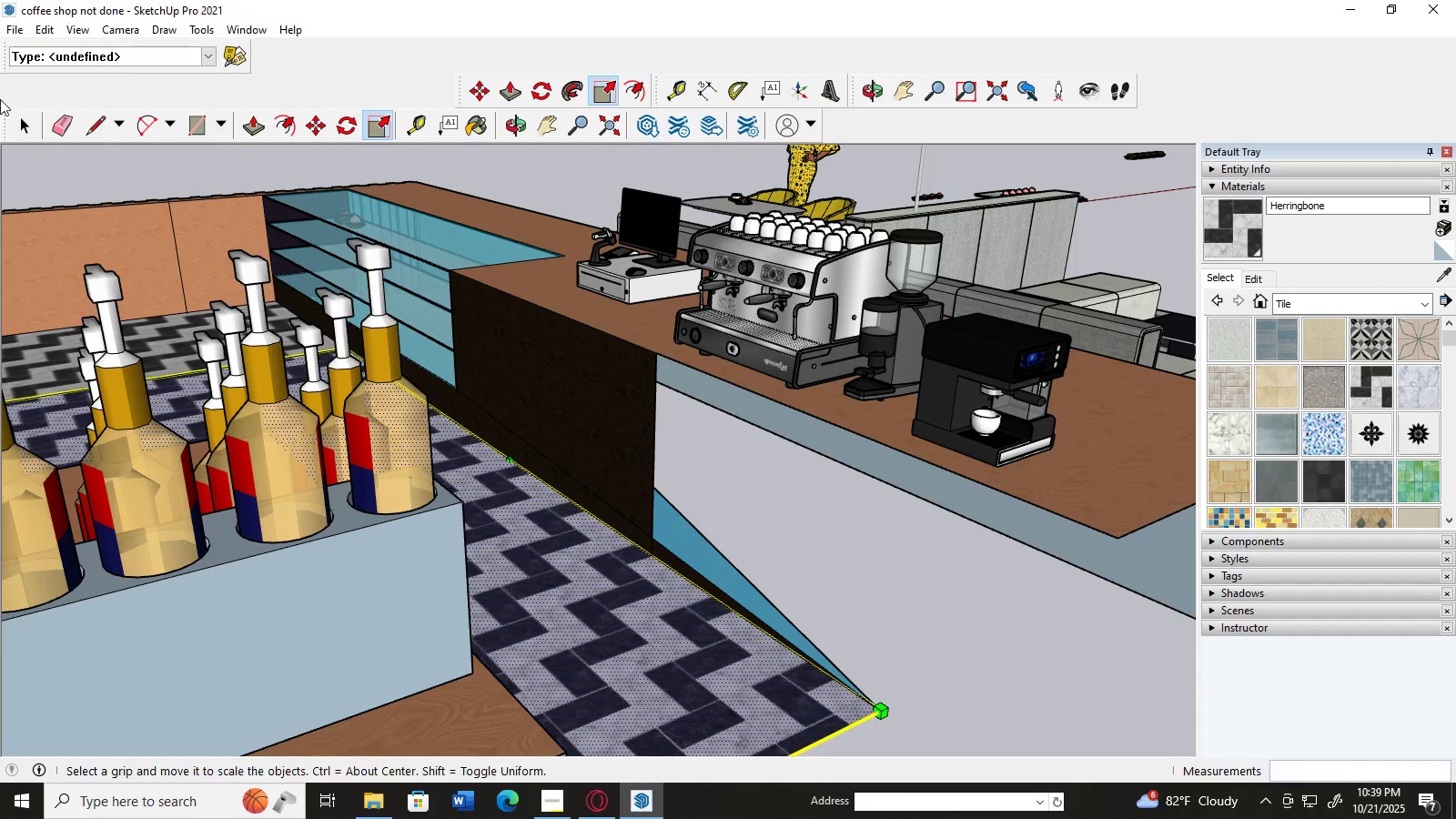 
left_click([32, 125])
 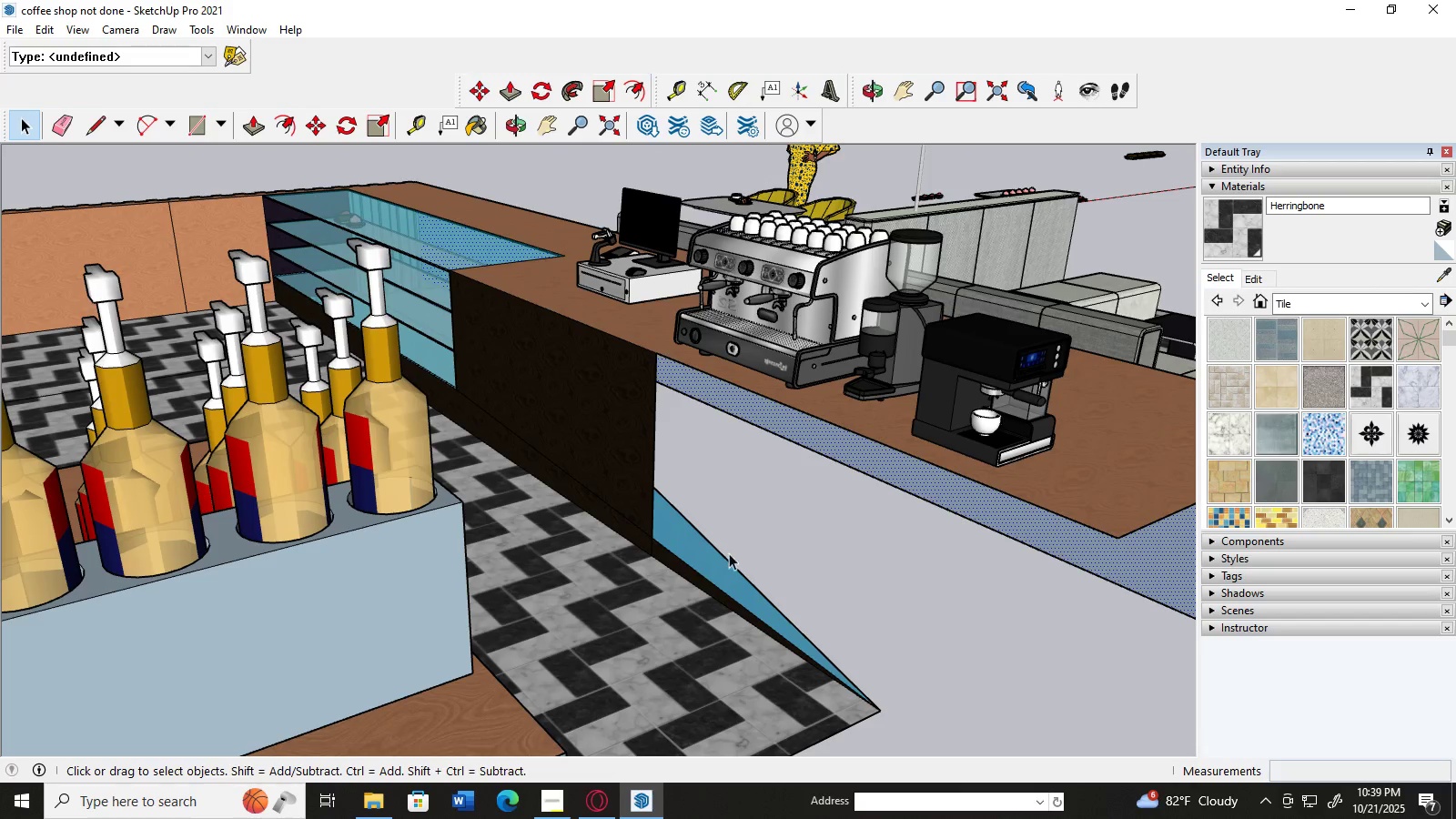 
left_click([728, 561])
 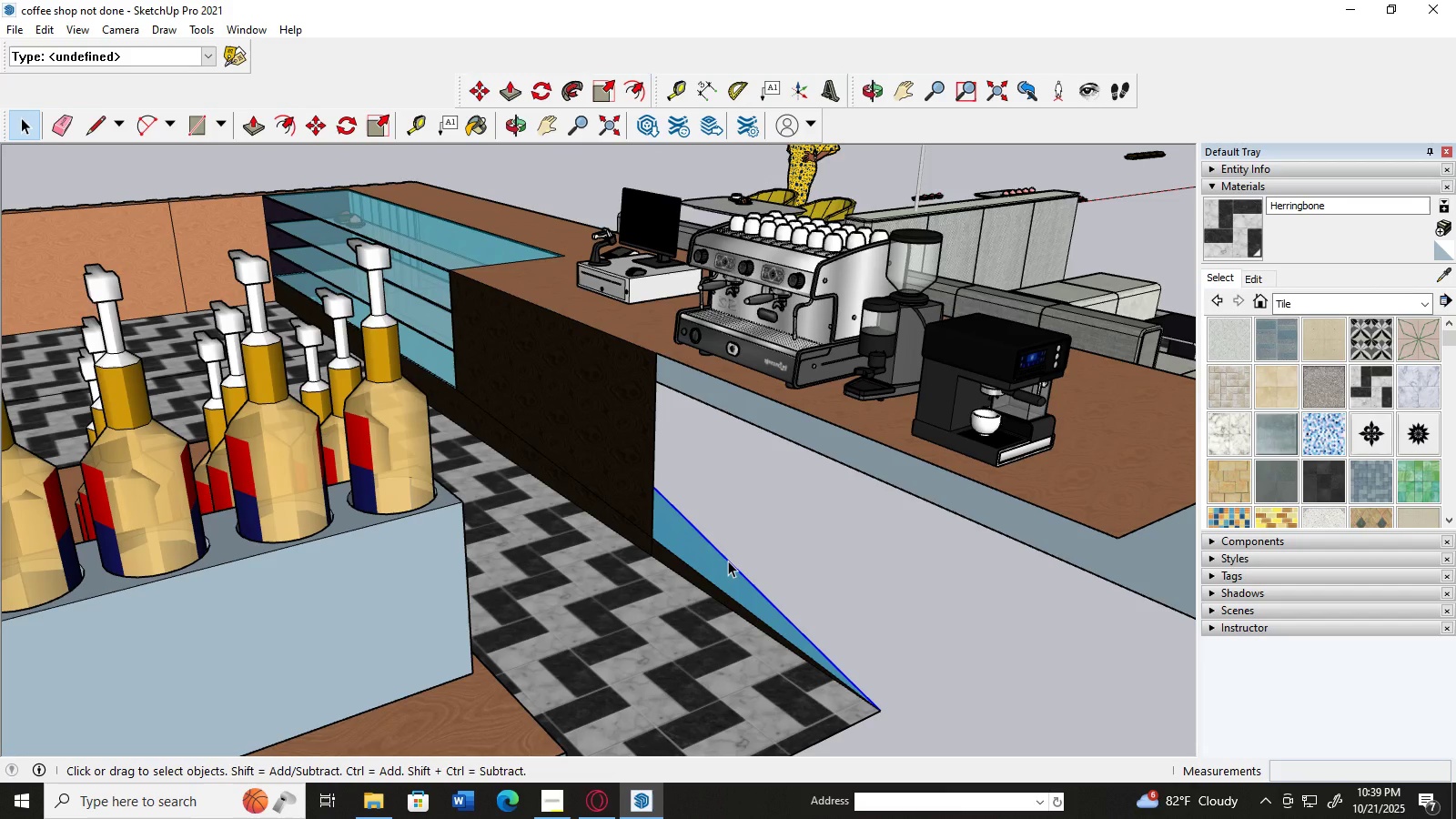 
key(Delete)
 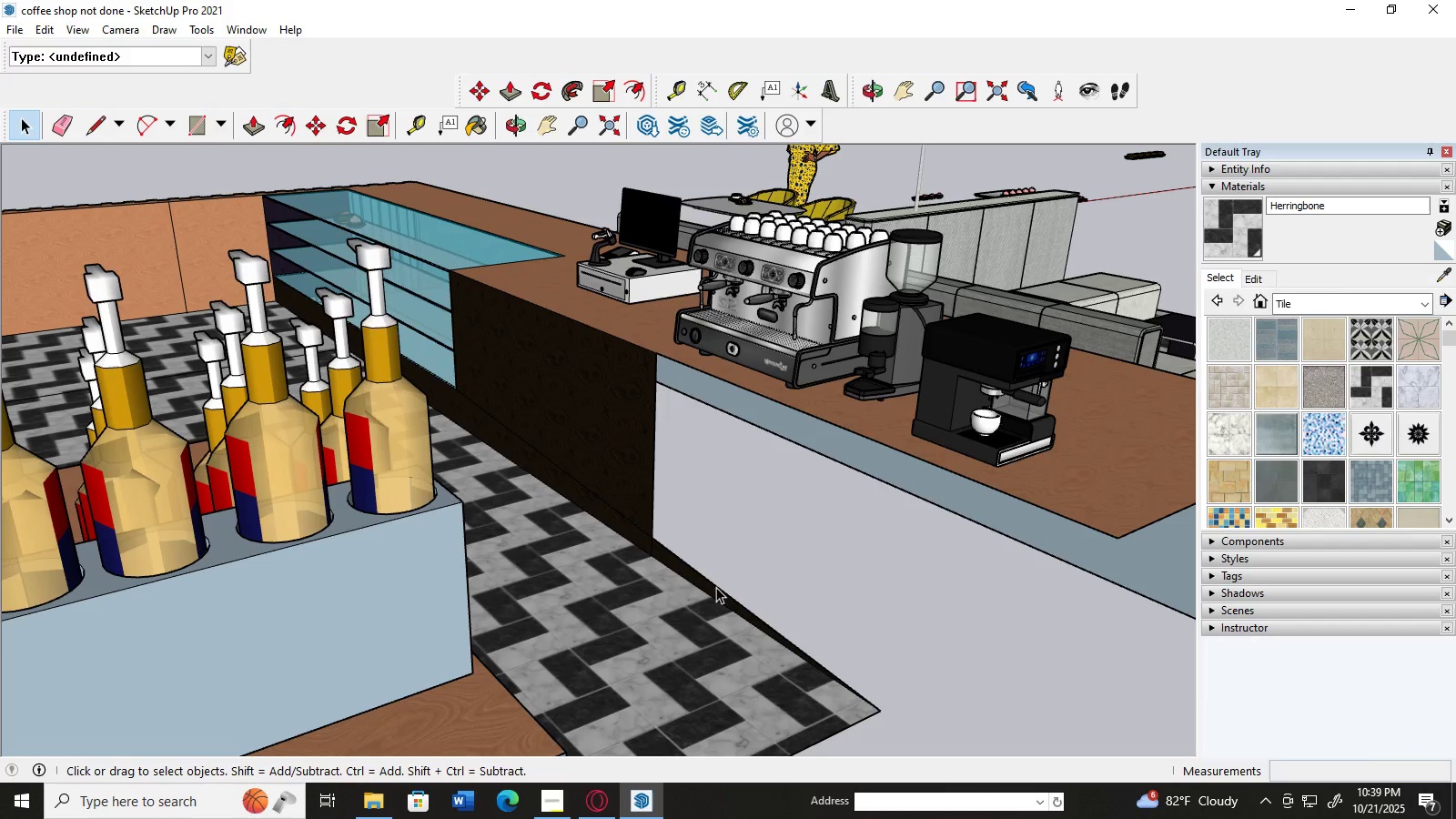 
left_click([717, 586])
 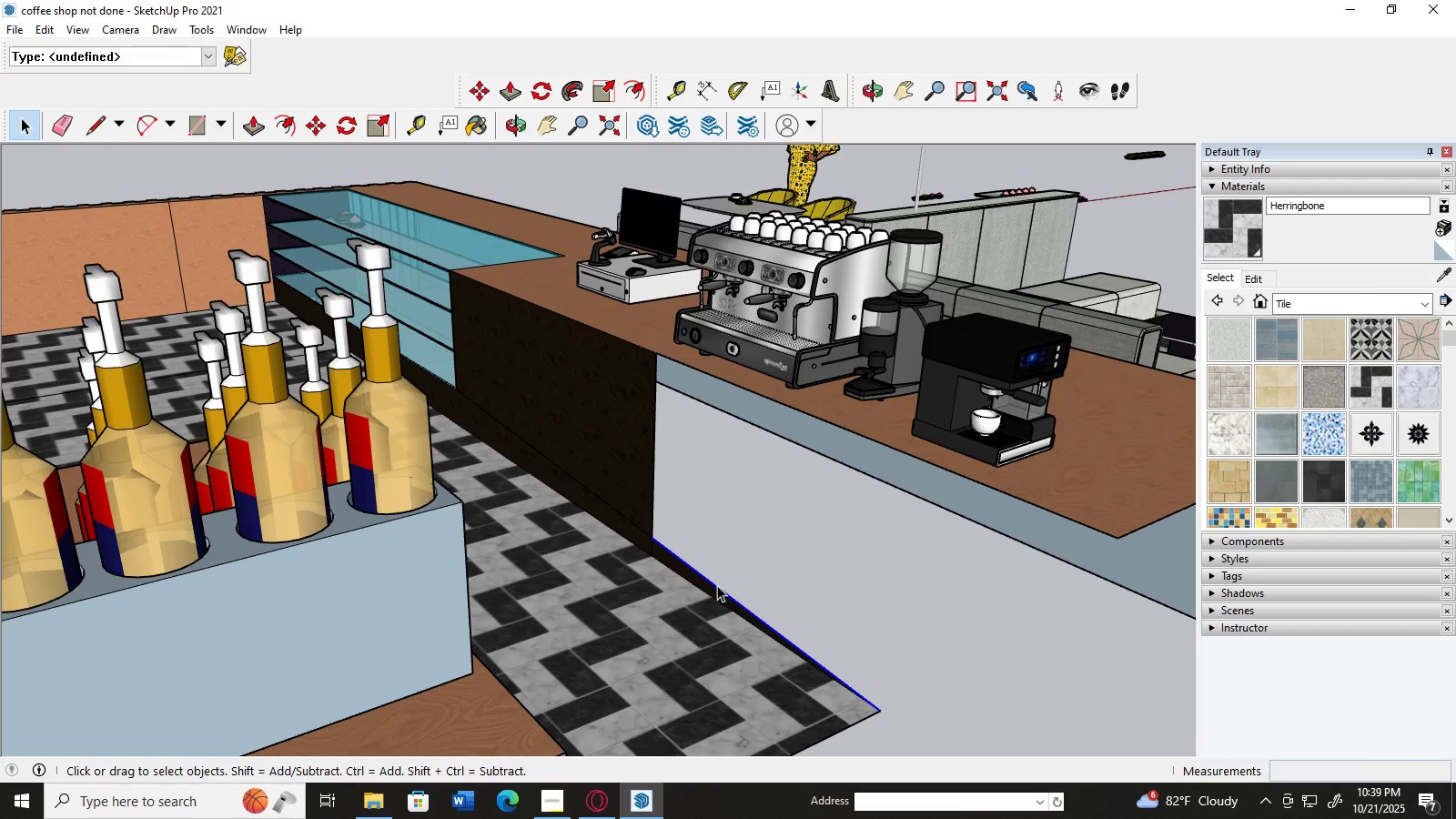 
key(Delete)
 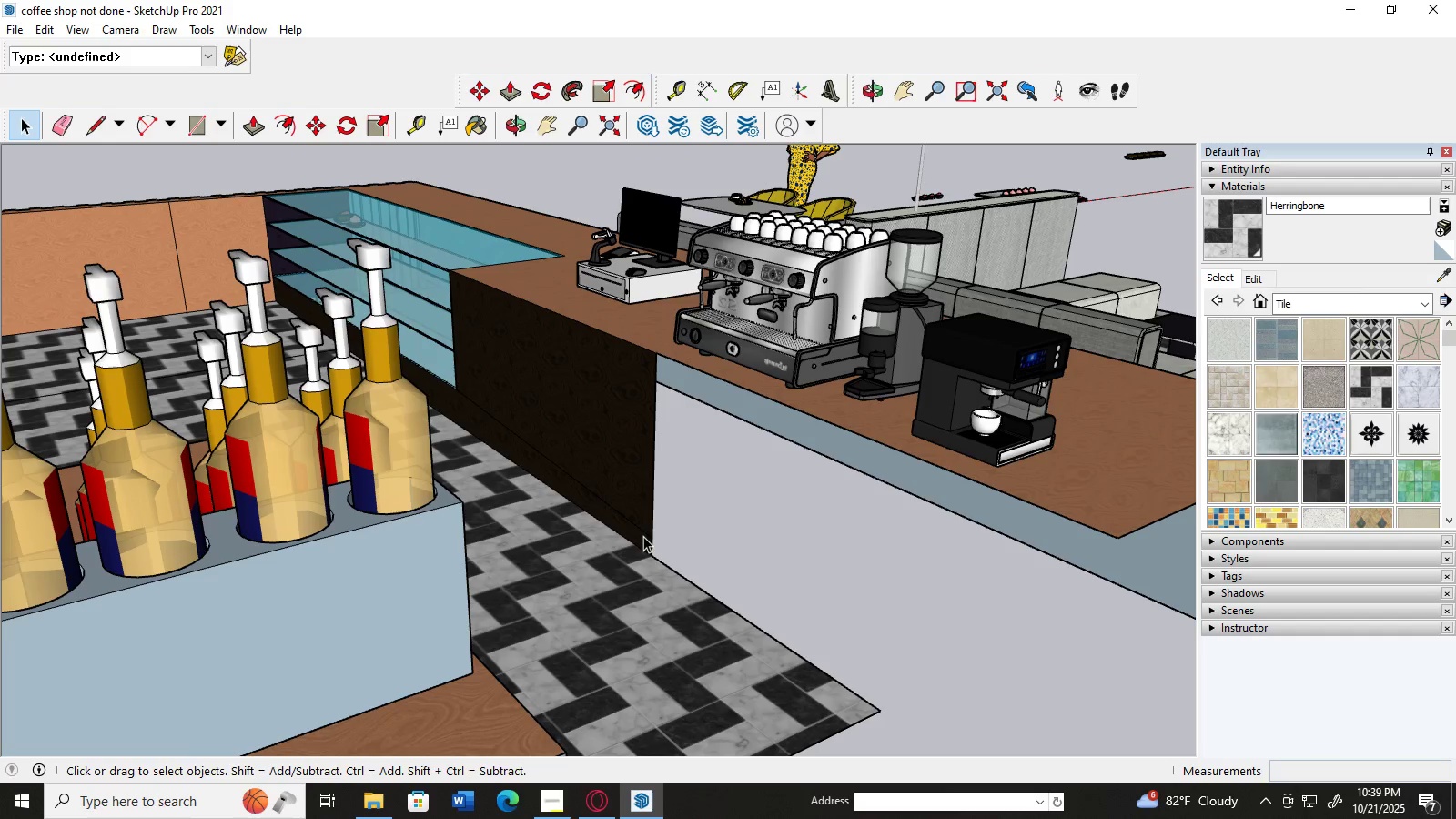 
left_click([643, 532])
 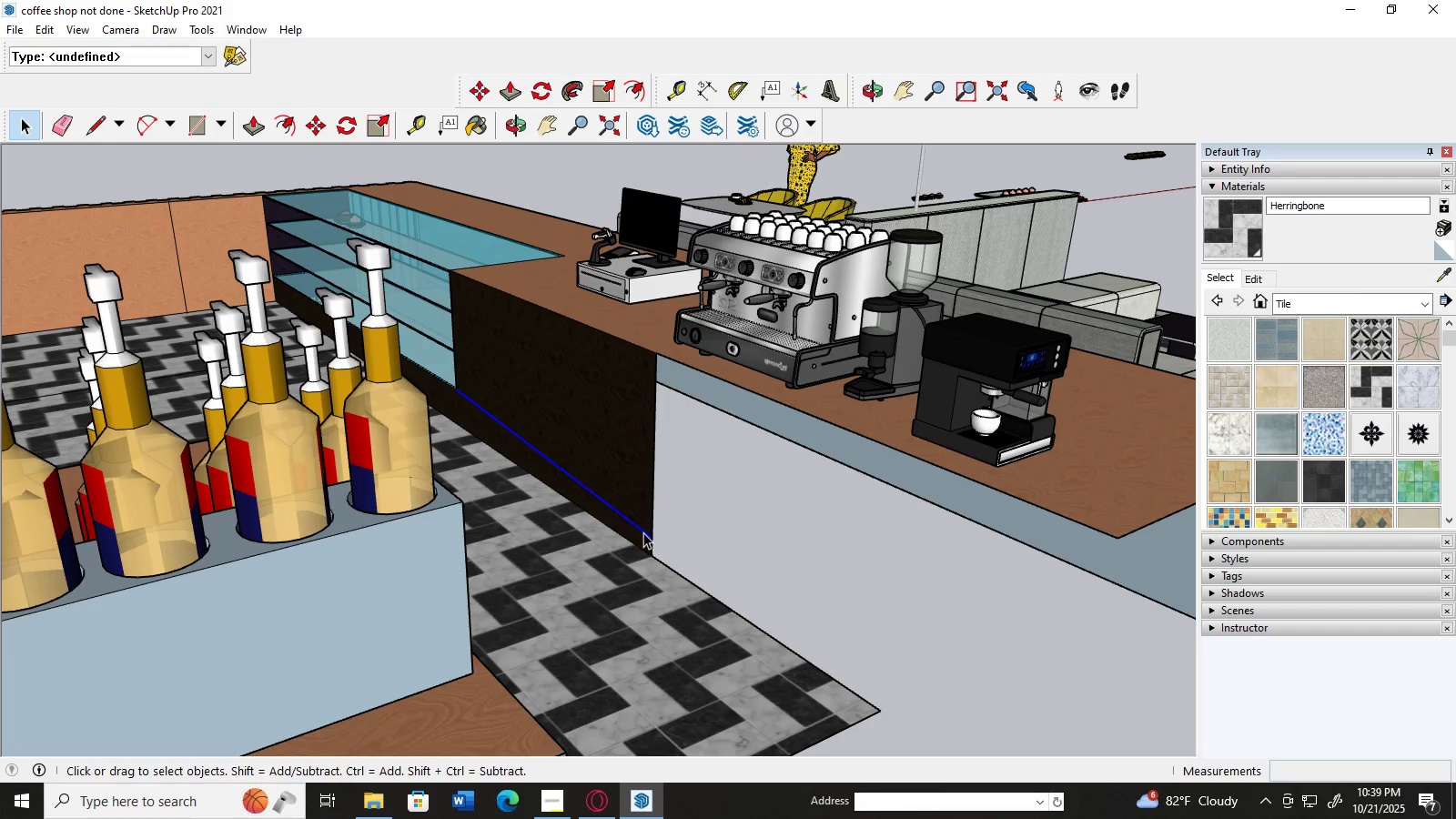 
key(Delete)
 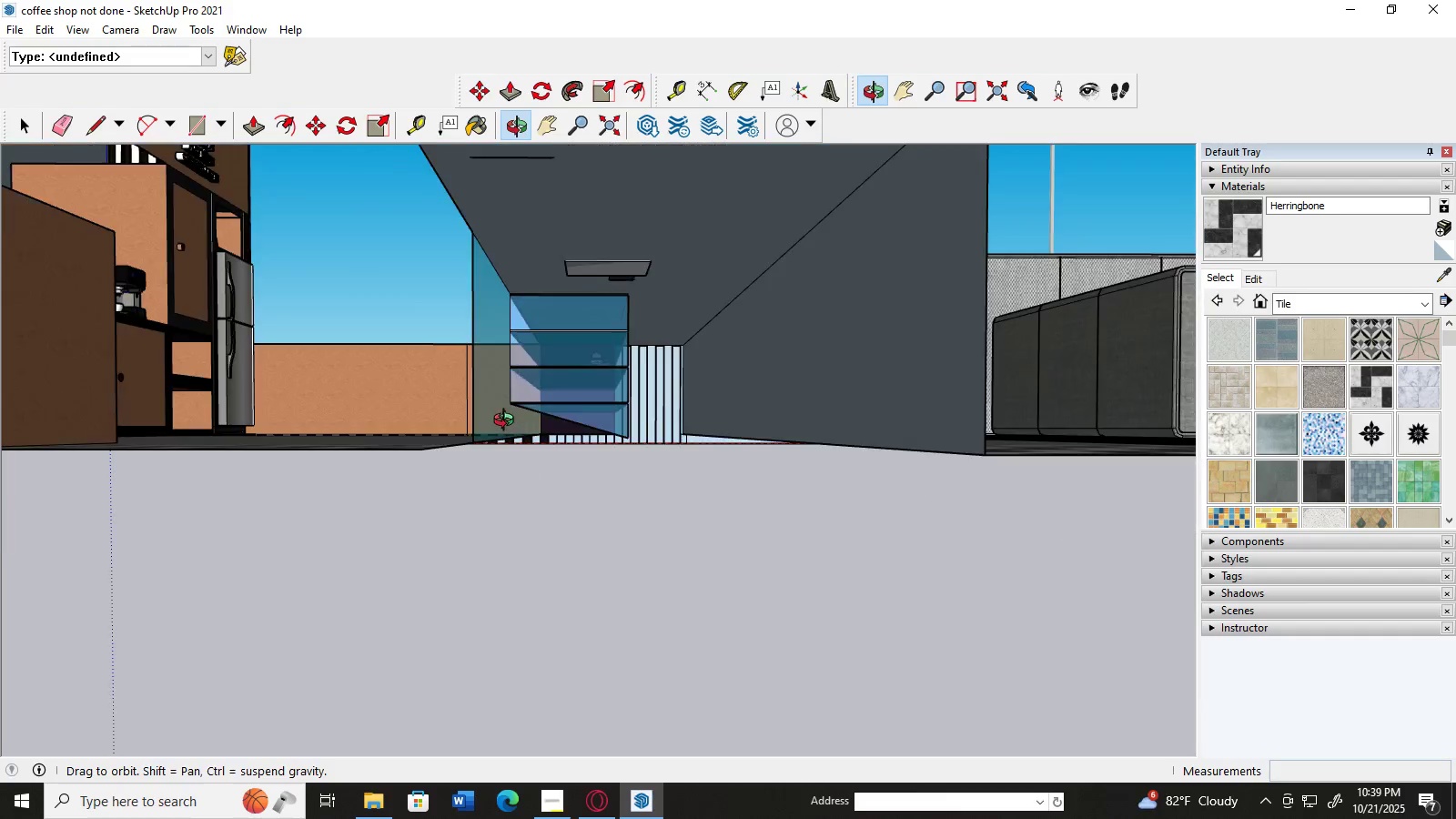 
scroll: coordinate [508, 423], scroll_direction: down, amount: 4.0
 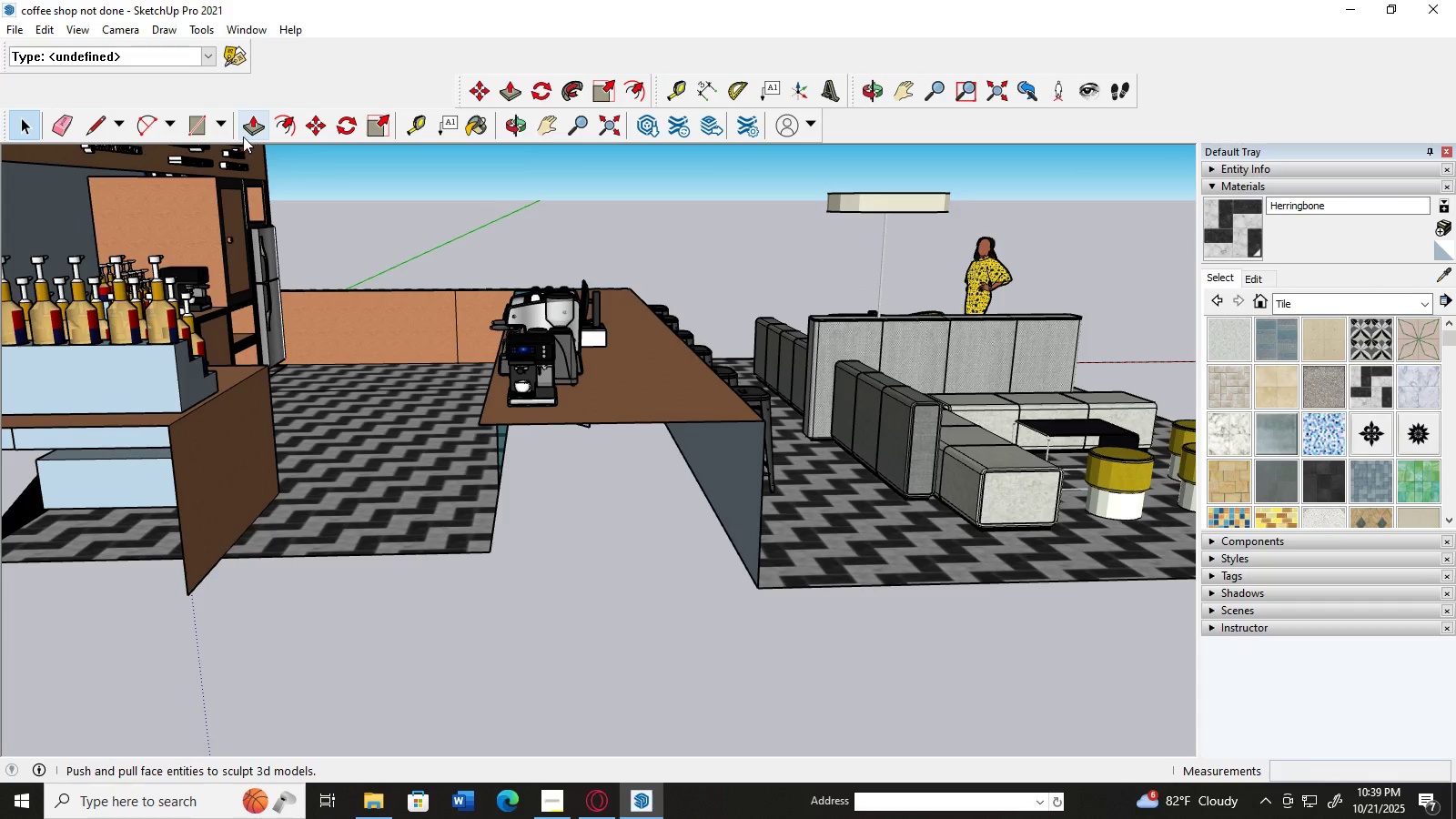 
left_click([381, 124])
 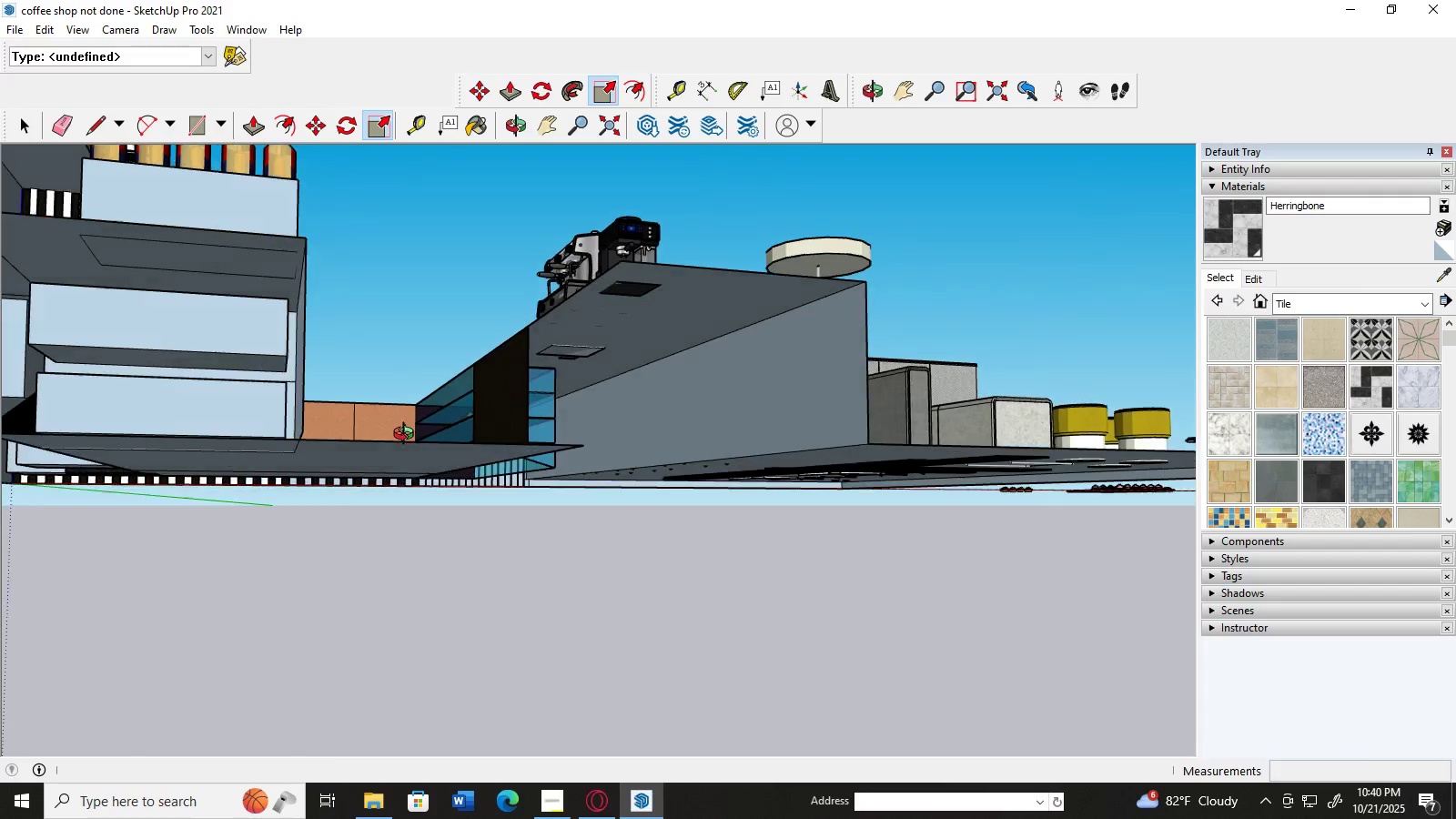 
left_click([387, 455])
 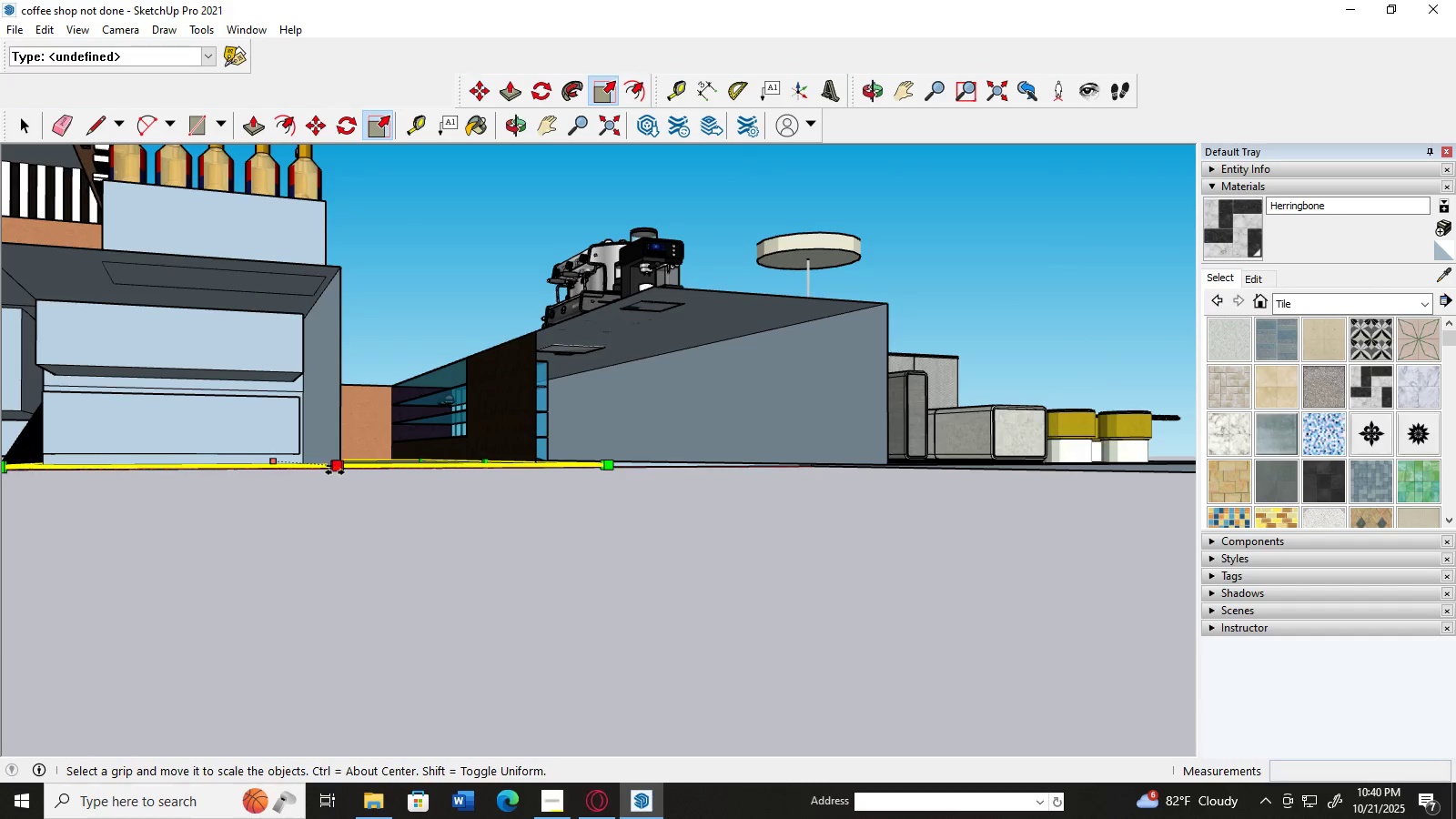 
scroll: coordinate [349, 486], scroll_direction: up, amount: 1.0
 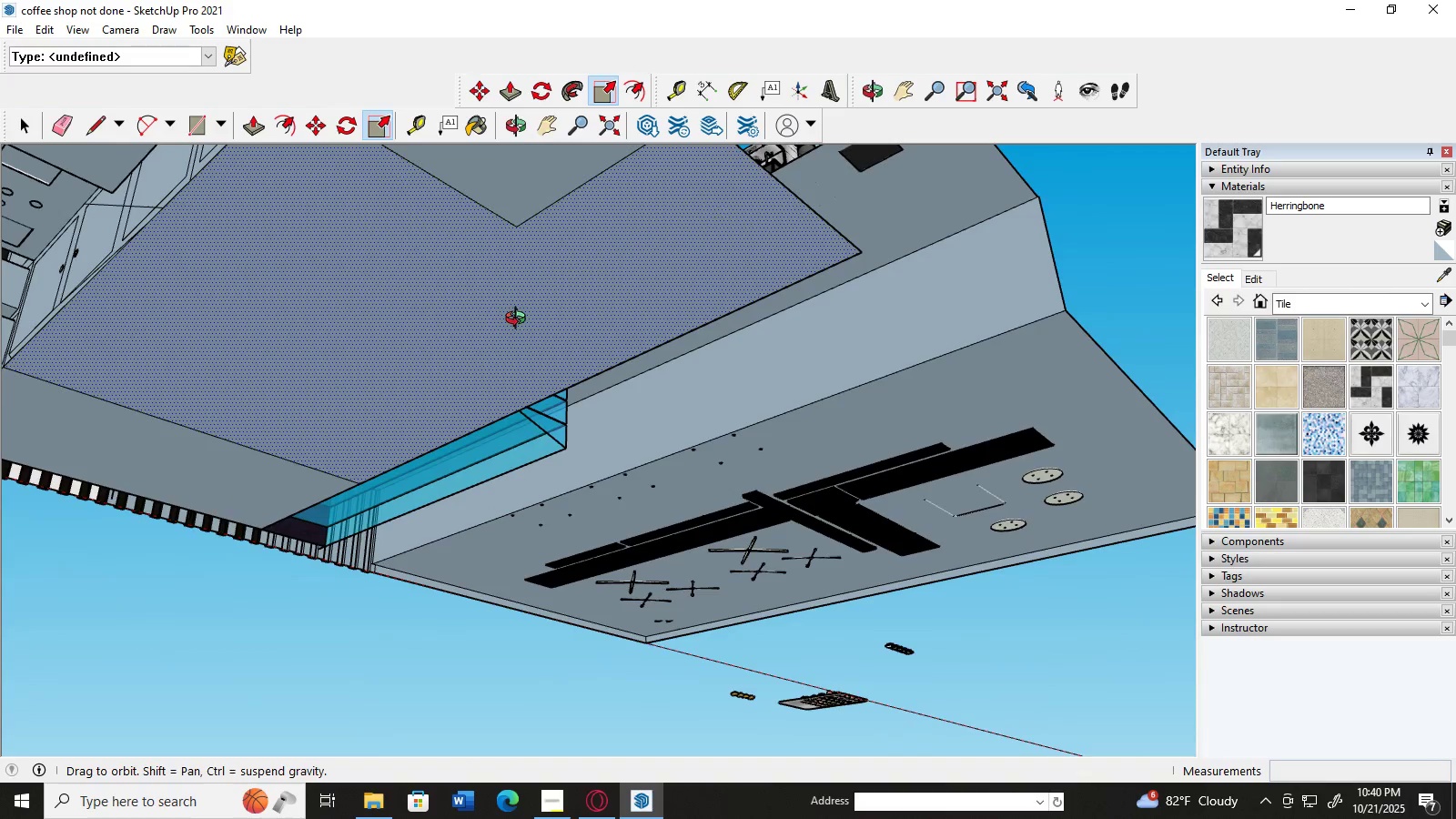 
scroll: coordinate [601, 239], scroll_direction: down, amount: 7.0
 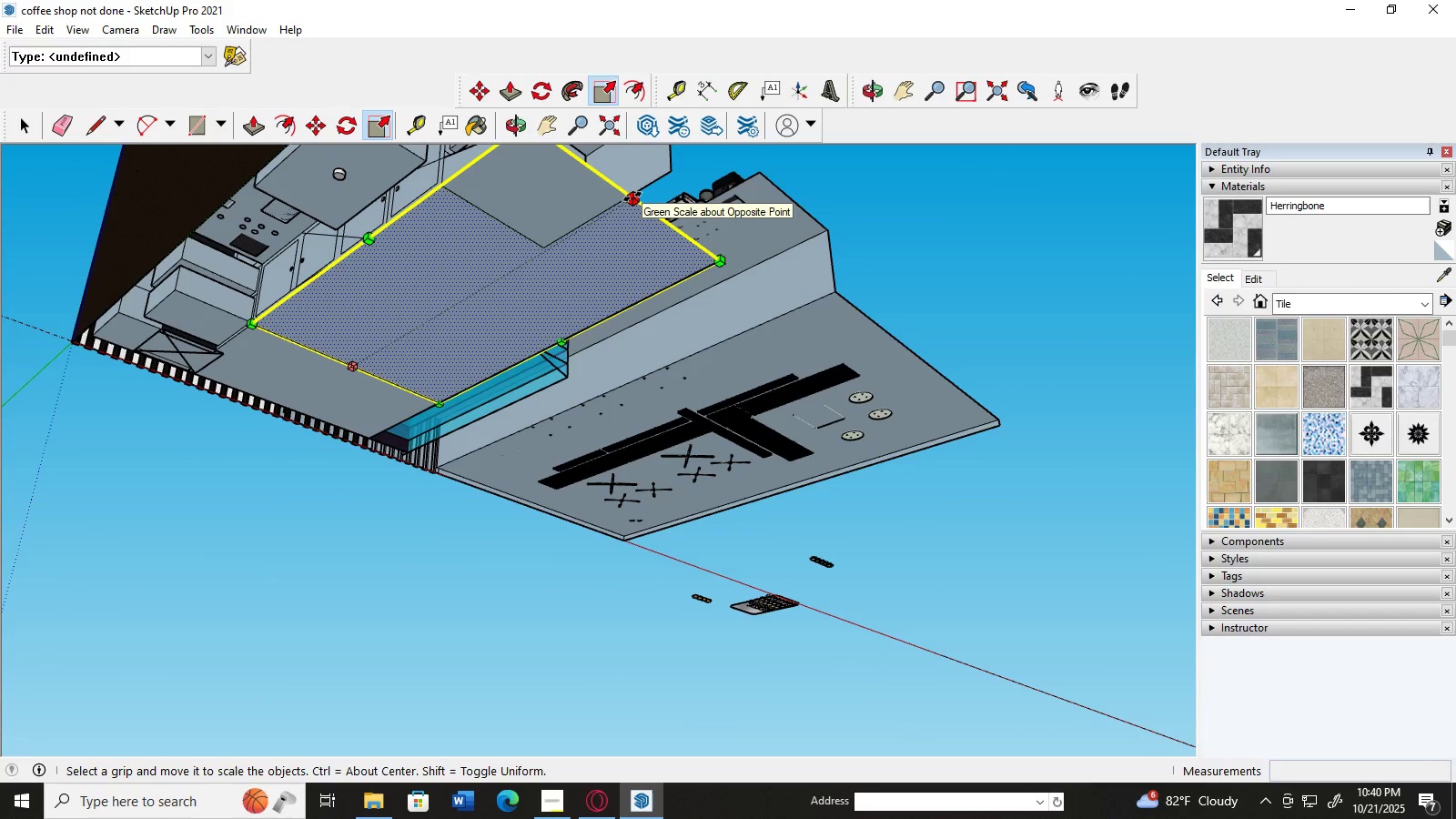 
left_click_drag(start_coordinate=[632, 197], to_coordinate=[666, 174])
 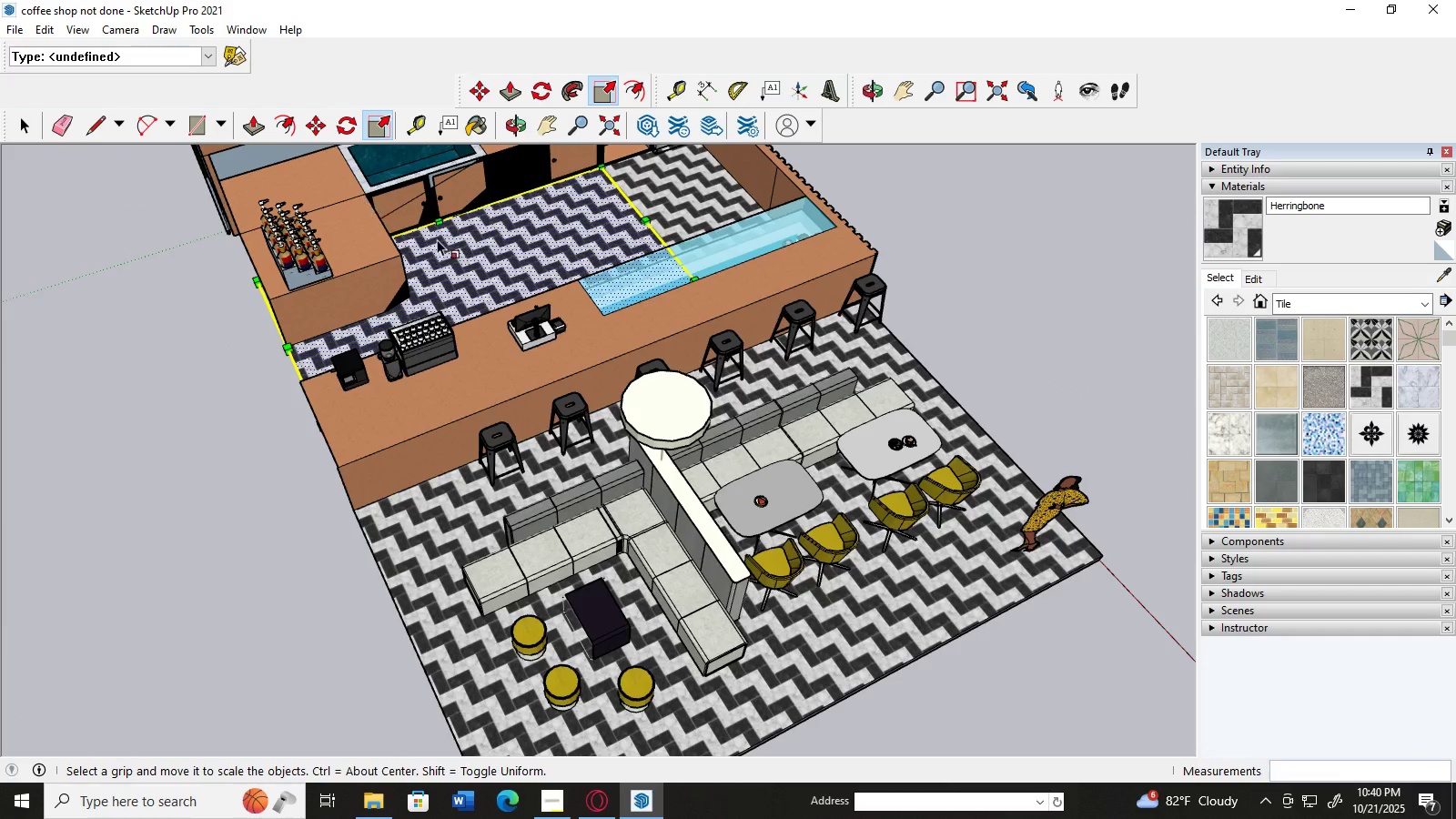 
wait(5.61)
 